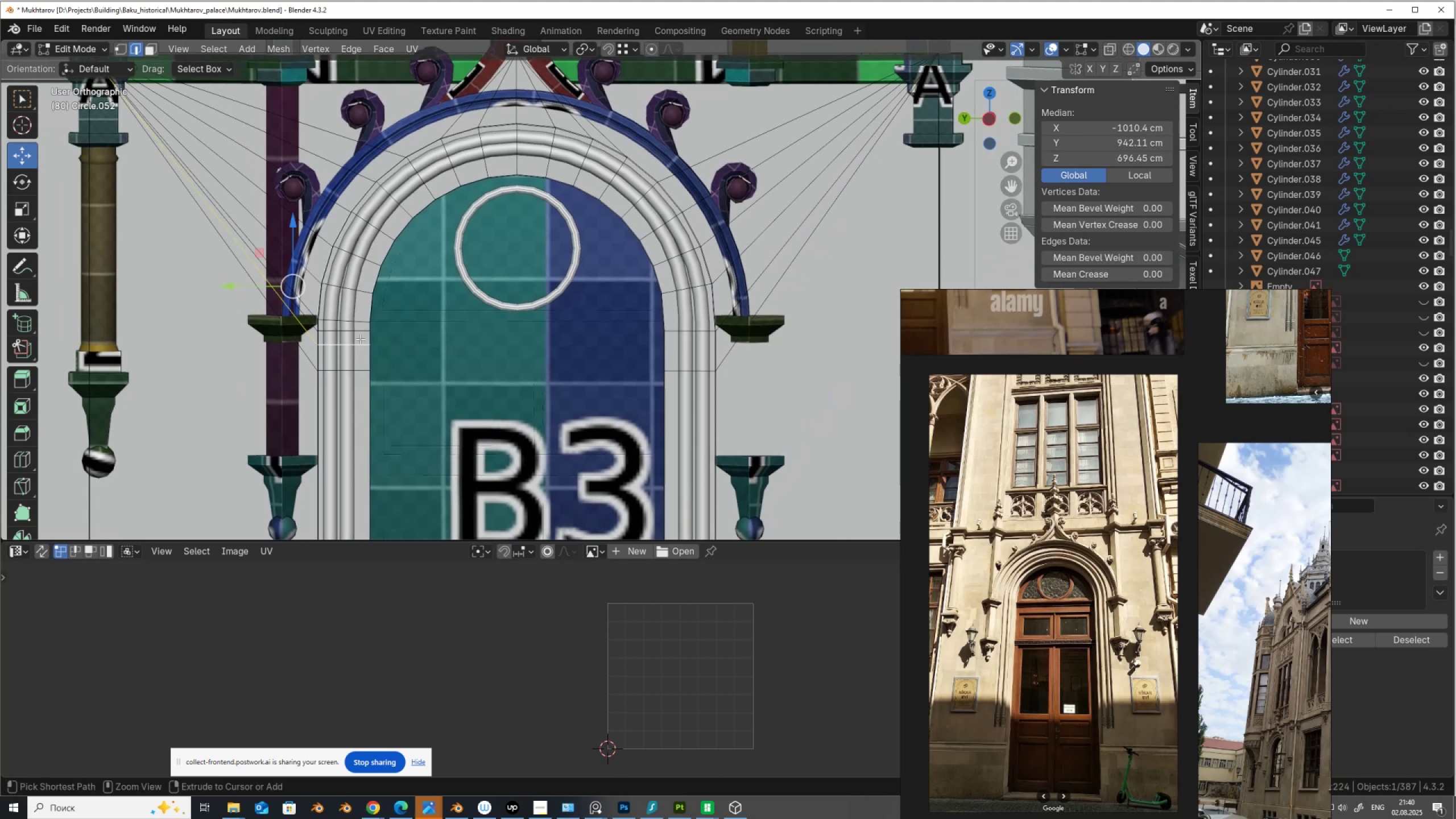 
key(Control+X)
 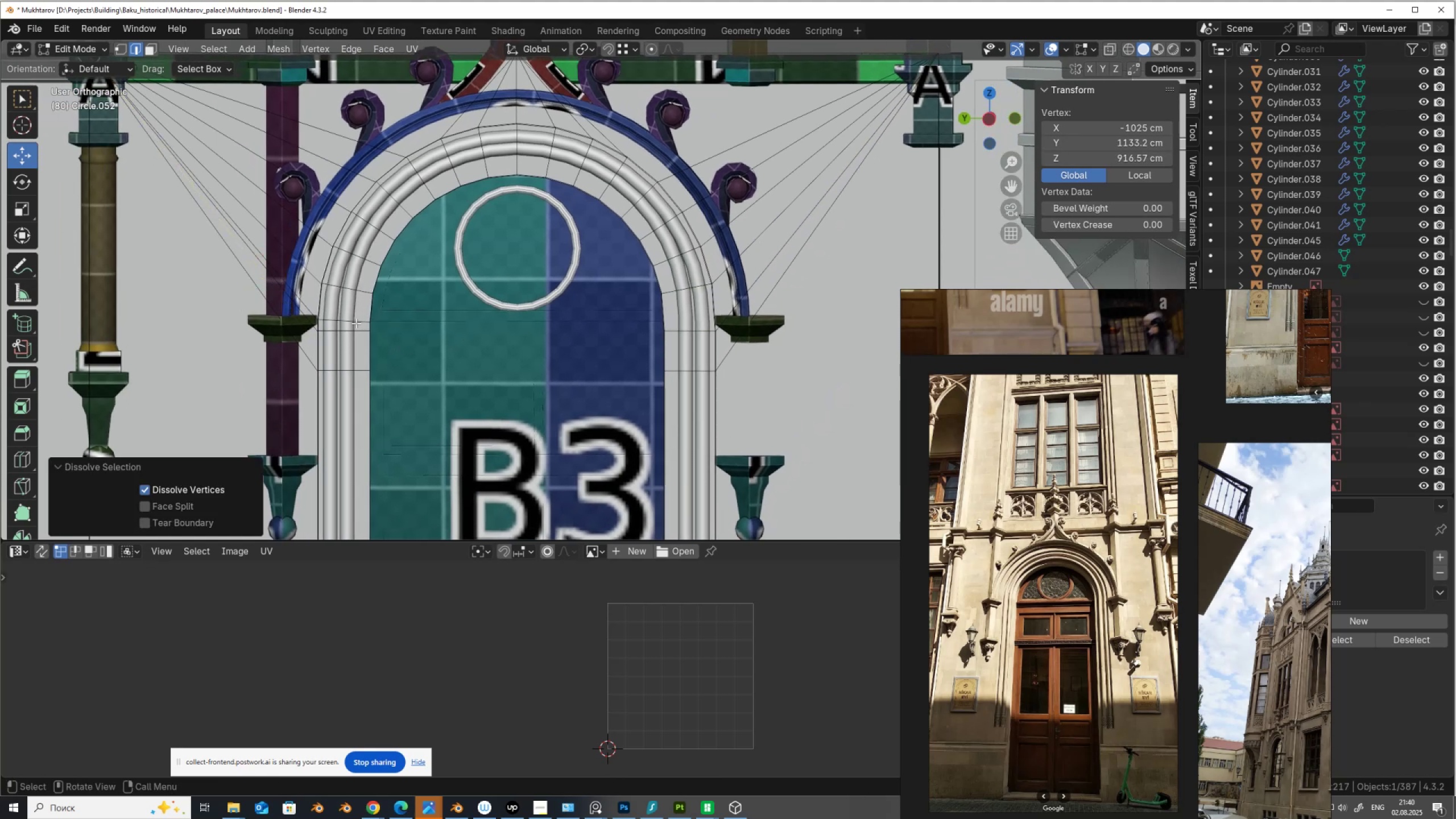 
key(Alt+Control+AltLeft)
 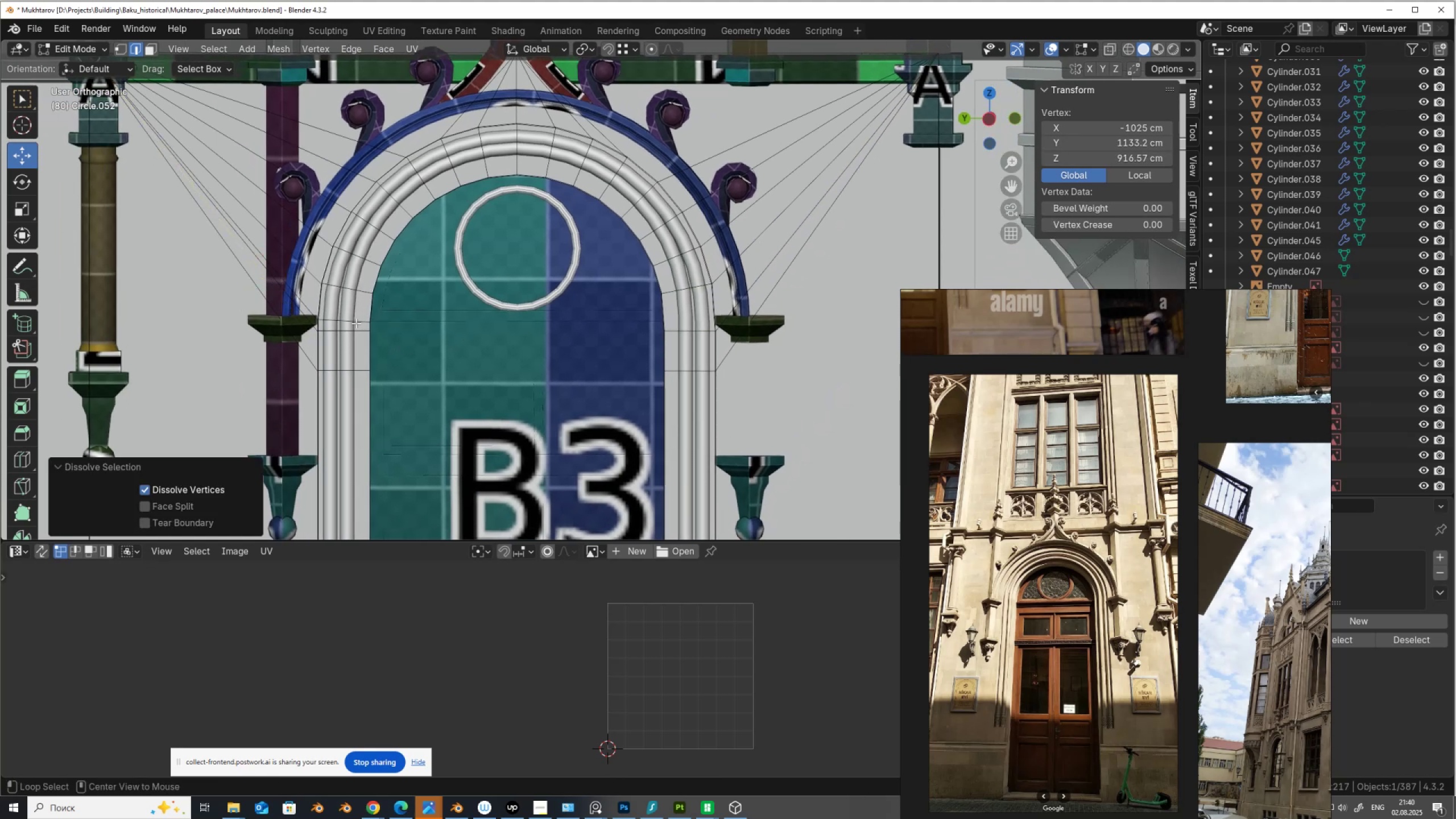 
left_click([356, 323])
 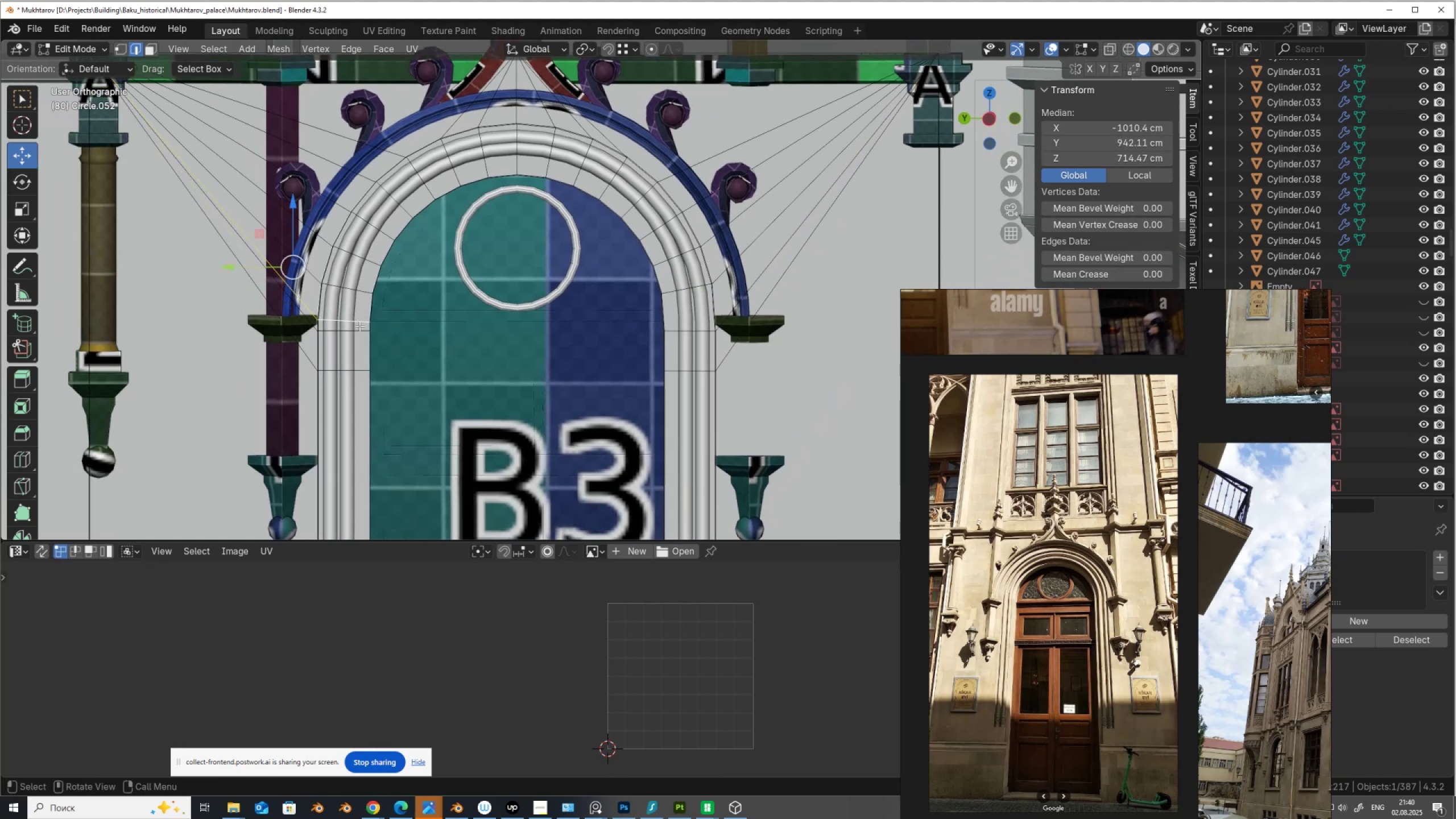 
key(Control+ControlLeft)
 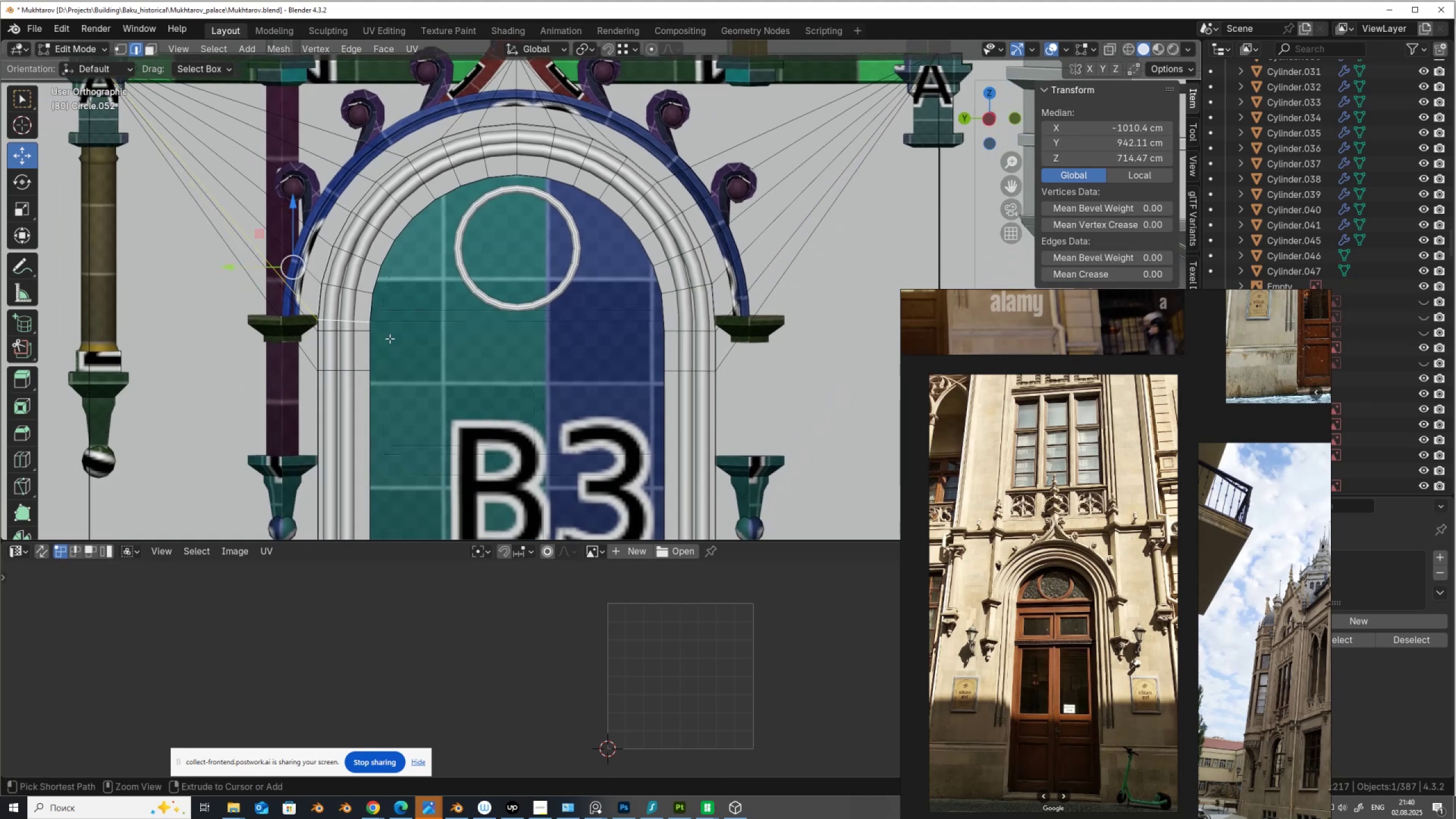 
key(Control+X)
 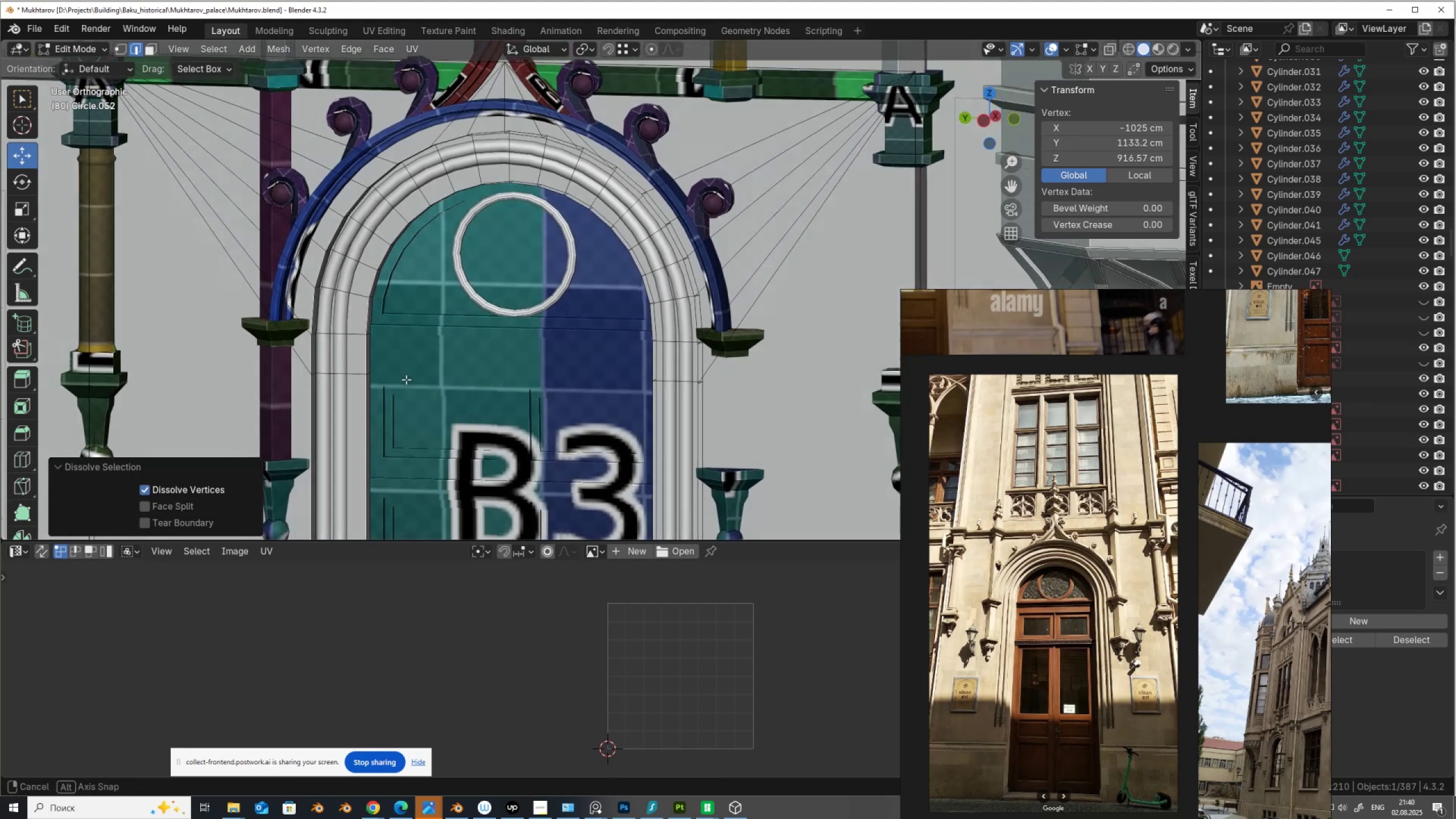 
key(Alt+AltLeft)
 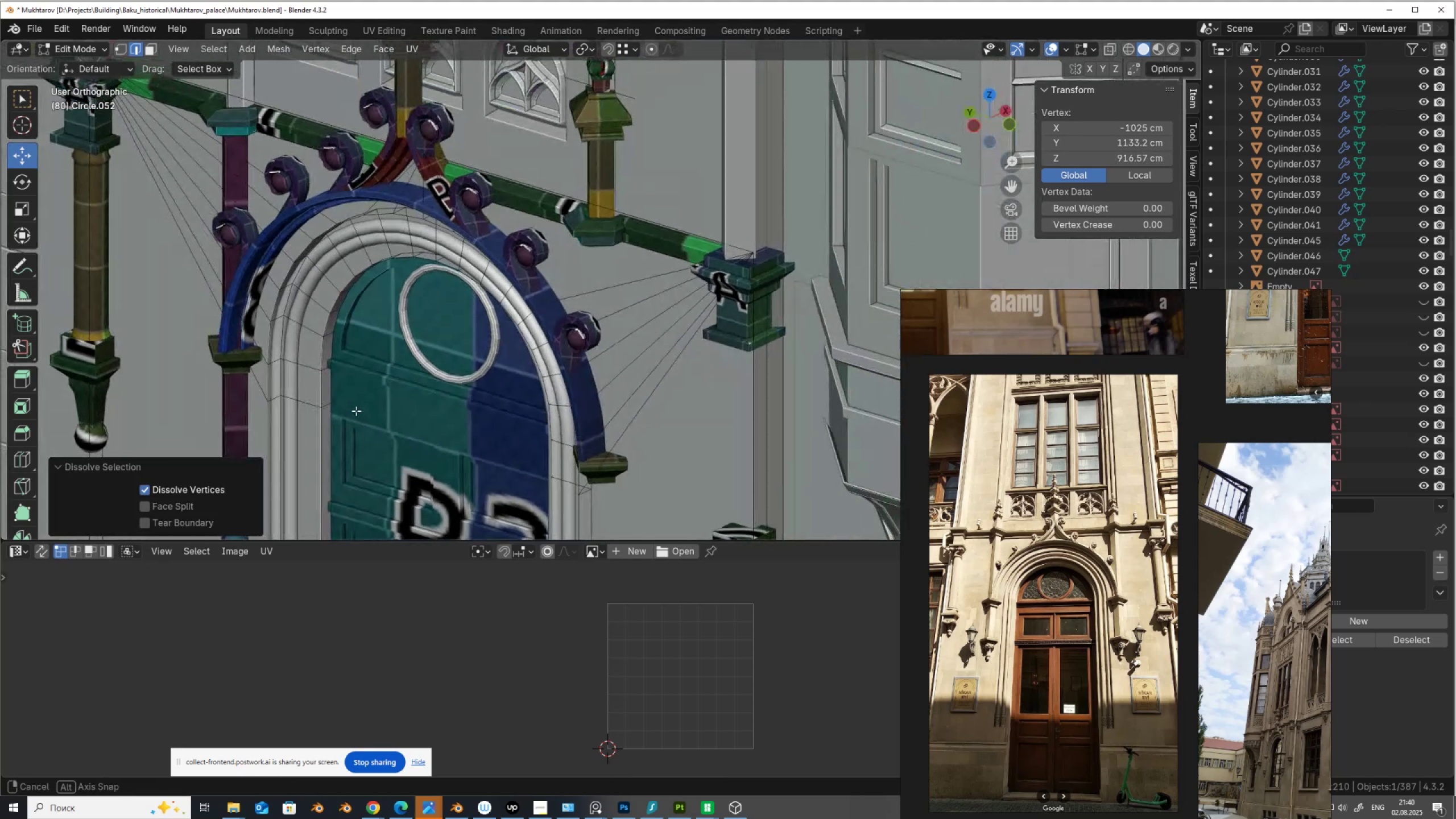 
key(Alt+Z)
 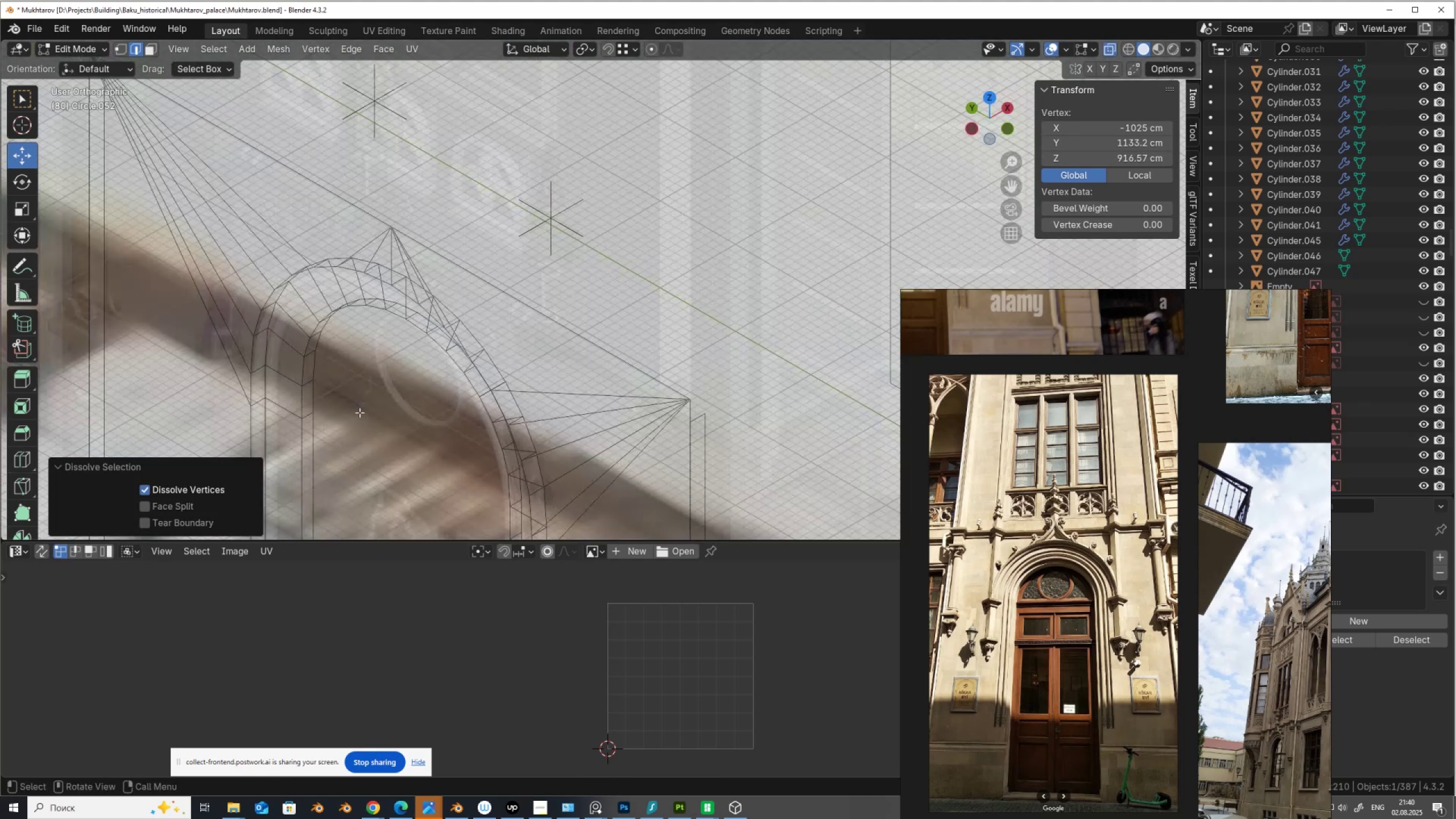 
key(Alt+AltLeft)
 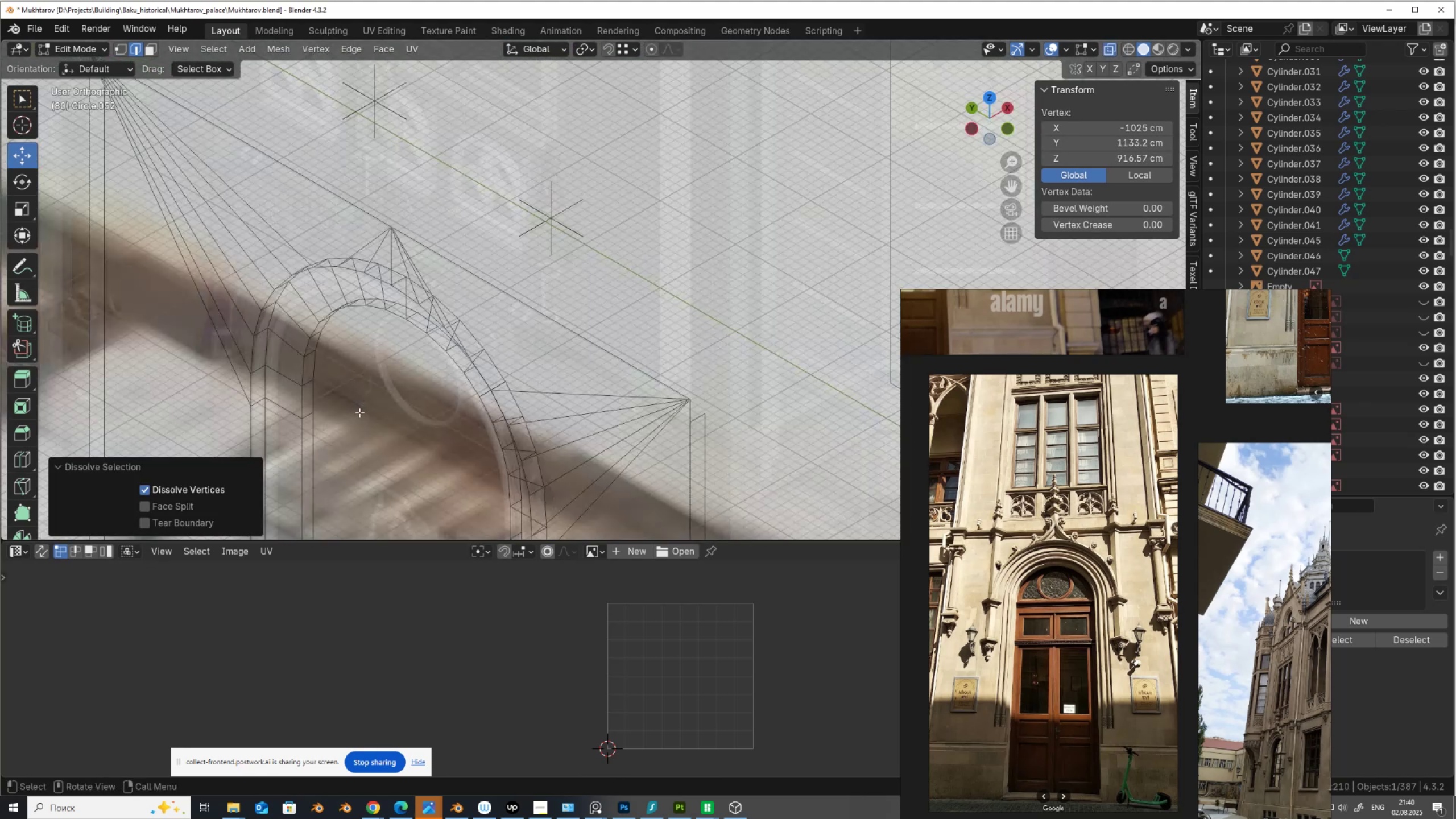 
key(Alt+Z)
 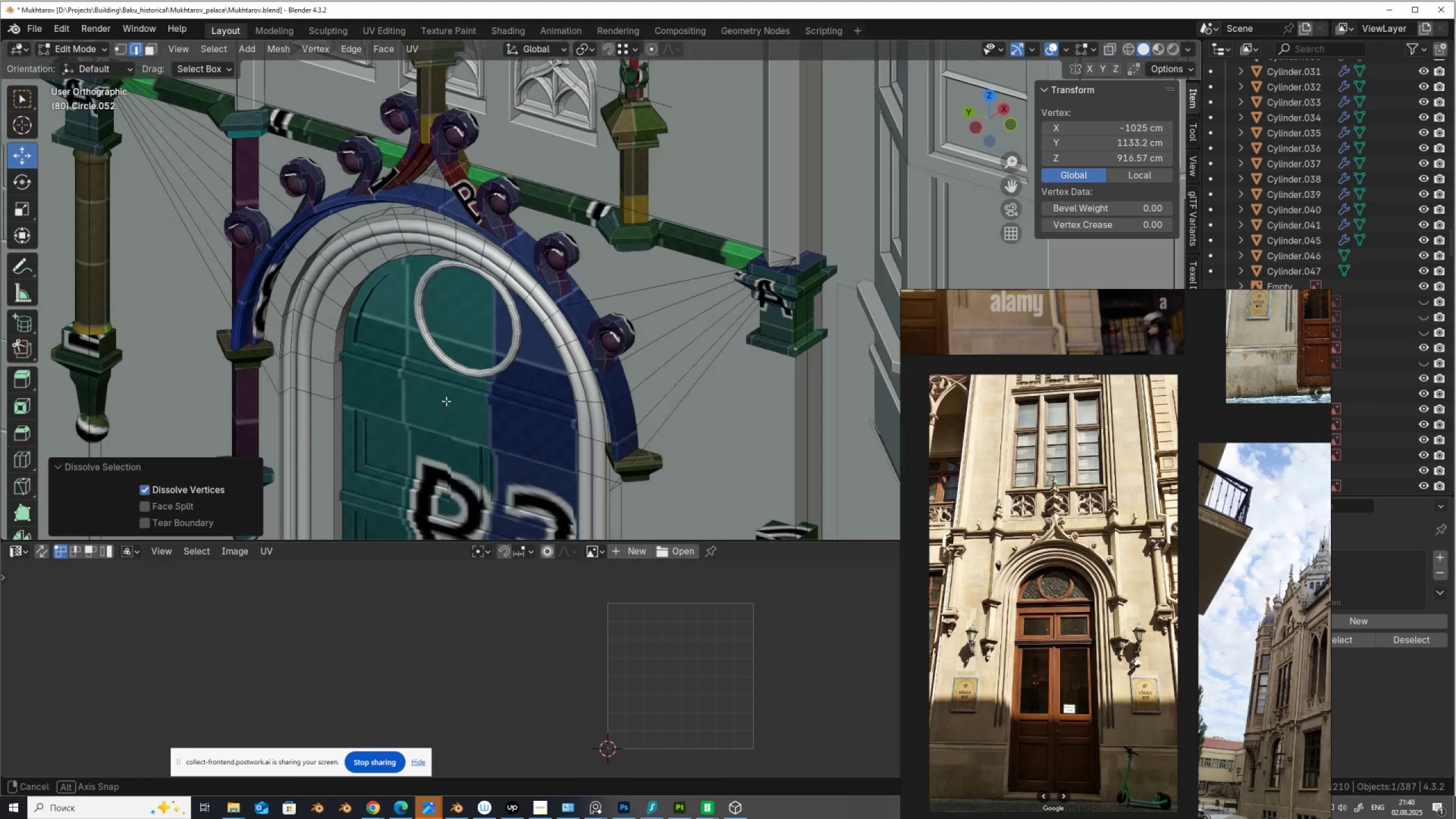 
scroll: coordinate [458, 429], scroll_direction: down, amount: 3.0
 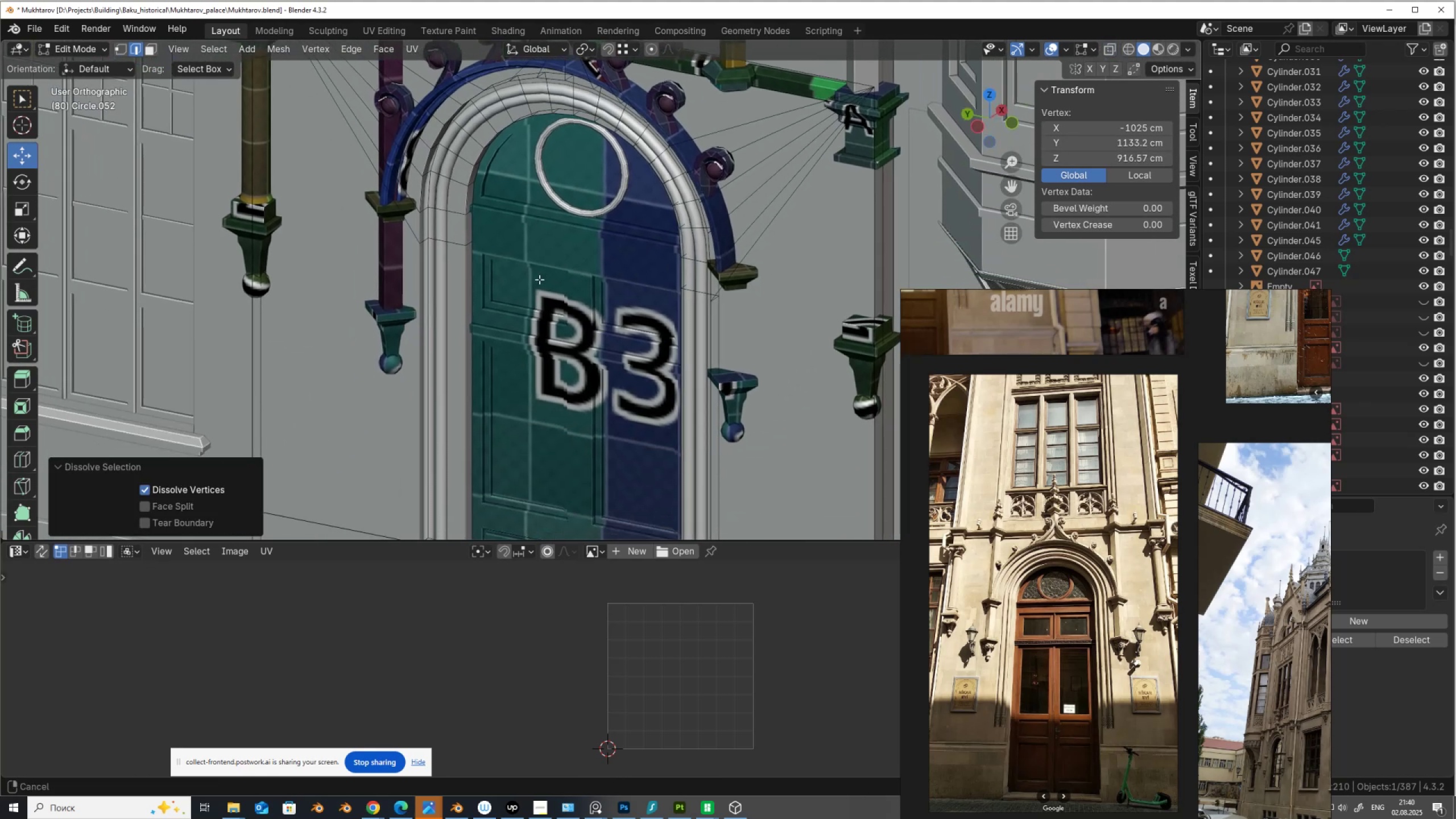 
hold_key(key=ShiftLeft, duration=0.63)
 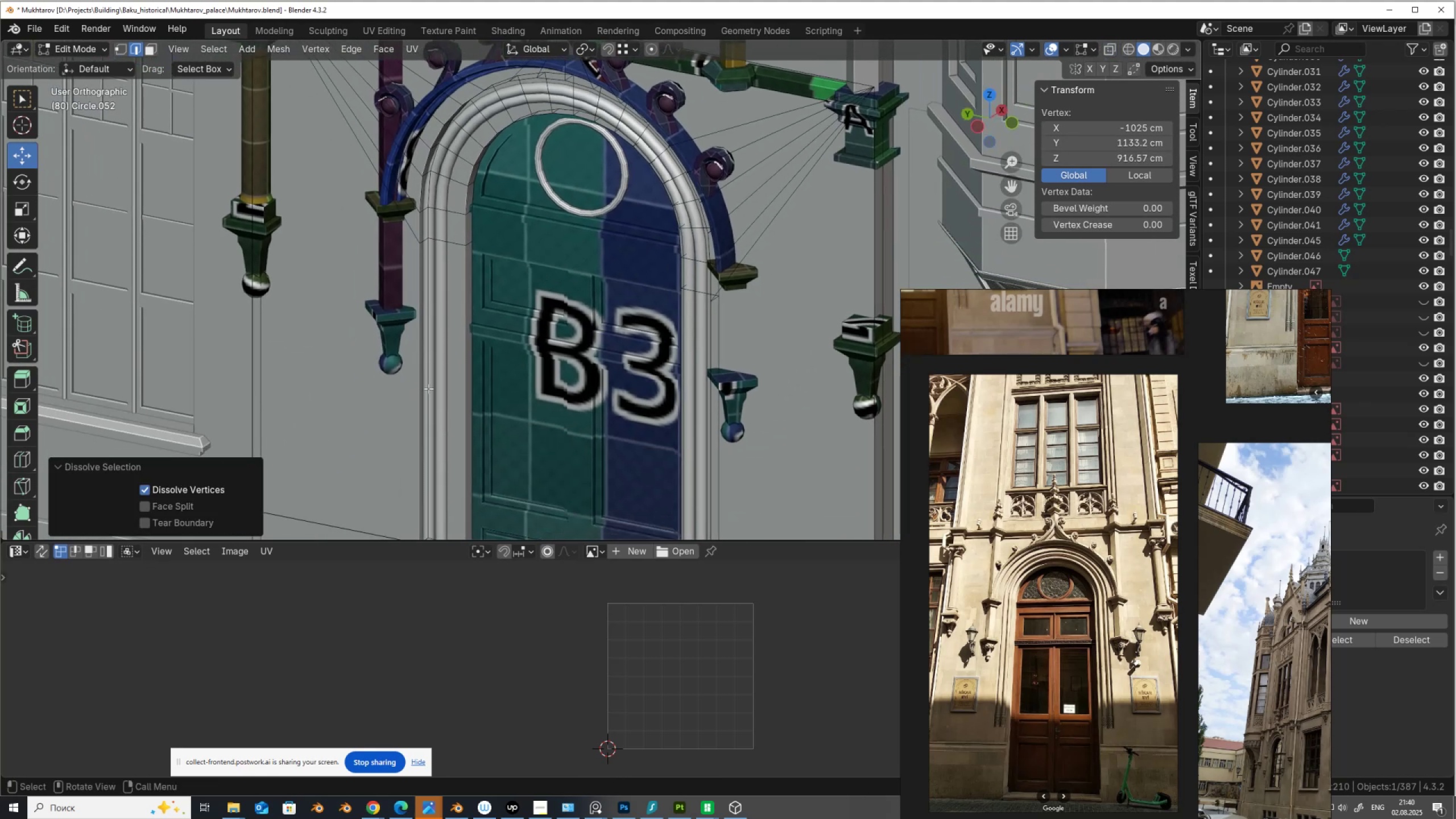 
key(Tab)
 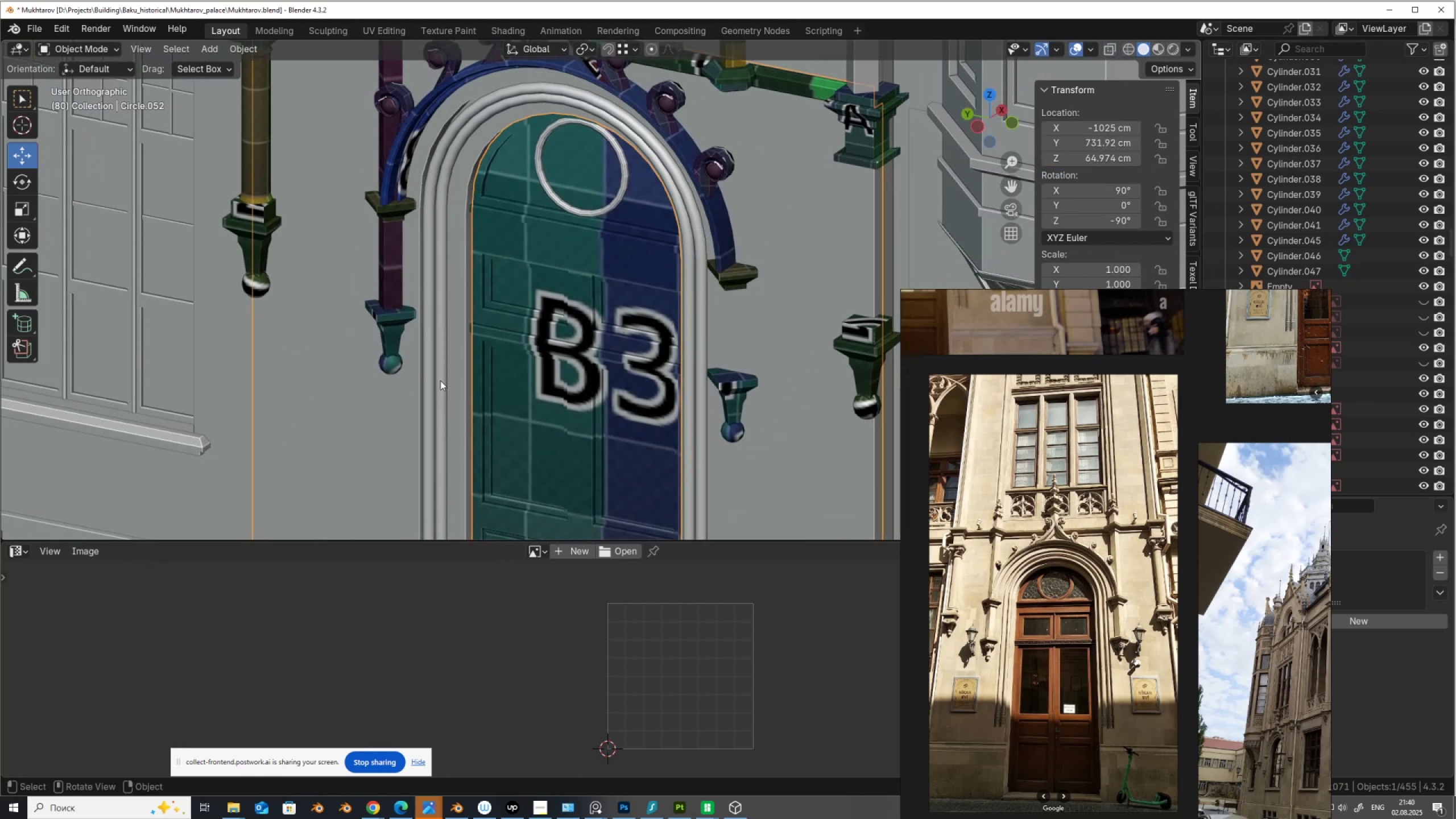 
left_click([440, 380])
 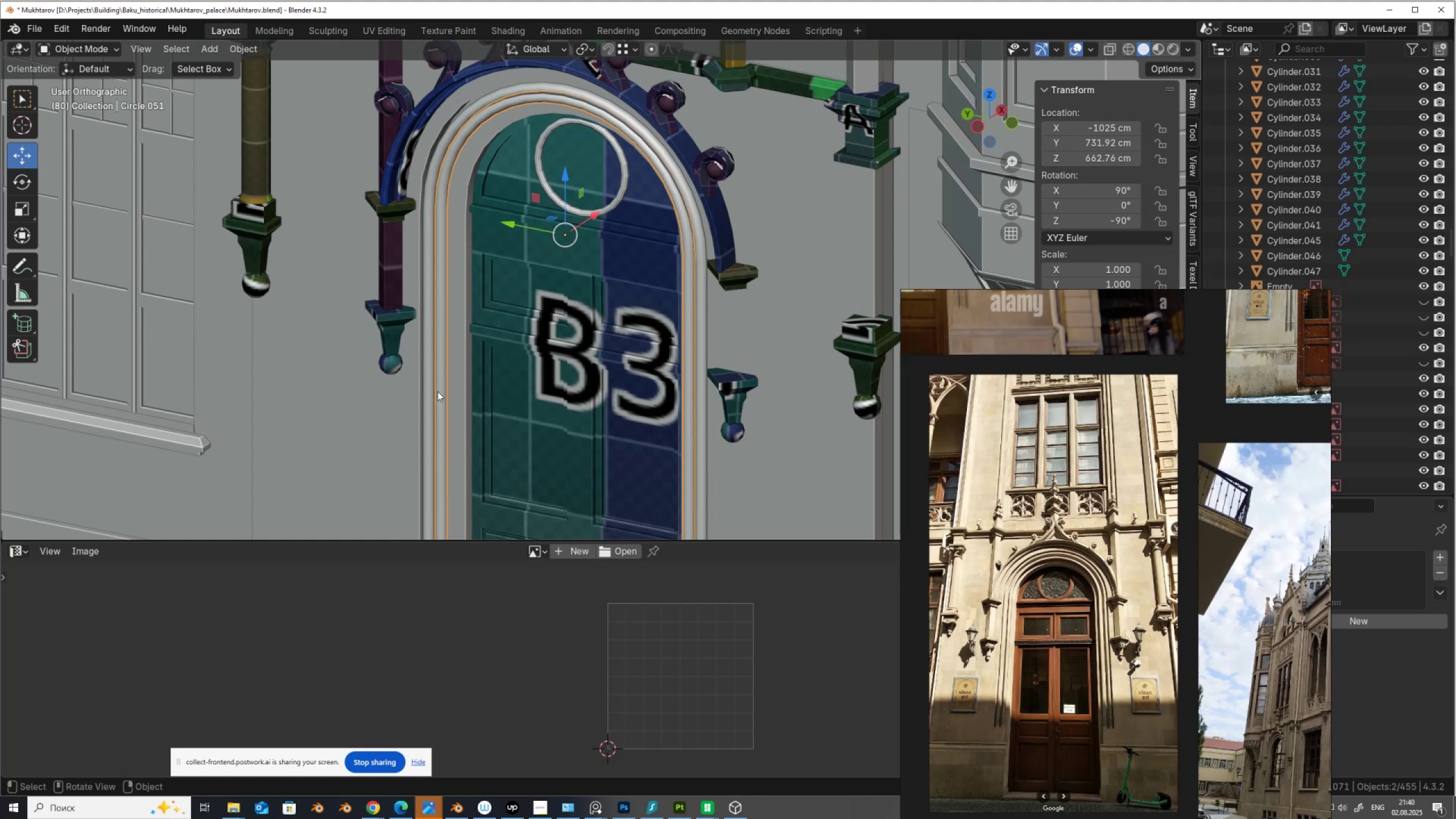 
hold_key(key=ShiftLeft, duration=0.34)
left_click([428, 397])
 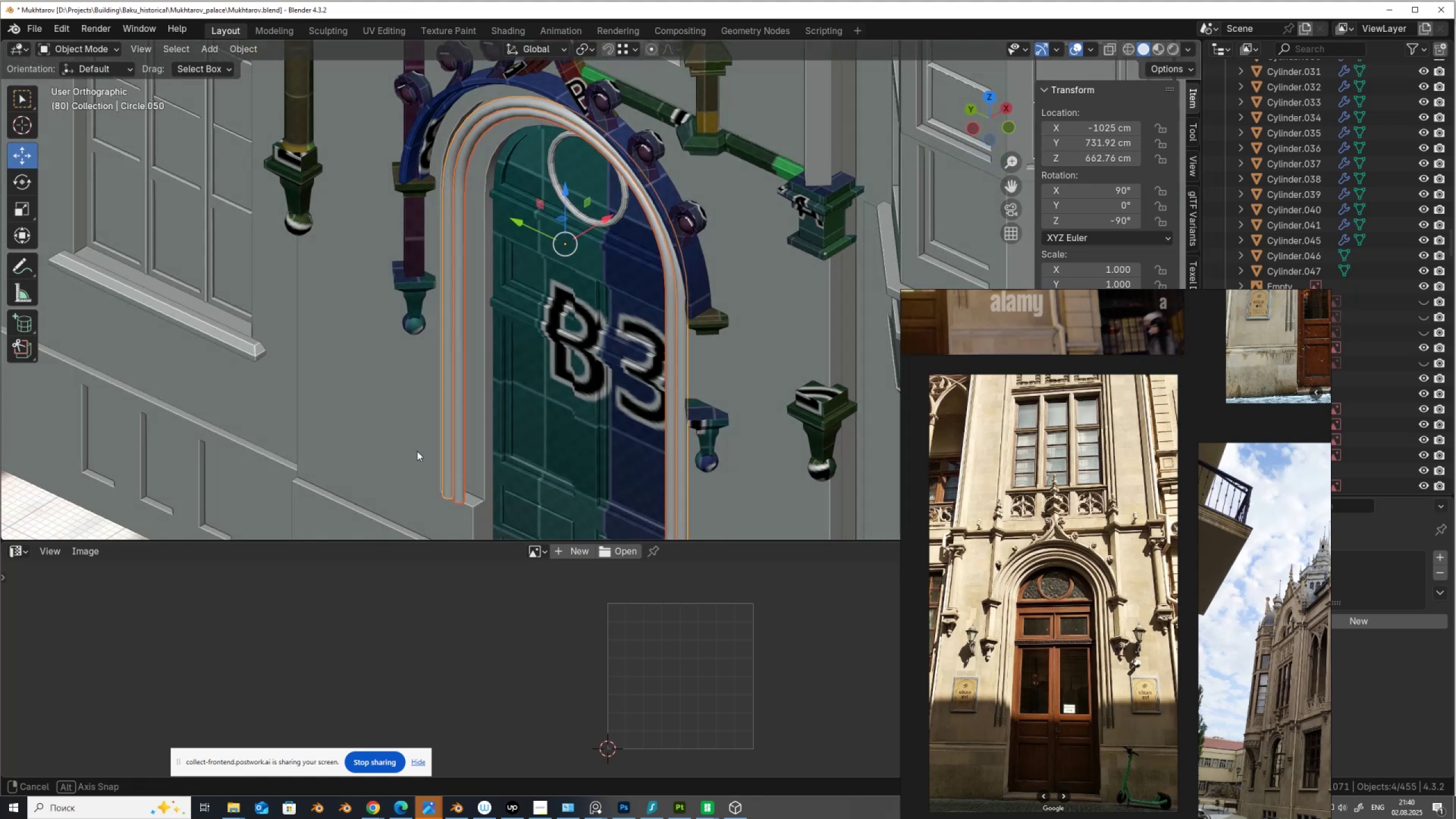 
hold_key(key=ShiftLeft, duration=0.48)
 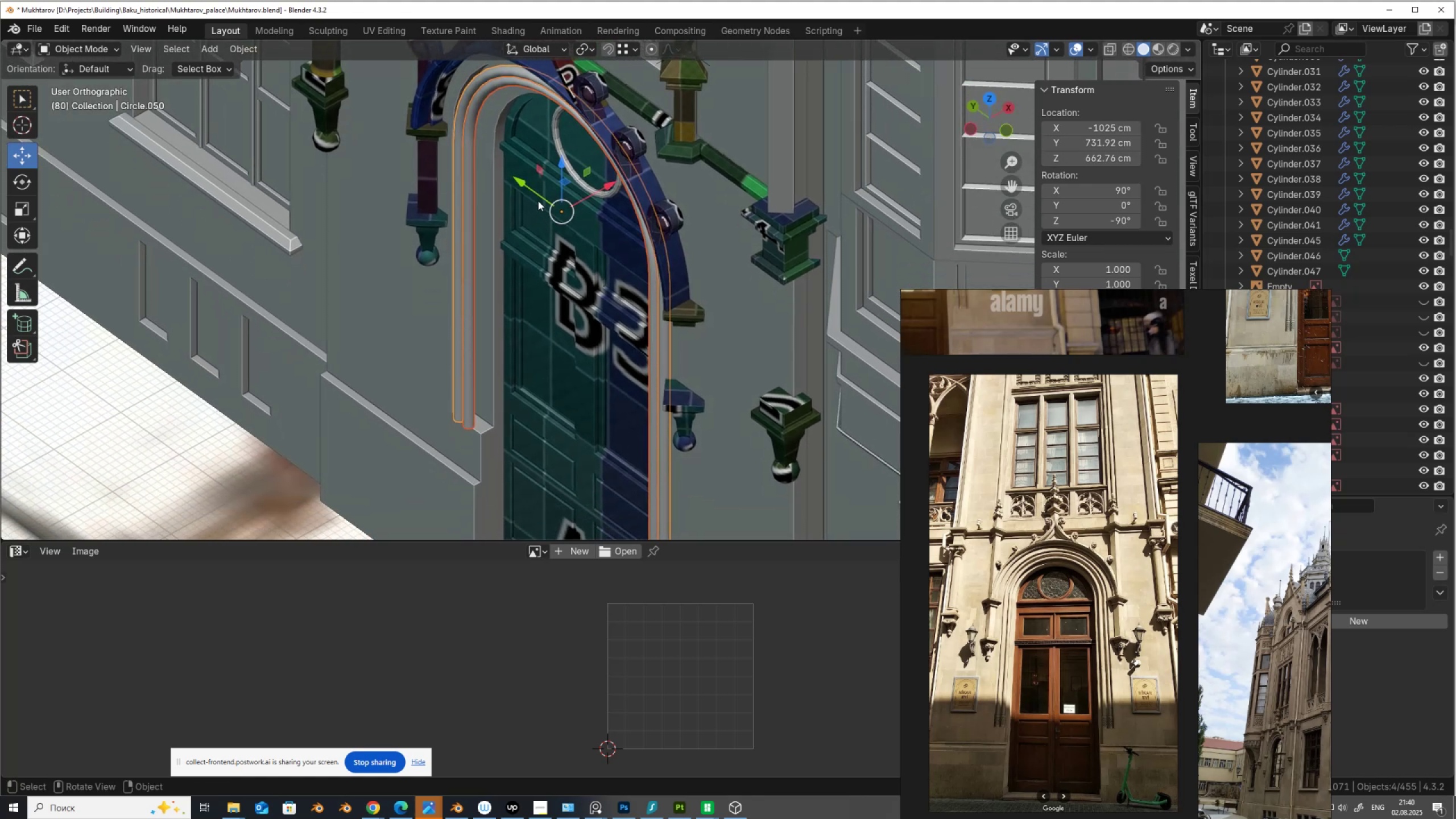 
left_click_drag(start_coordinate=[543, 193], to_coordinate=[553, 193])
 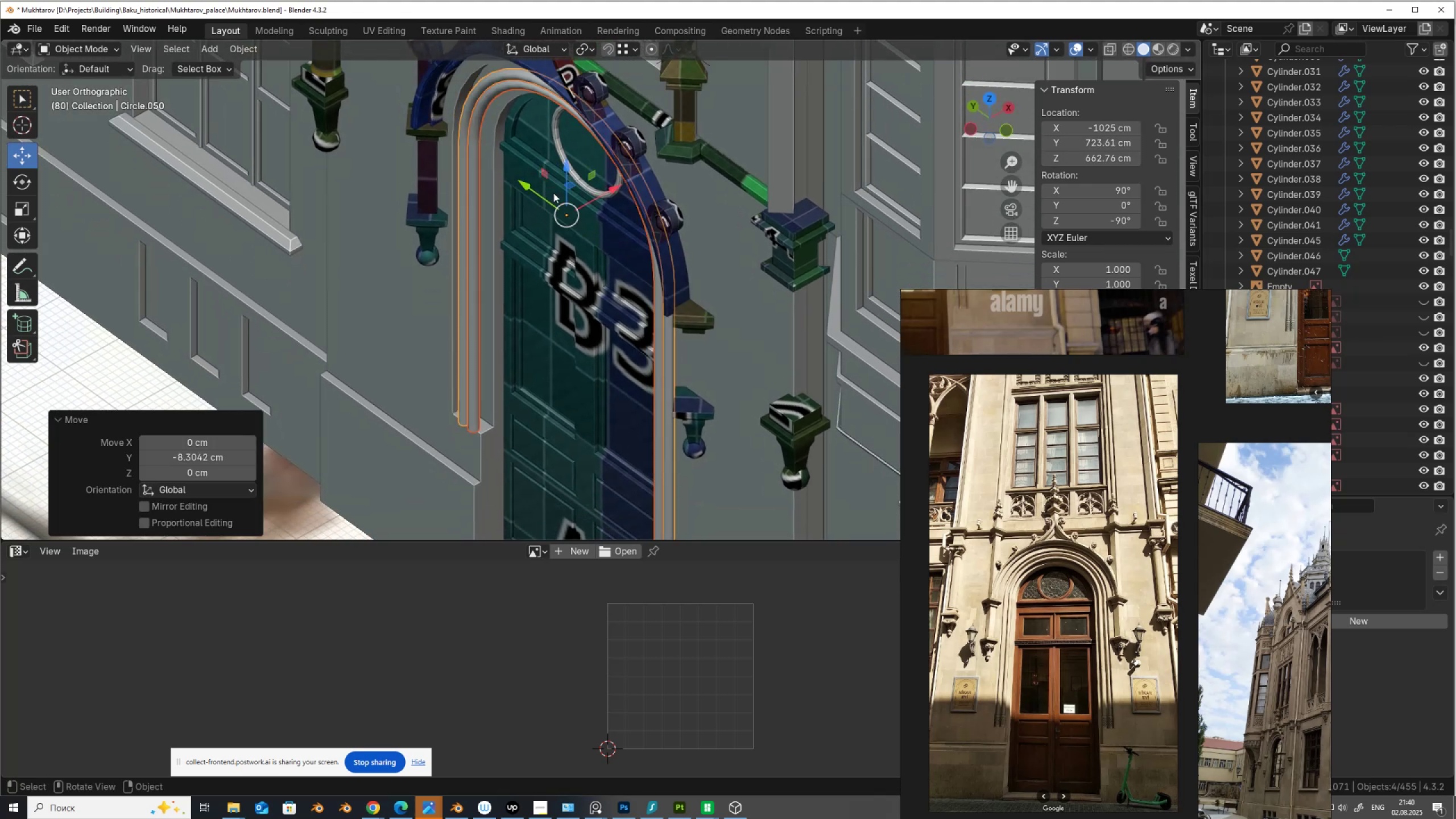 
key(Control+Z)
 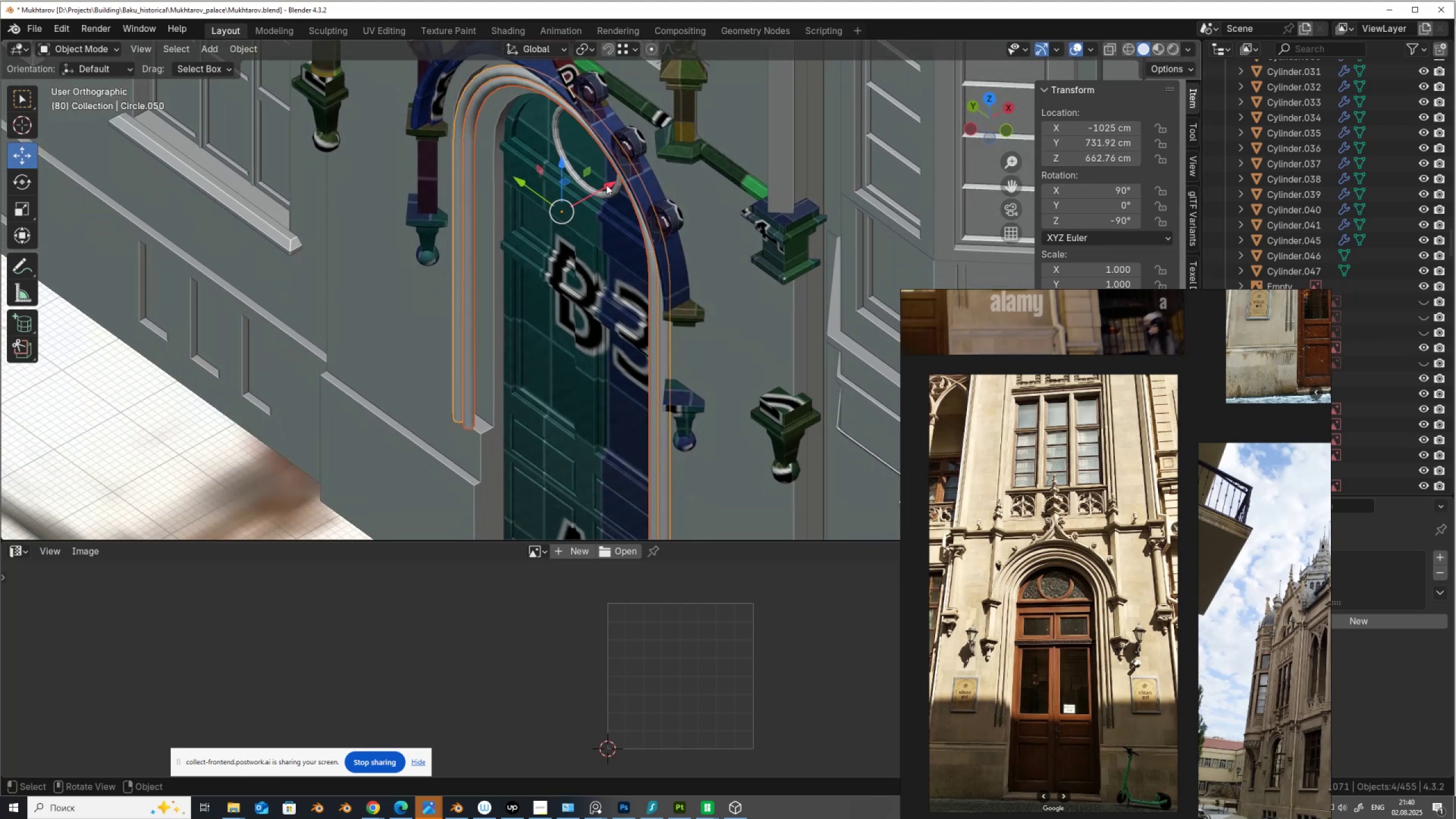 
left_click_drag(start_coordinate=[609, 185], to_coordinate=[622, 184])
 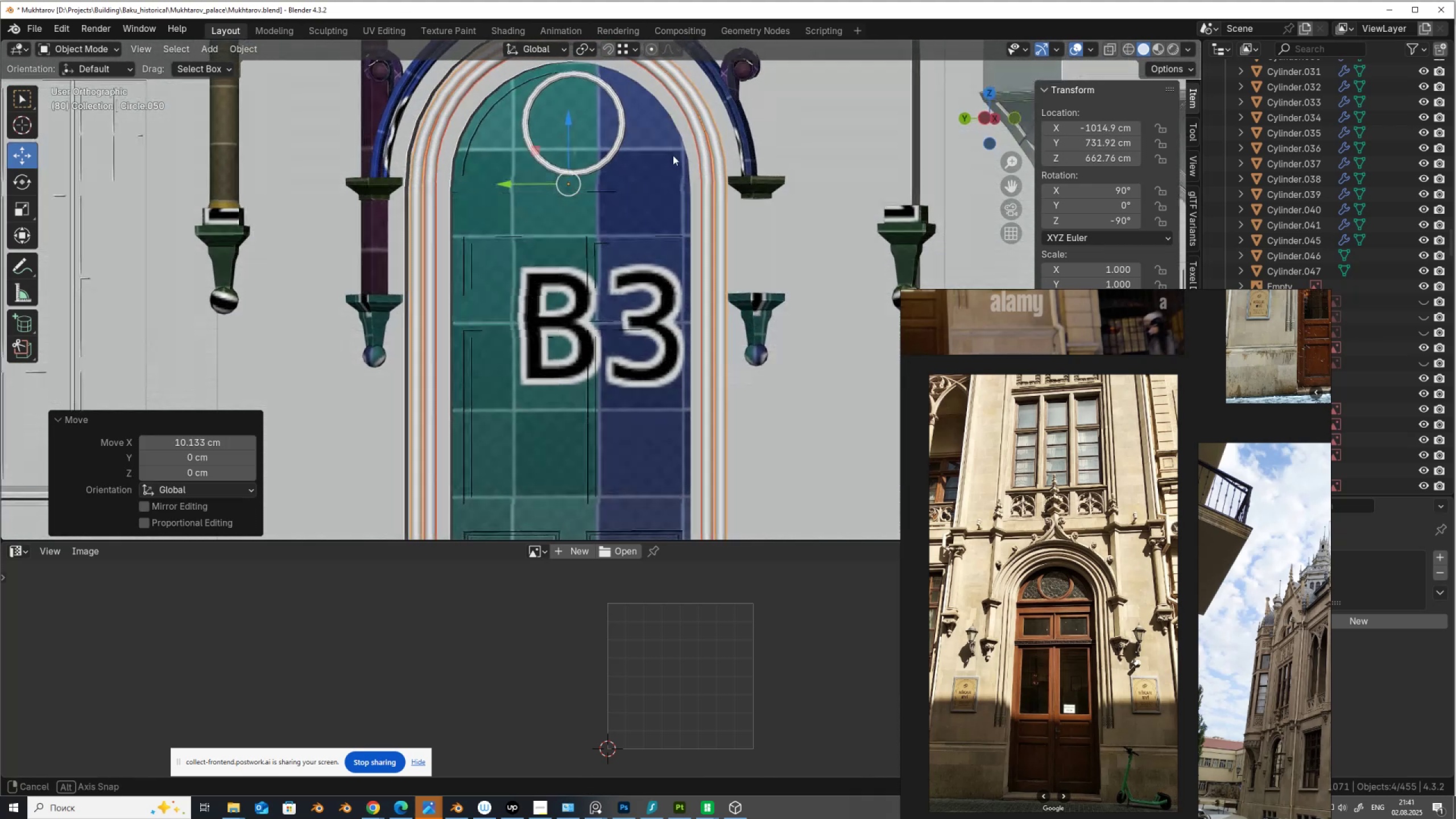 
hold_key(key=ShiftLeft, duration=0.5)
 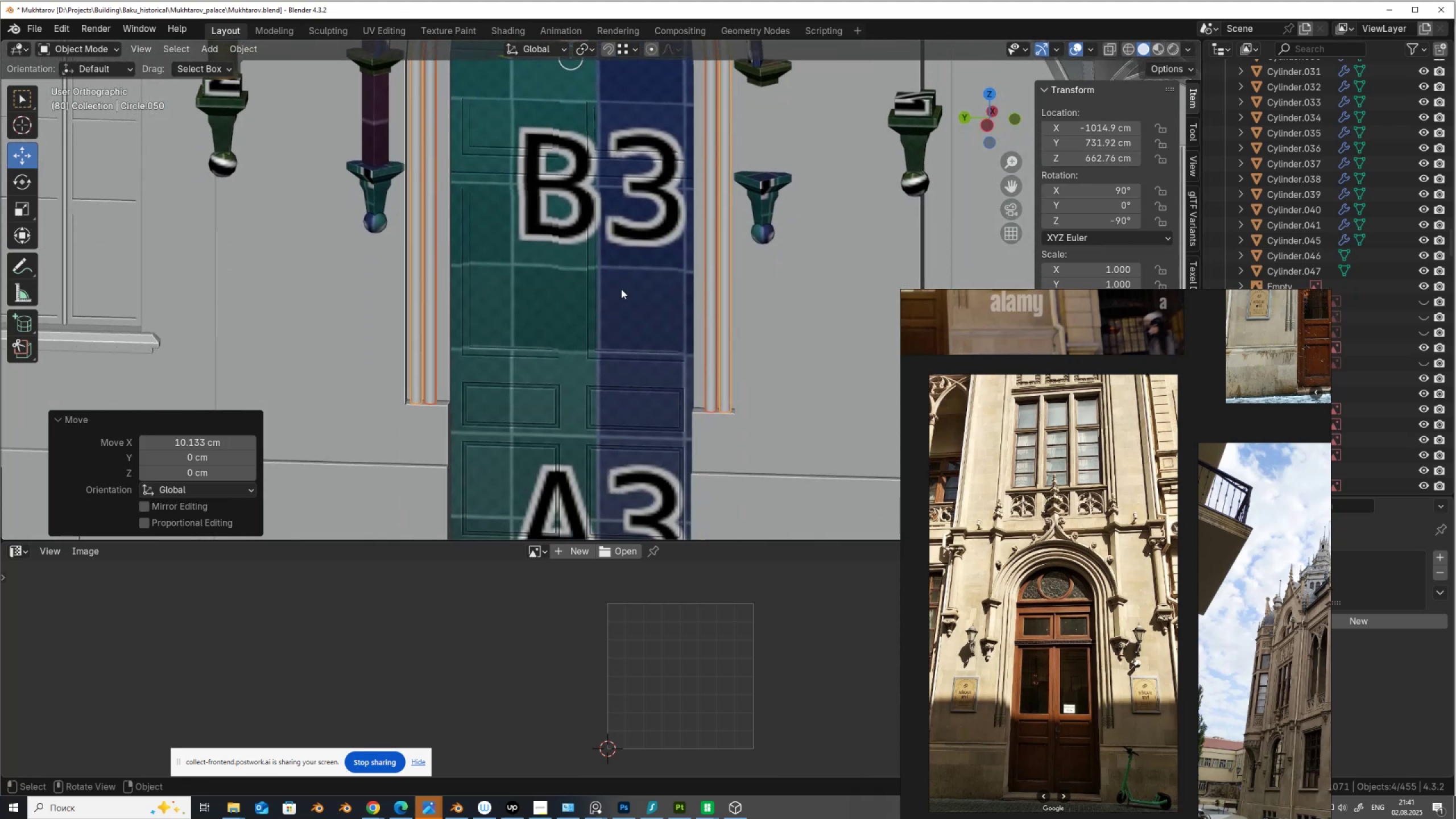 
scroll: coordinate [621, 289], scroll_direction: up, amount: 2.0
 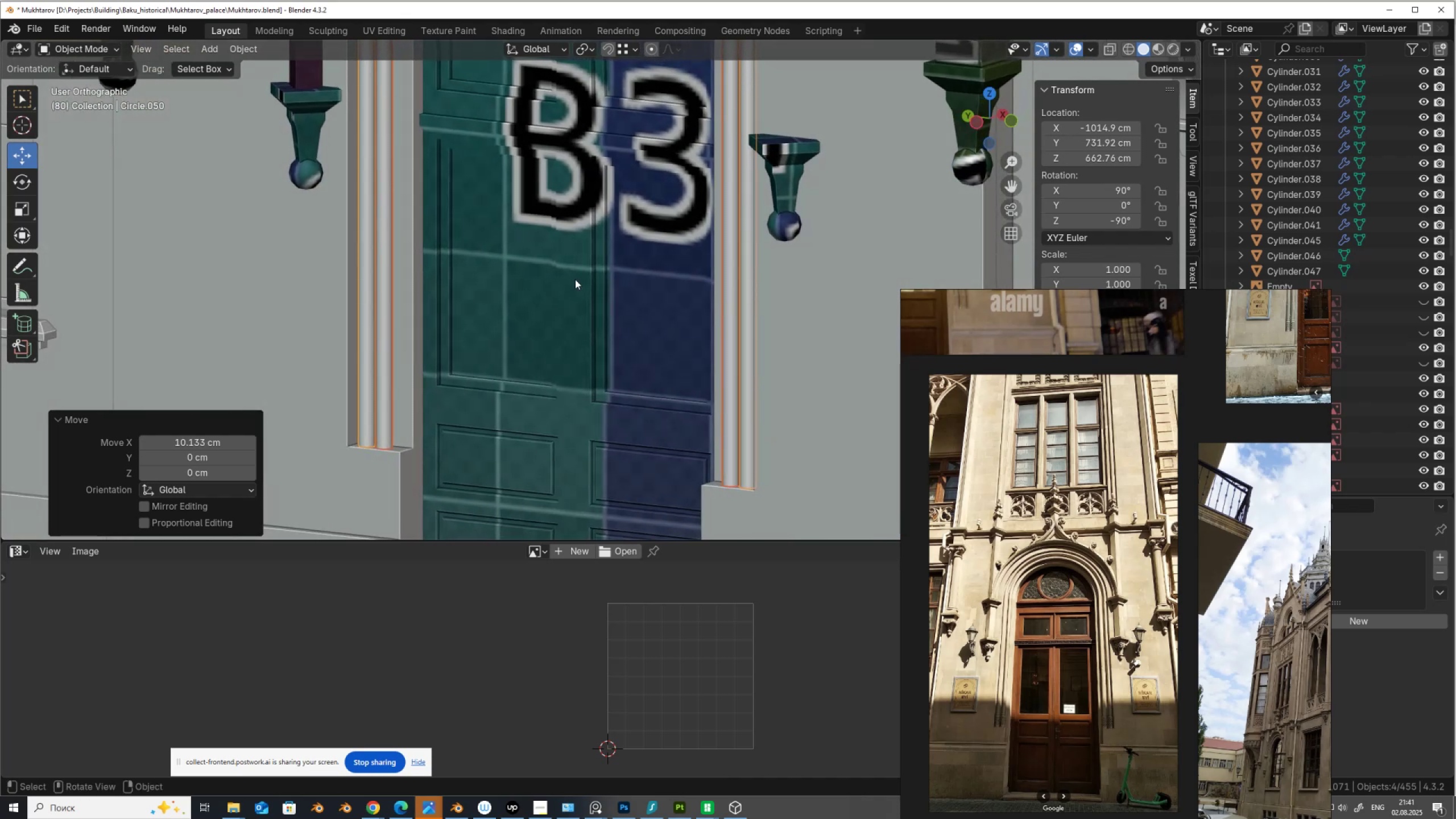 
wait(5.23)
 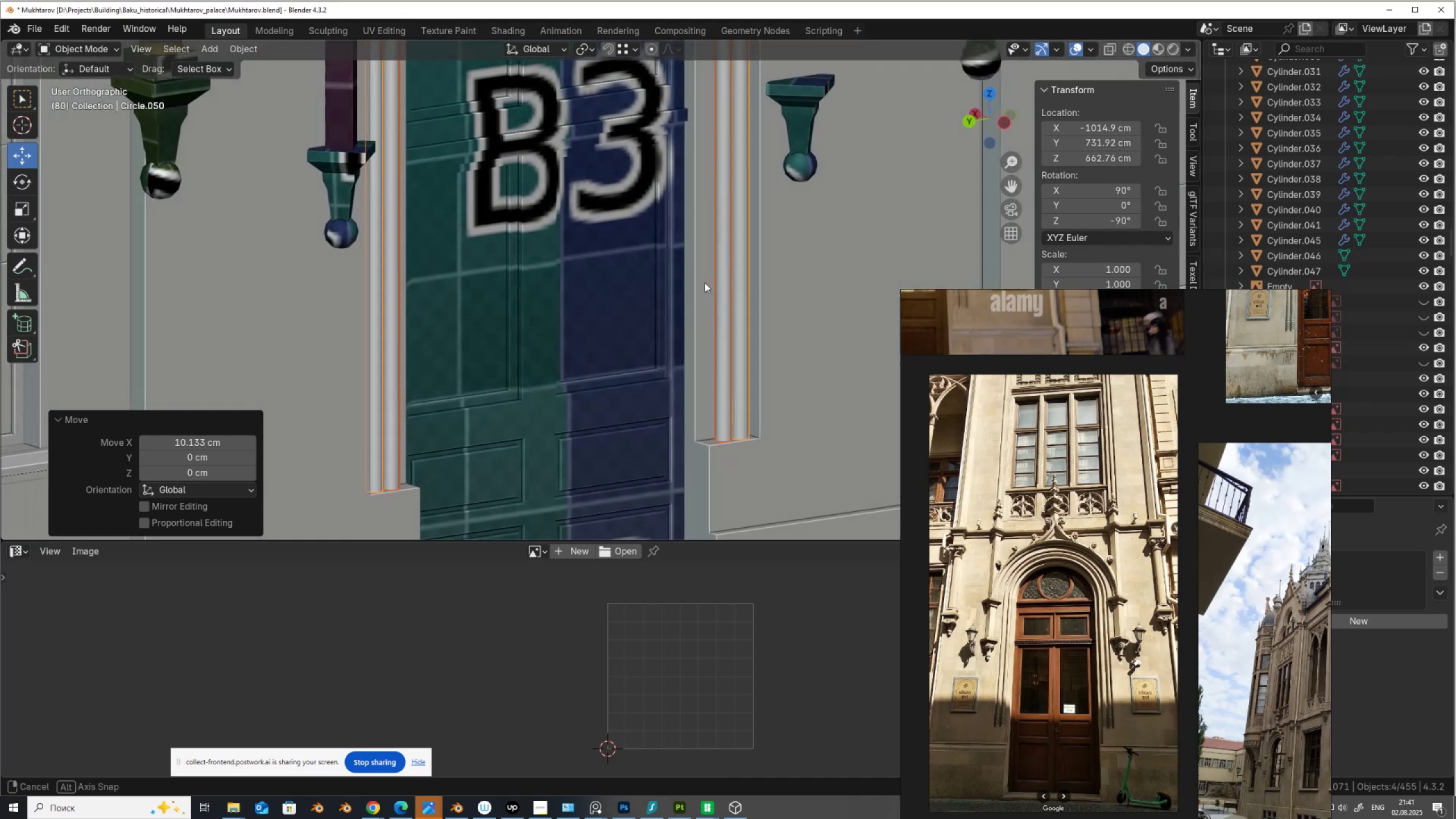 
scroll: coordinate [618, 375], scroll_direction: down, amount: 3.0
 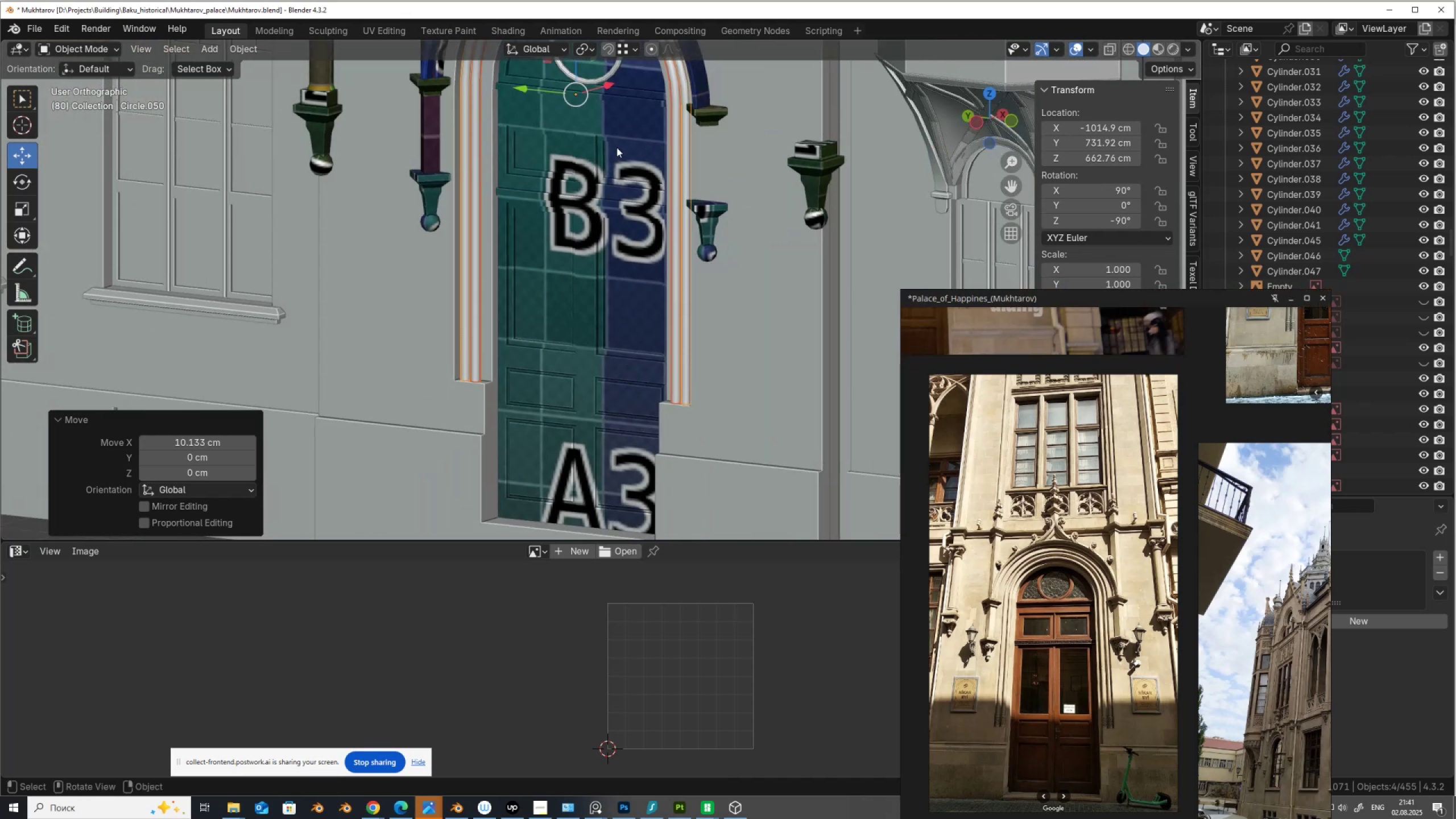 
hold_key(key=ShiftLeft, duration=0.74)
 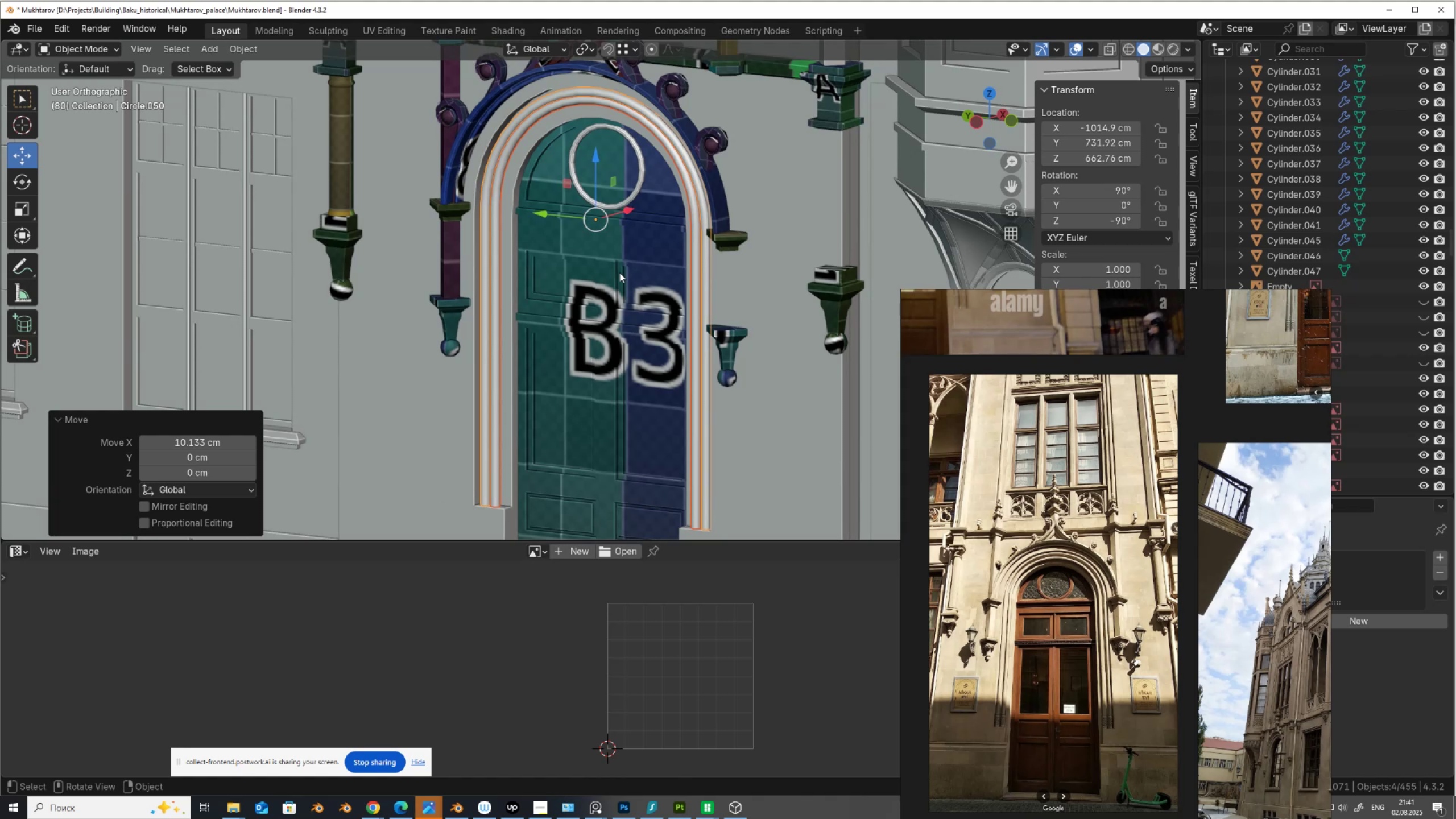 
right_click([619, 272])
 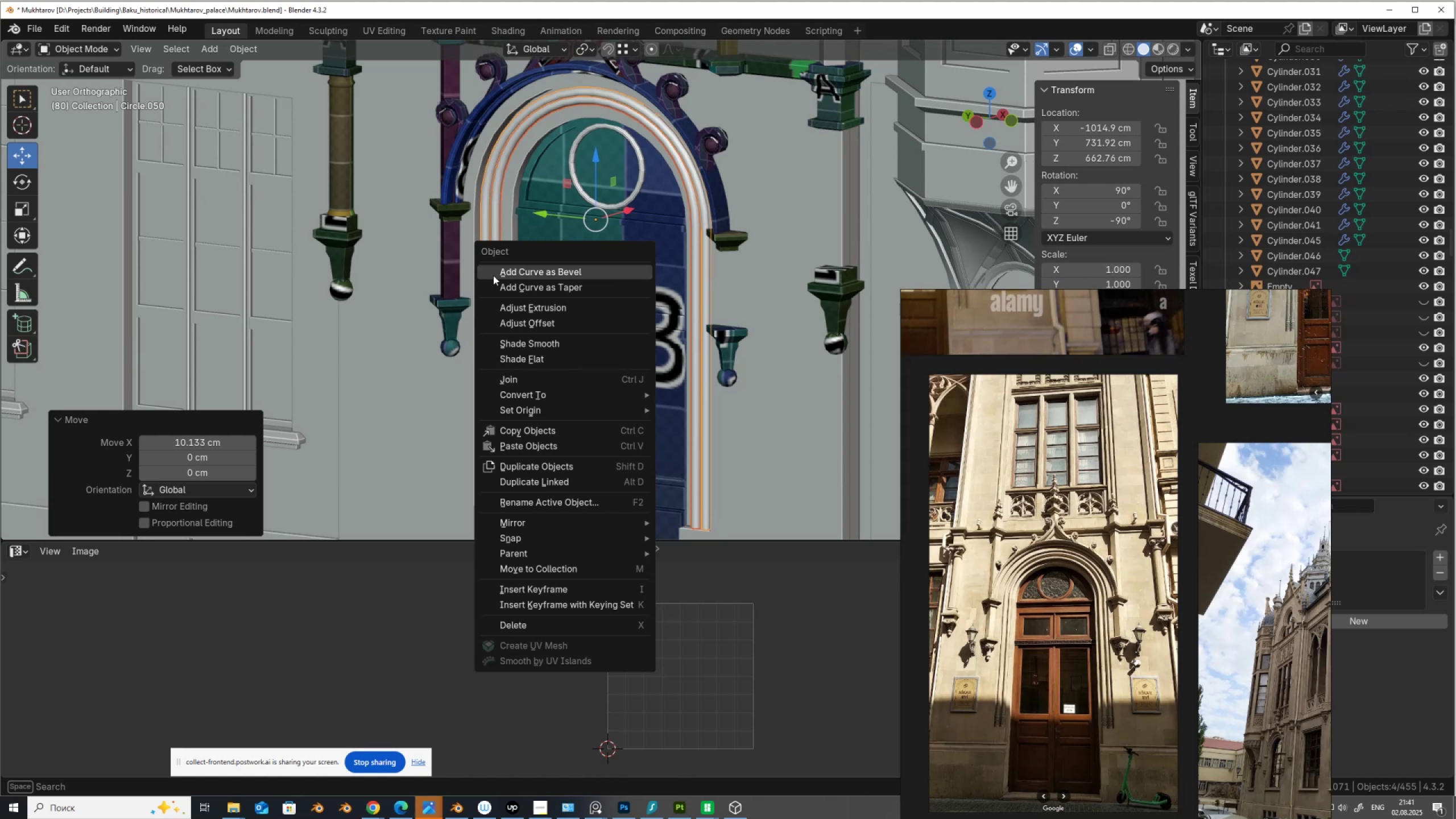 
wait(15.94)
 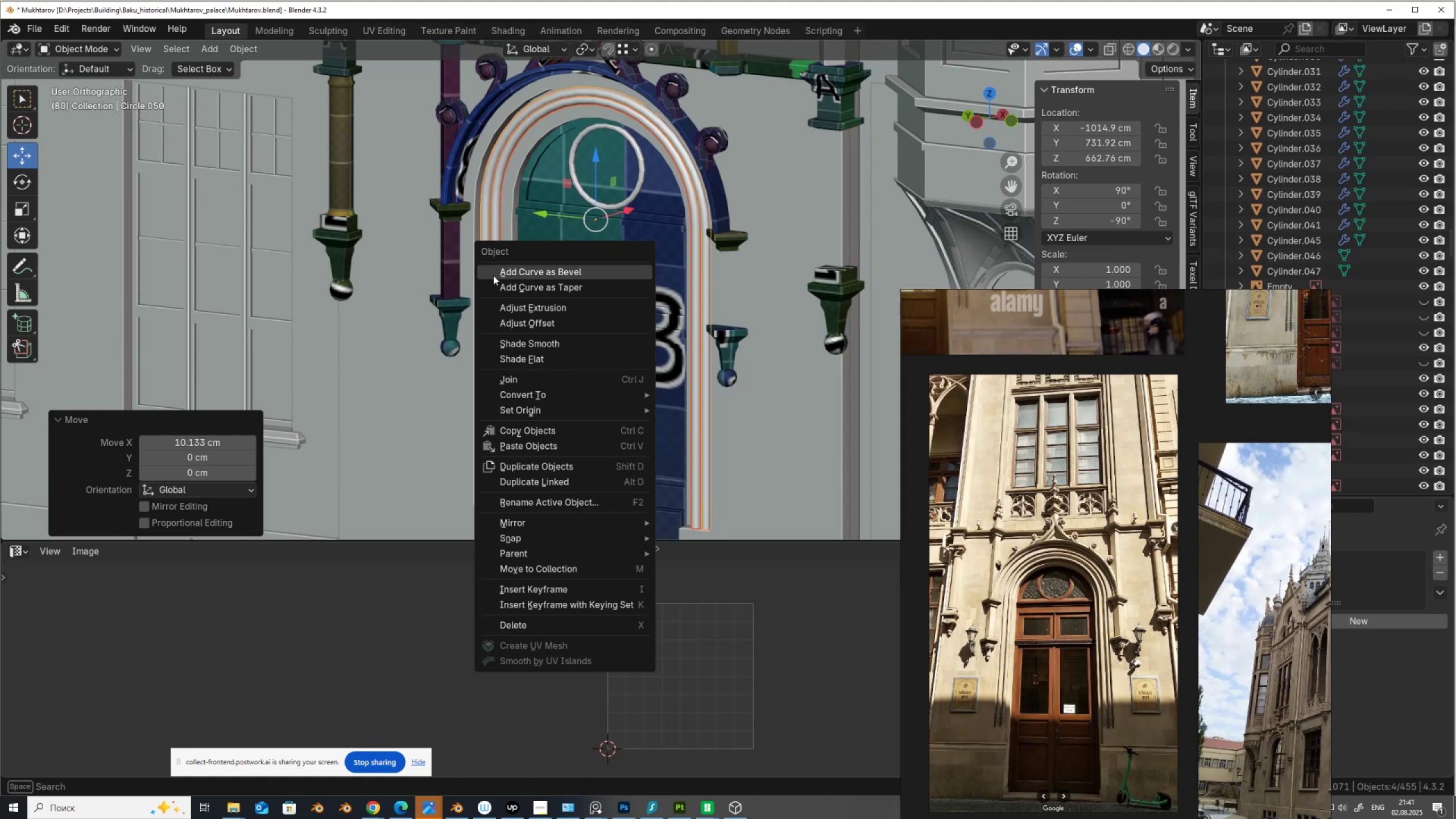 
scroll: coordinate [1216, 721], scroll_direction: down, amount: 11.0
 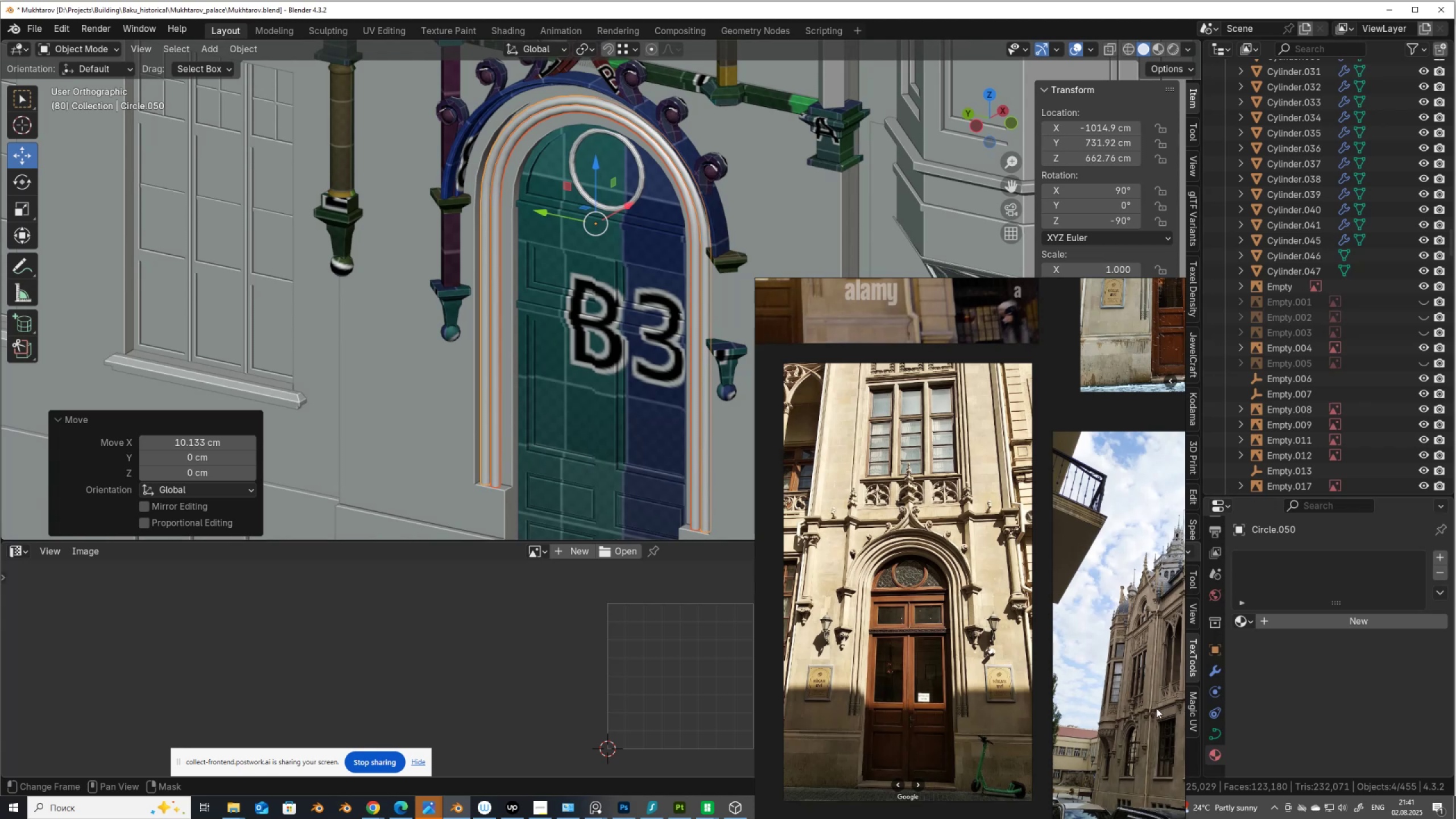 
left_click([1213, 735])
 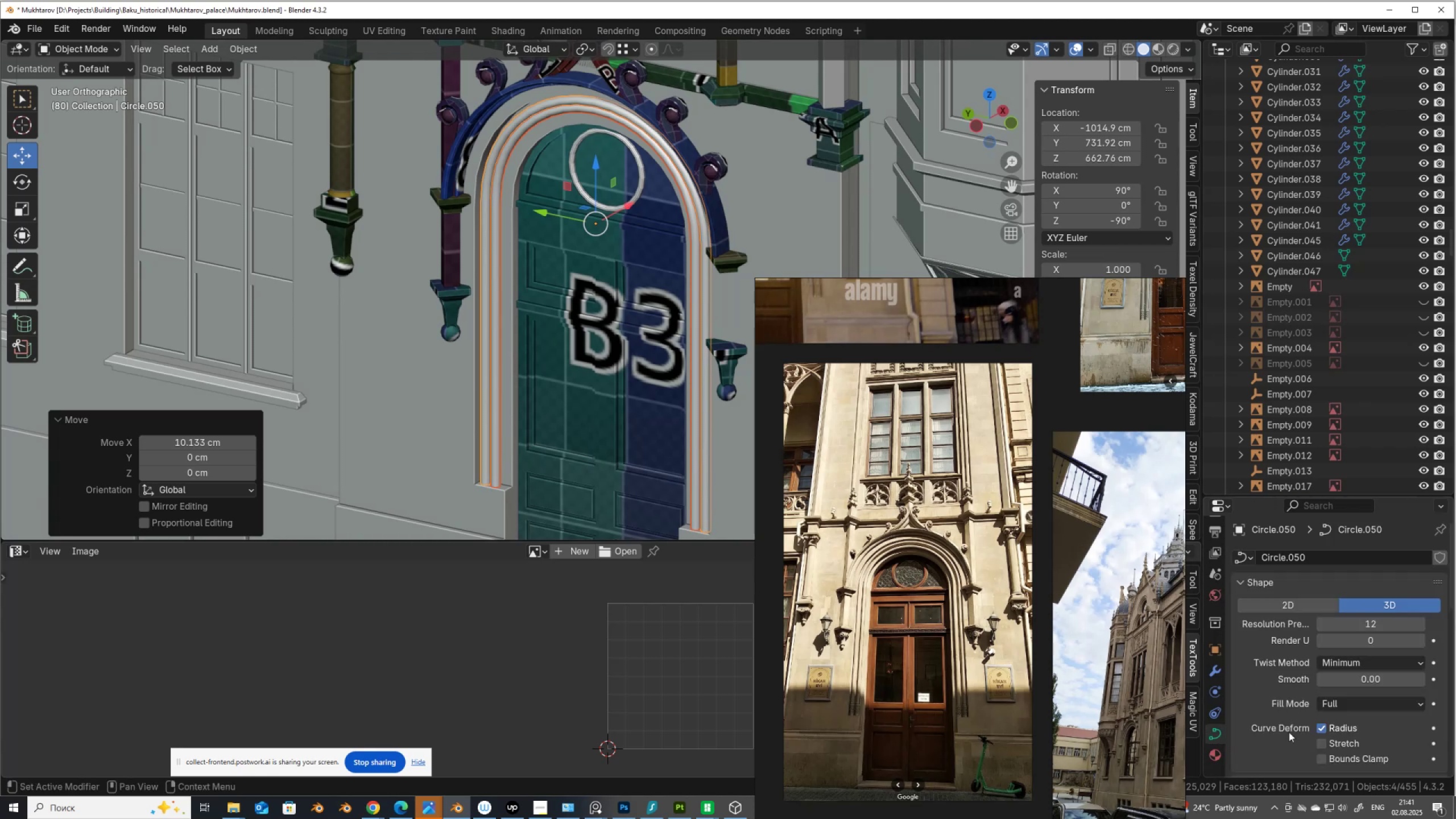 
scroll: coordinate [1305, 715], scroll_direction: down, amount: 11.0
 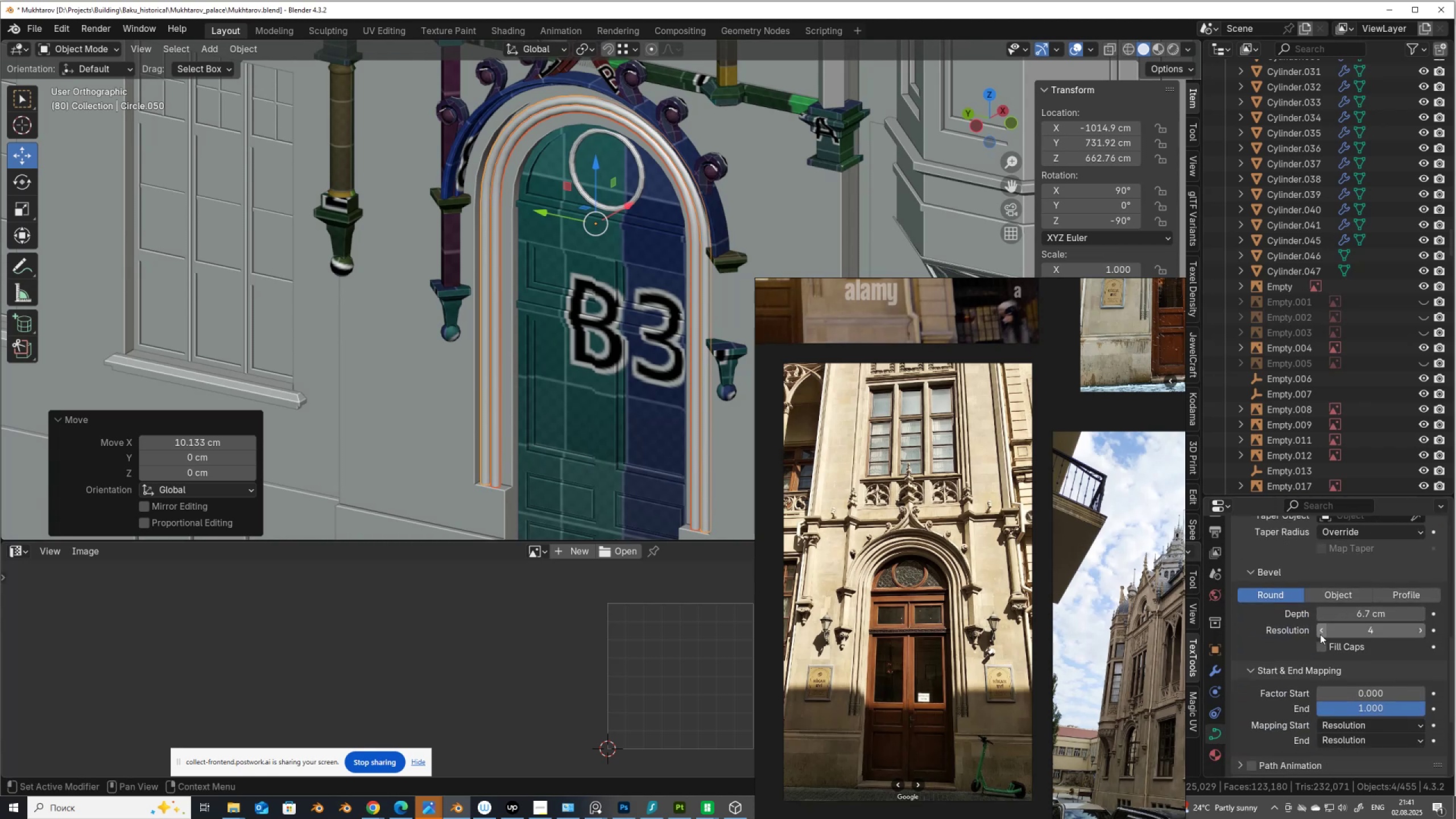 
left_click([1322, 632])
 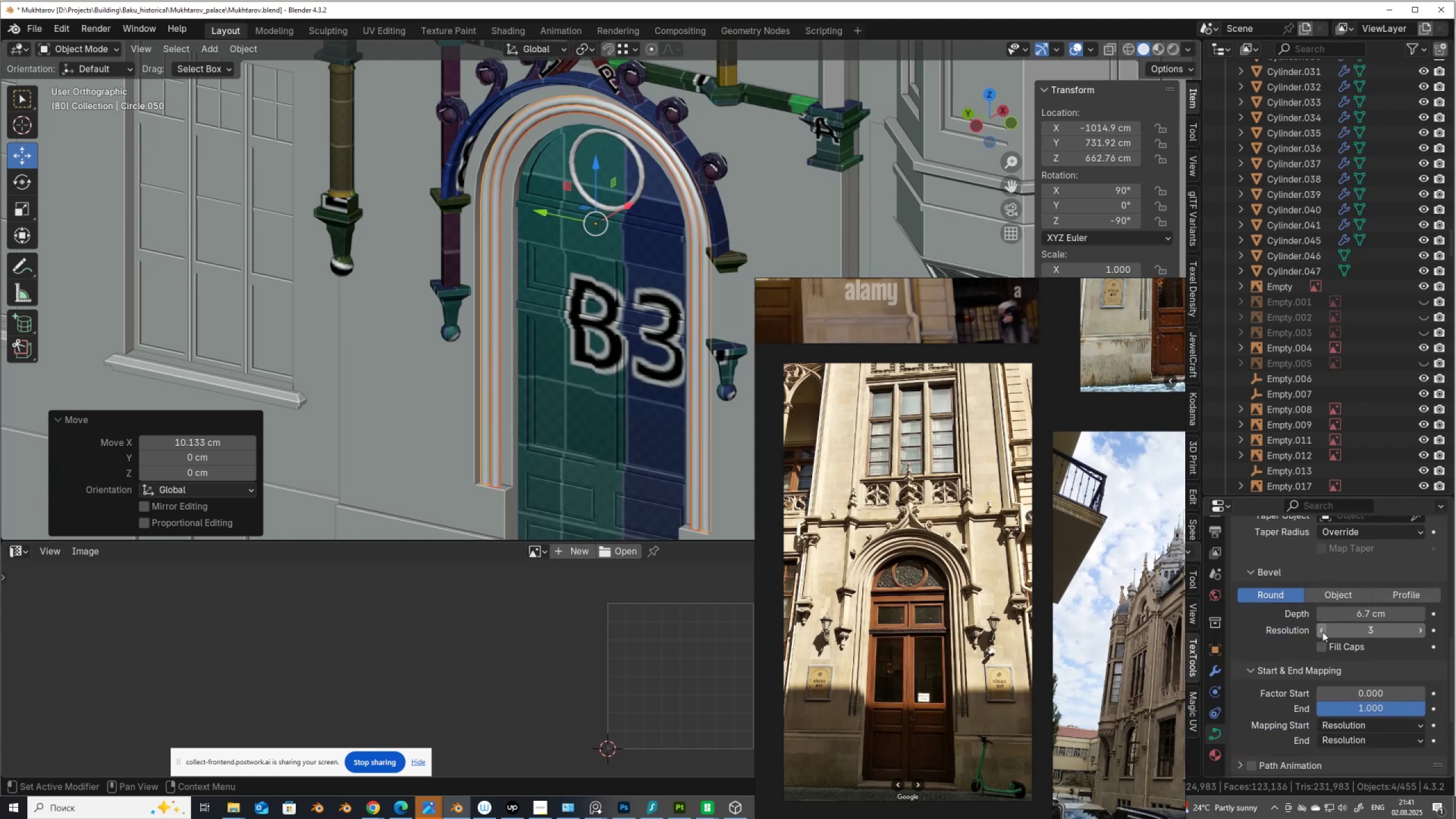 
left_click([1322, 632])
 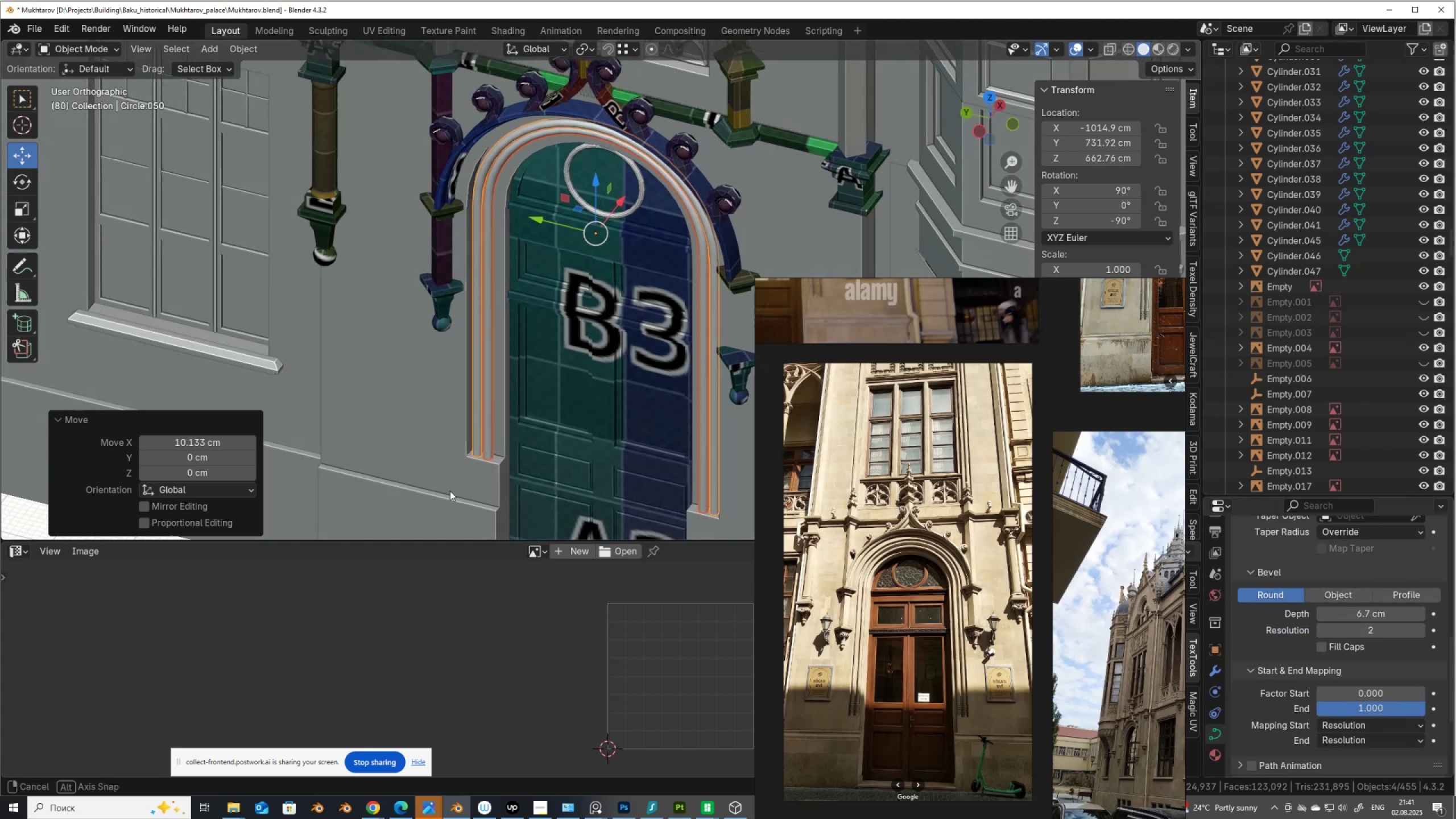 
scroll: coordinate [460, 499], scroll_direction: up, amount: 4.0
 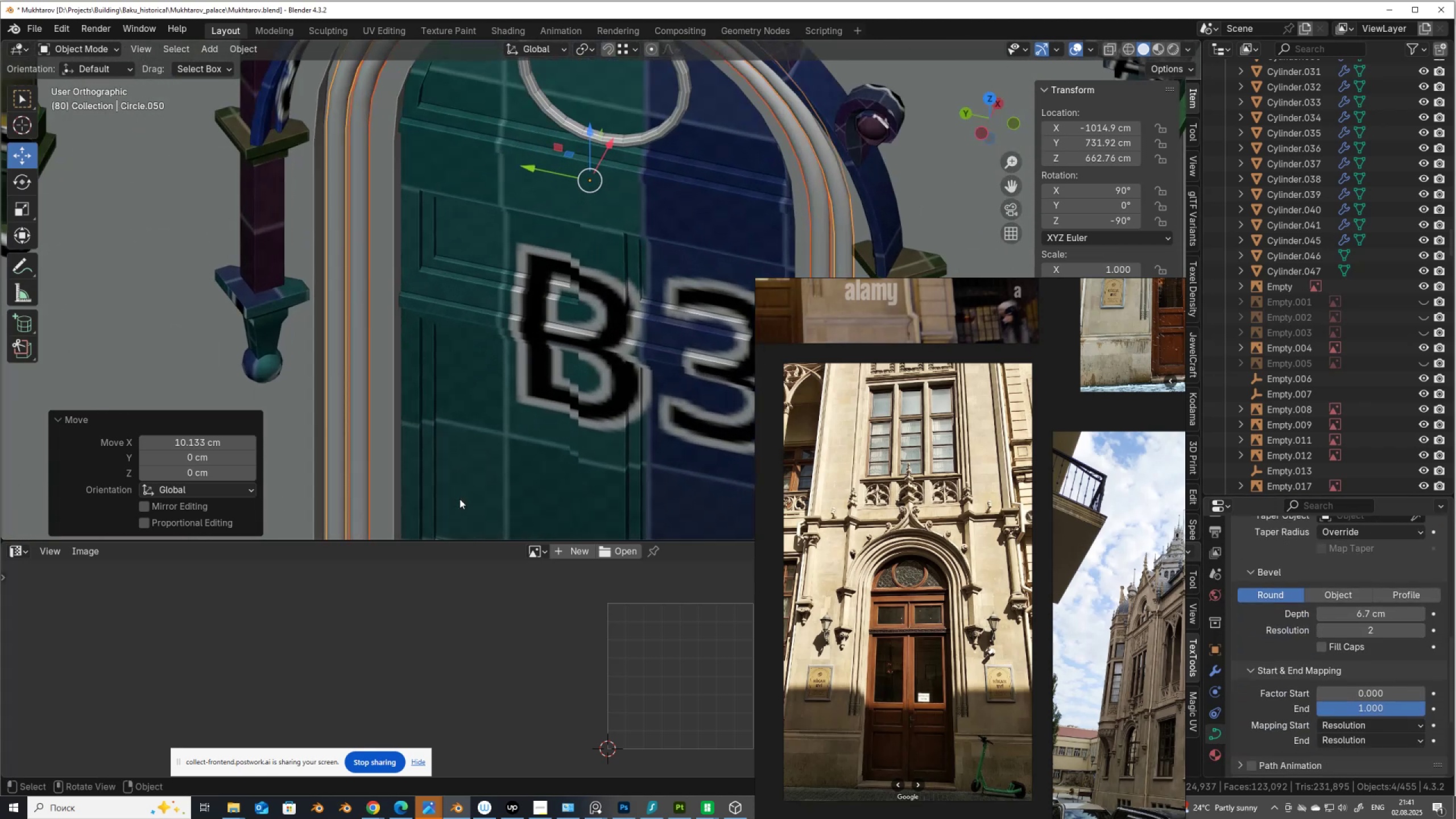 
hold_key(key=ShiftLeft, duration=0.56)
 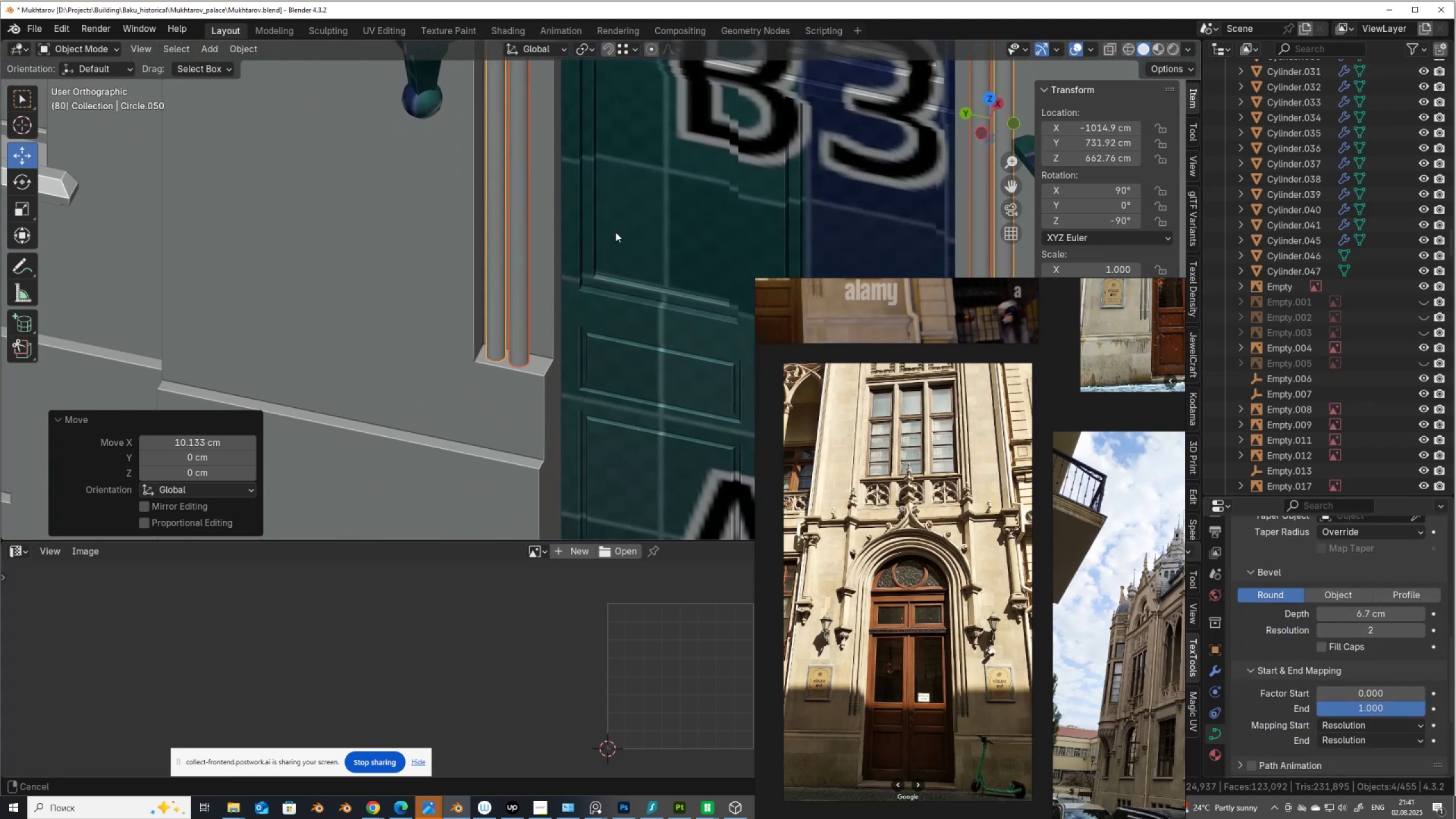 
scroll: coordinate [474, 422], scroll_direction: up, amount: 4.0
 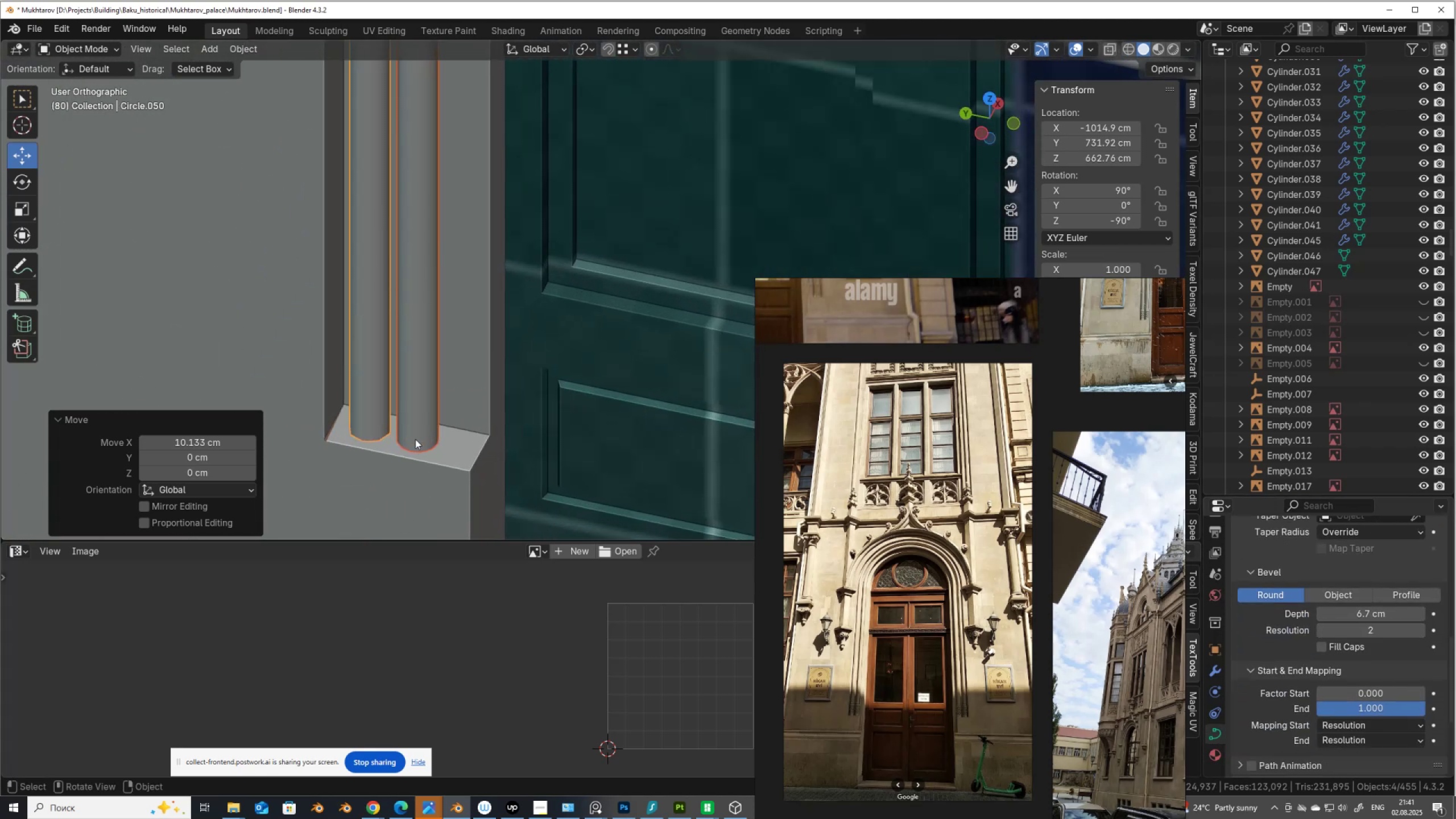 
left_click([415, 439])
 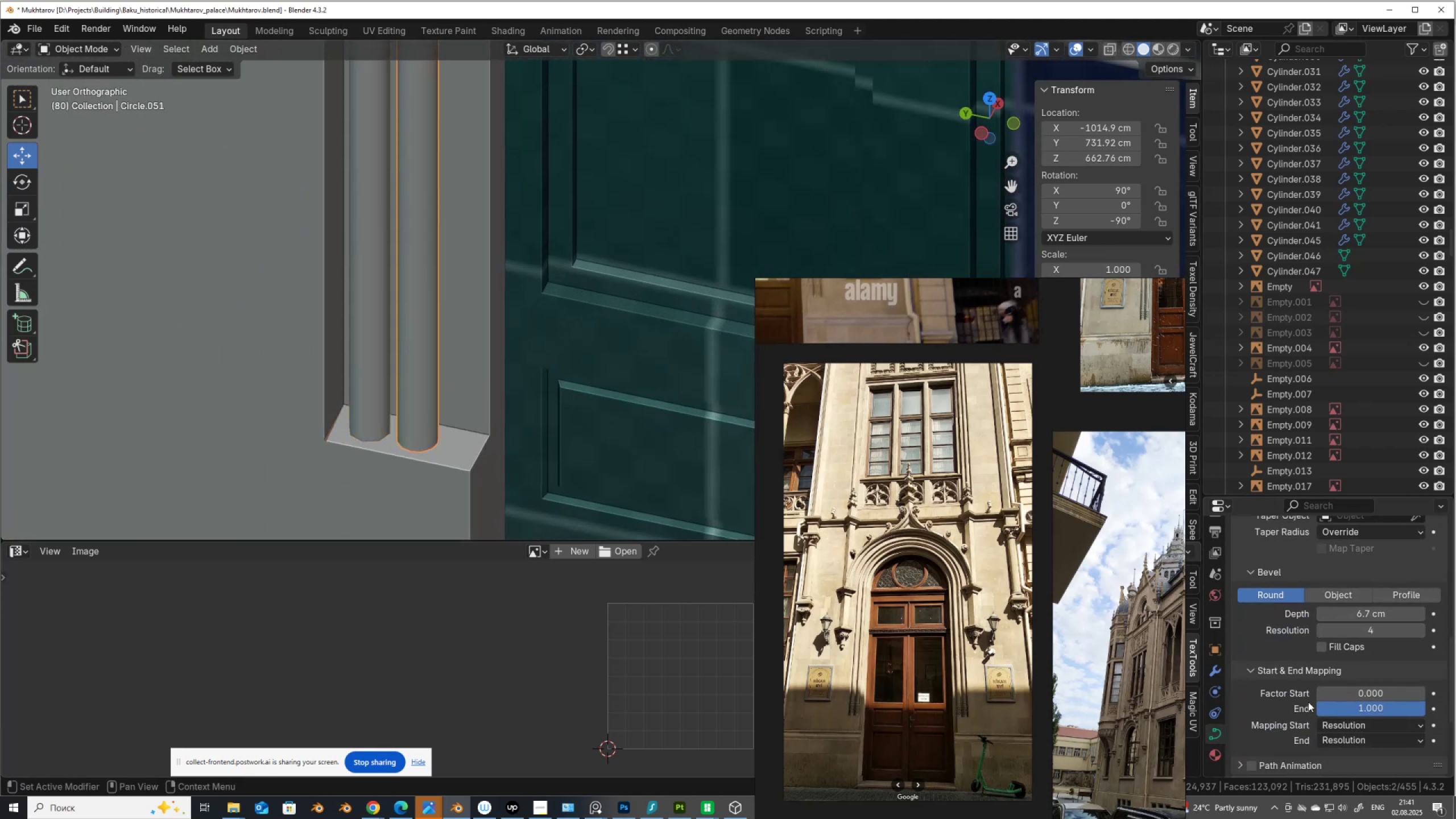 
scroll: coordinate [1277, 665], scroll_direction: down, amount: 5.0
 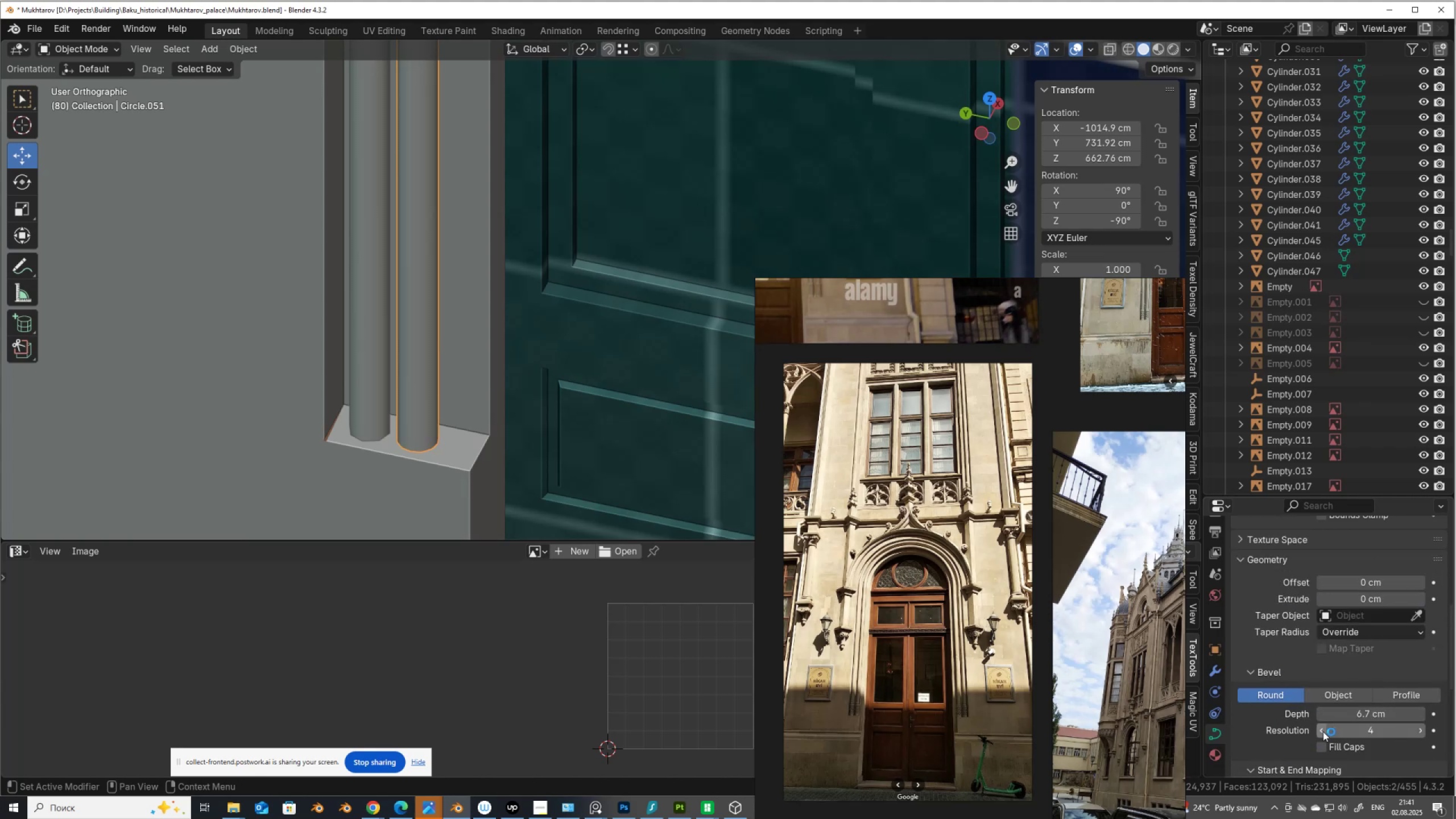 
double_click([1322, 731])
 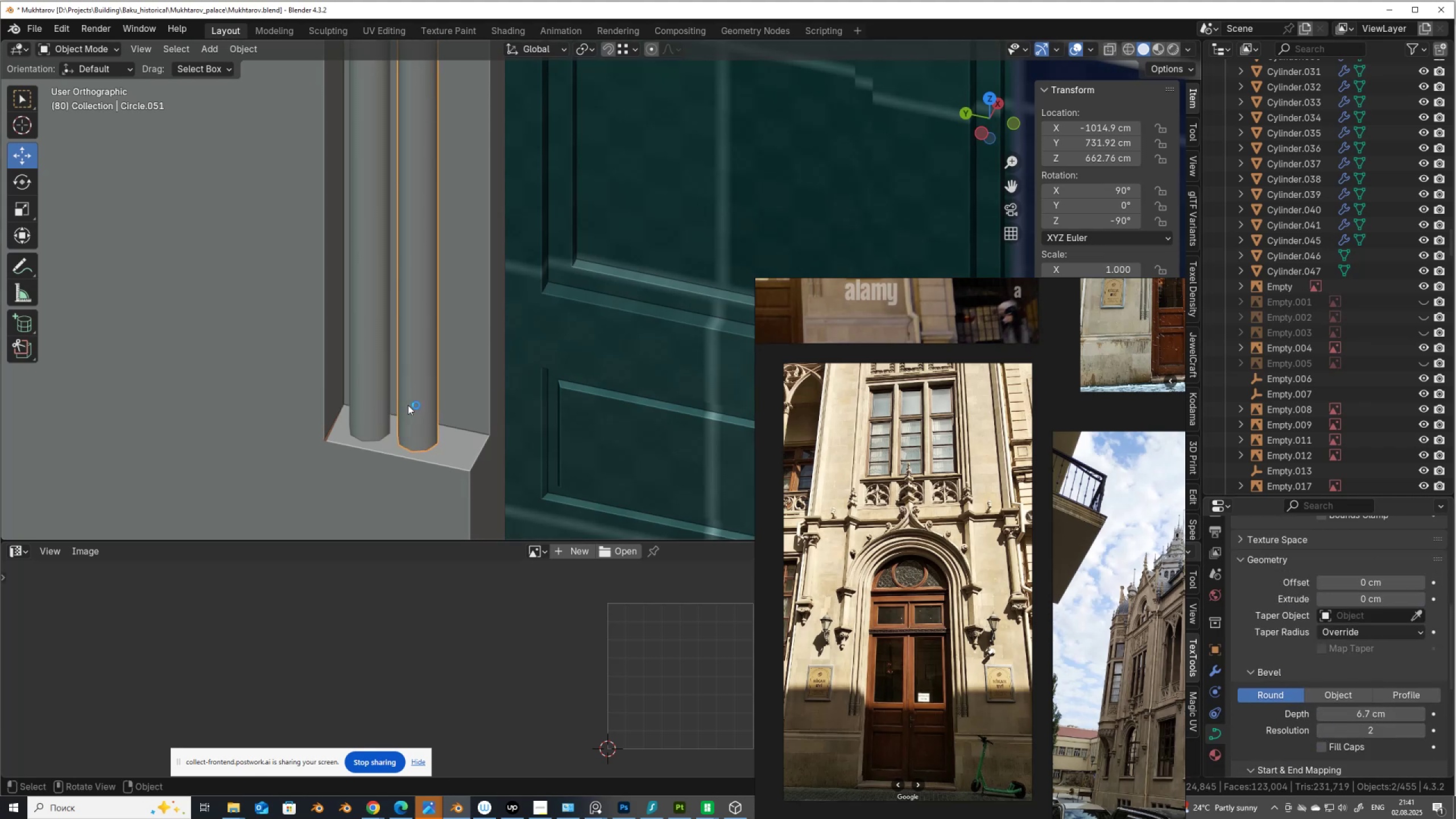 
right_click([420, 403])
 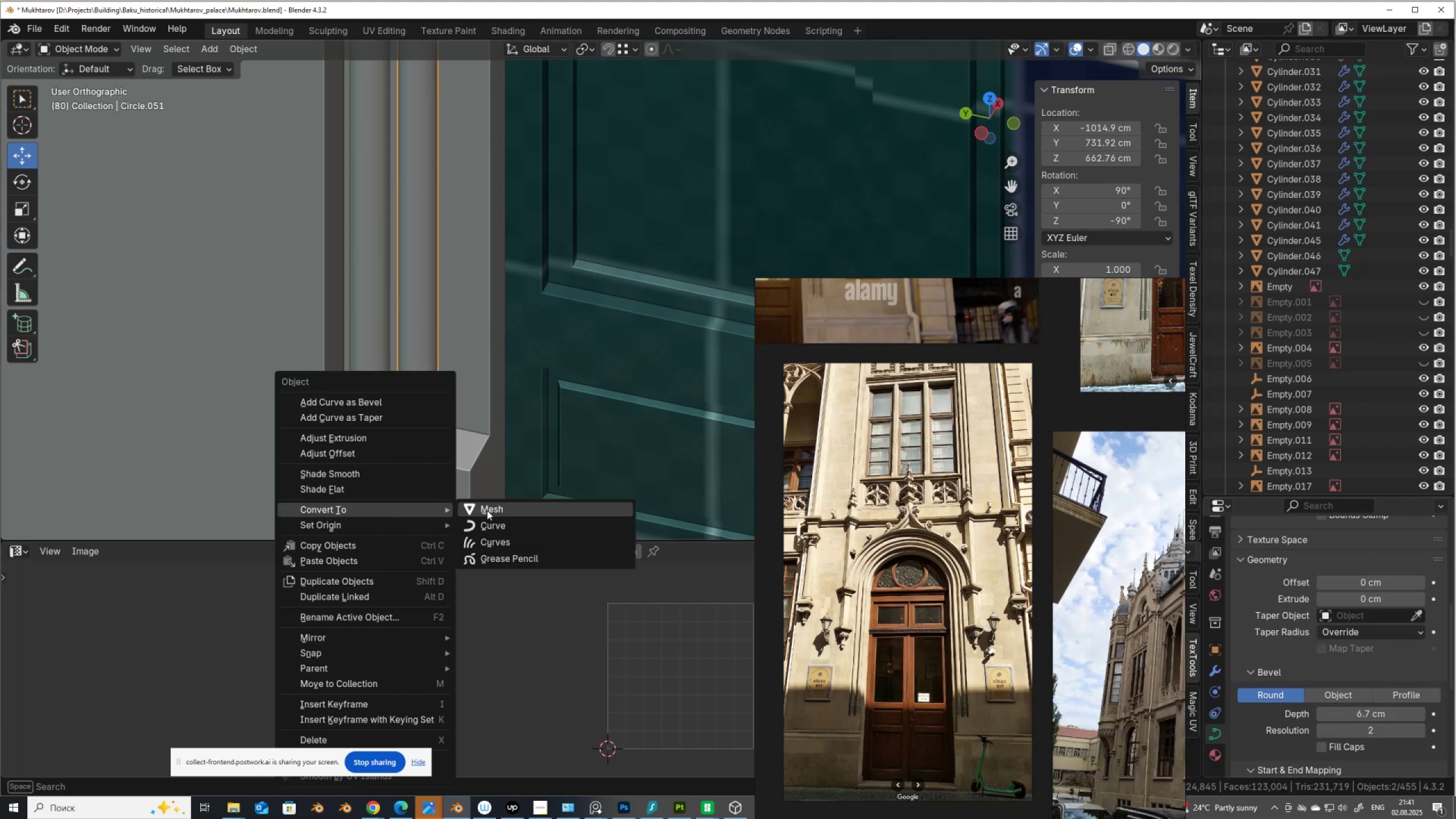 
left_click([489, 511])
 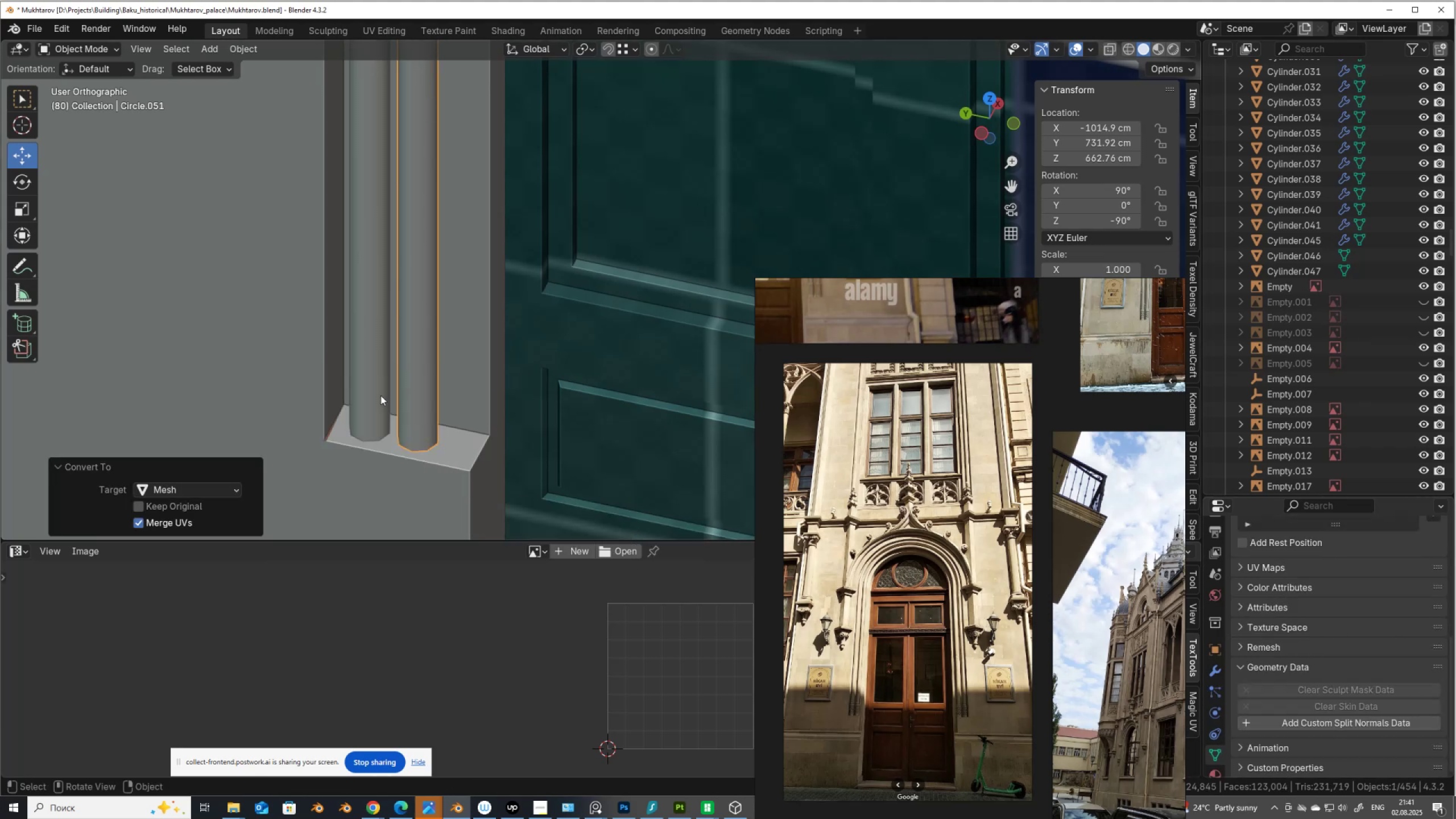 
left_click([376, 399])
 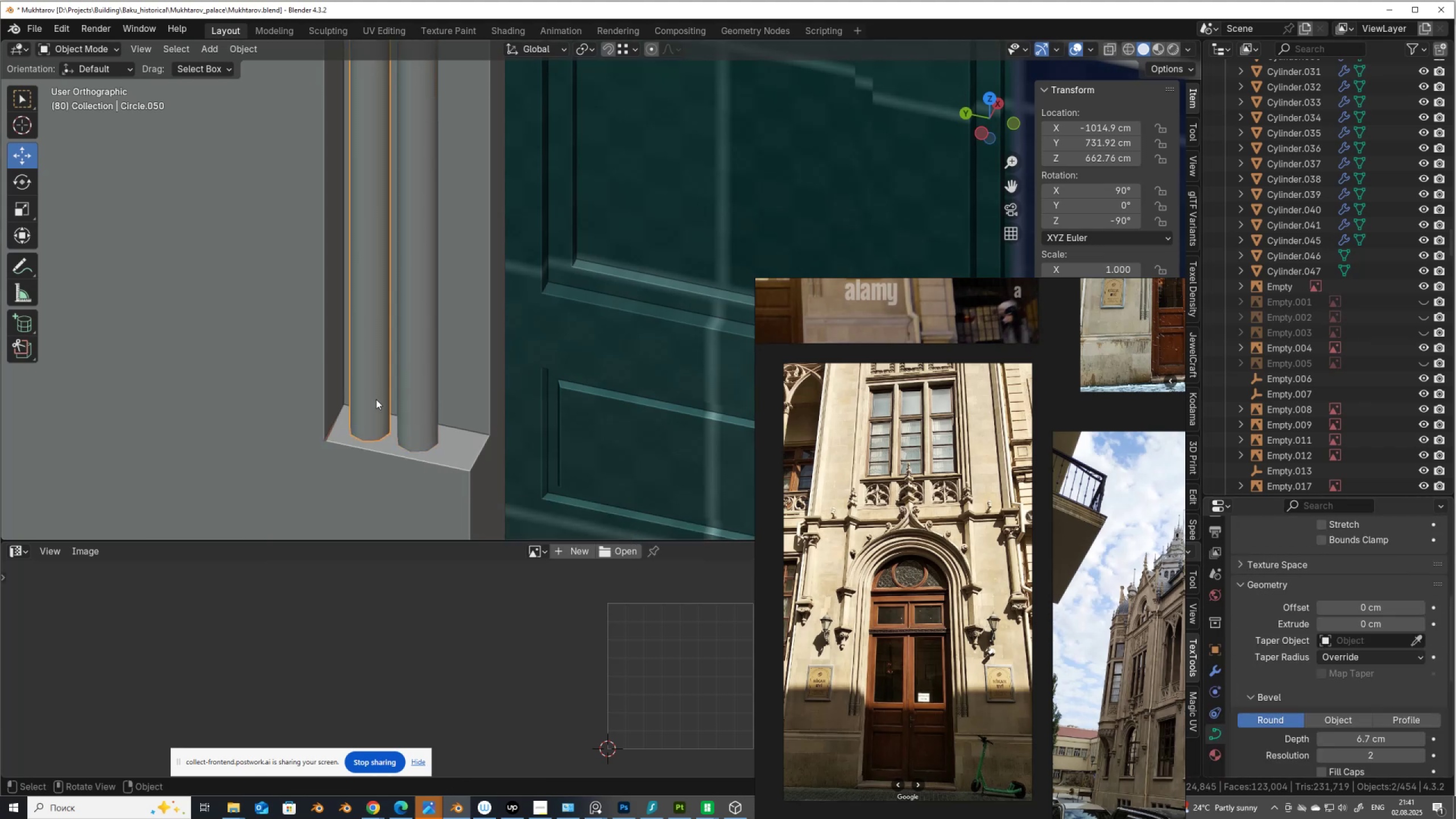 
right_click([376, 399])
 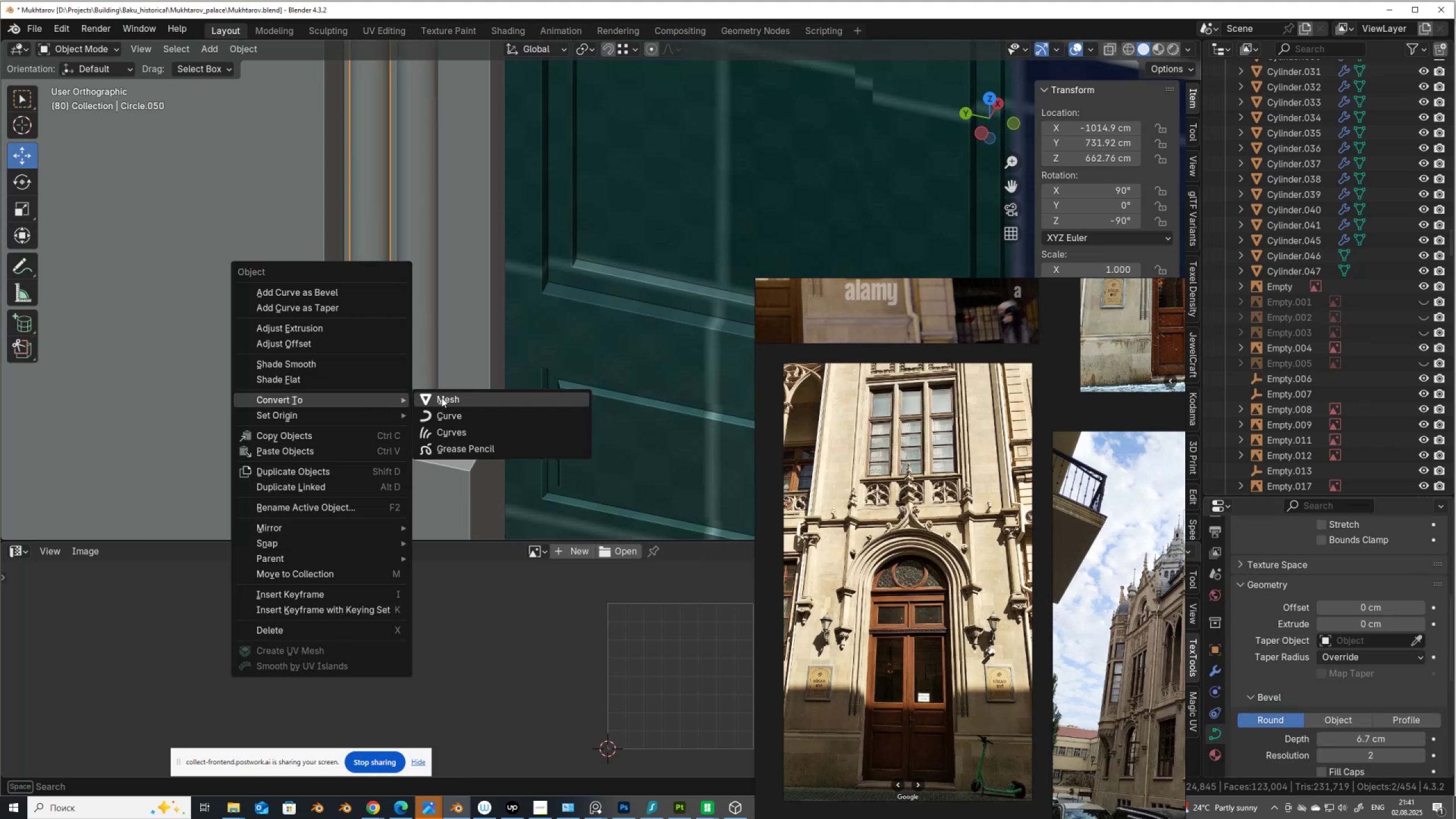 
scroll: coordinate [432, 406], scroll_direction: down, amount: 2.0
 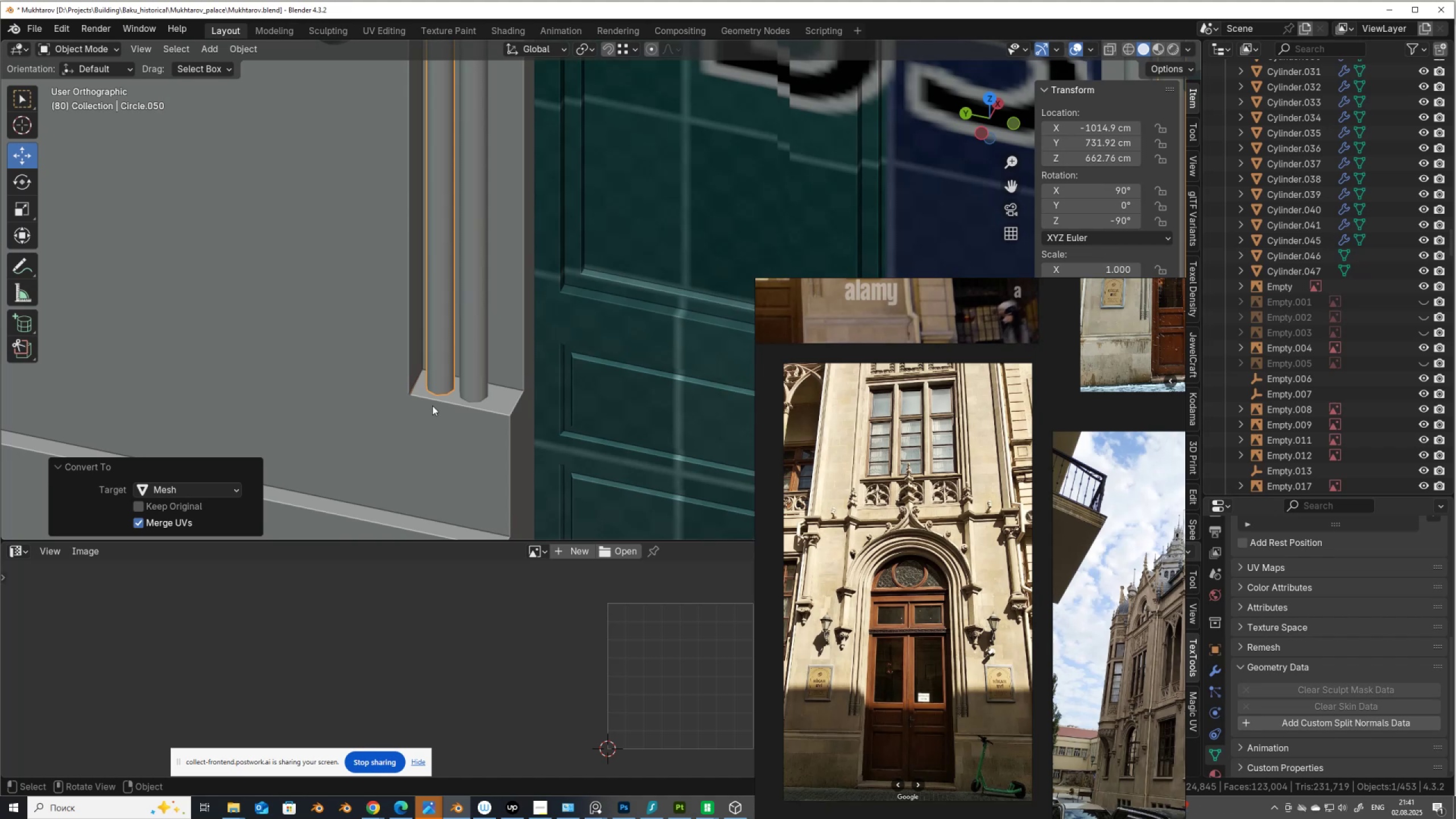 
key(Tab)
 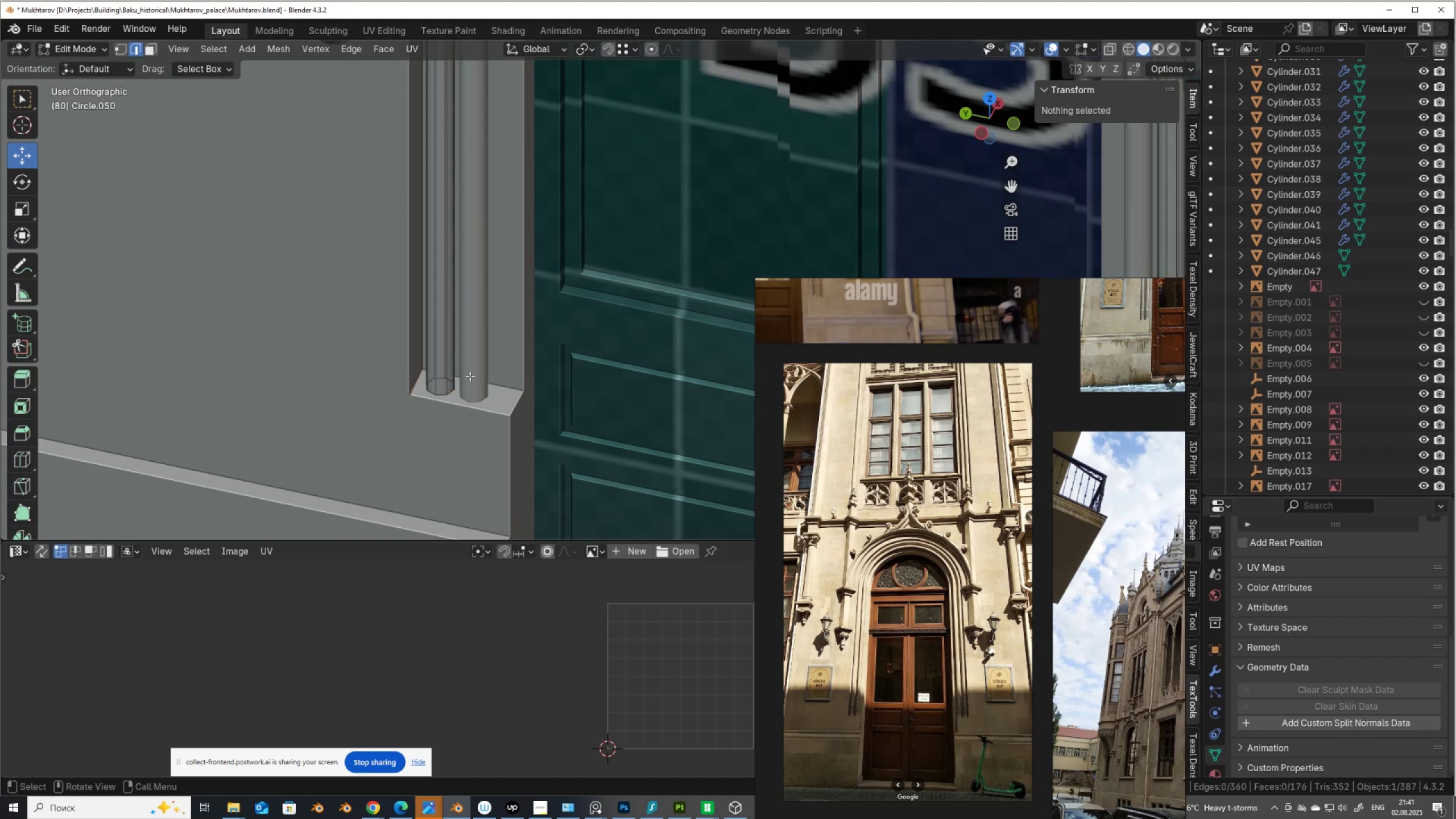 
scroll: coordinate [470, 376], scroll_direction: up, amount: 2.0
 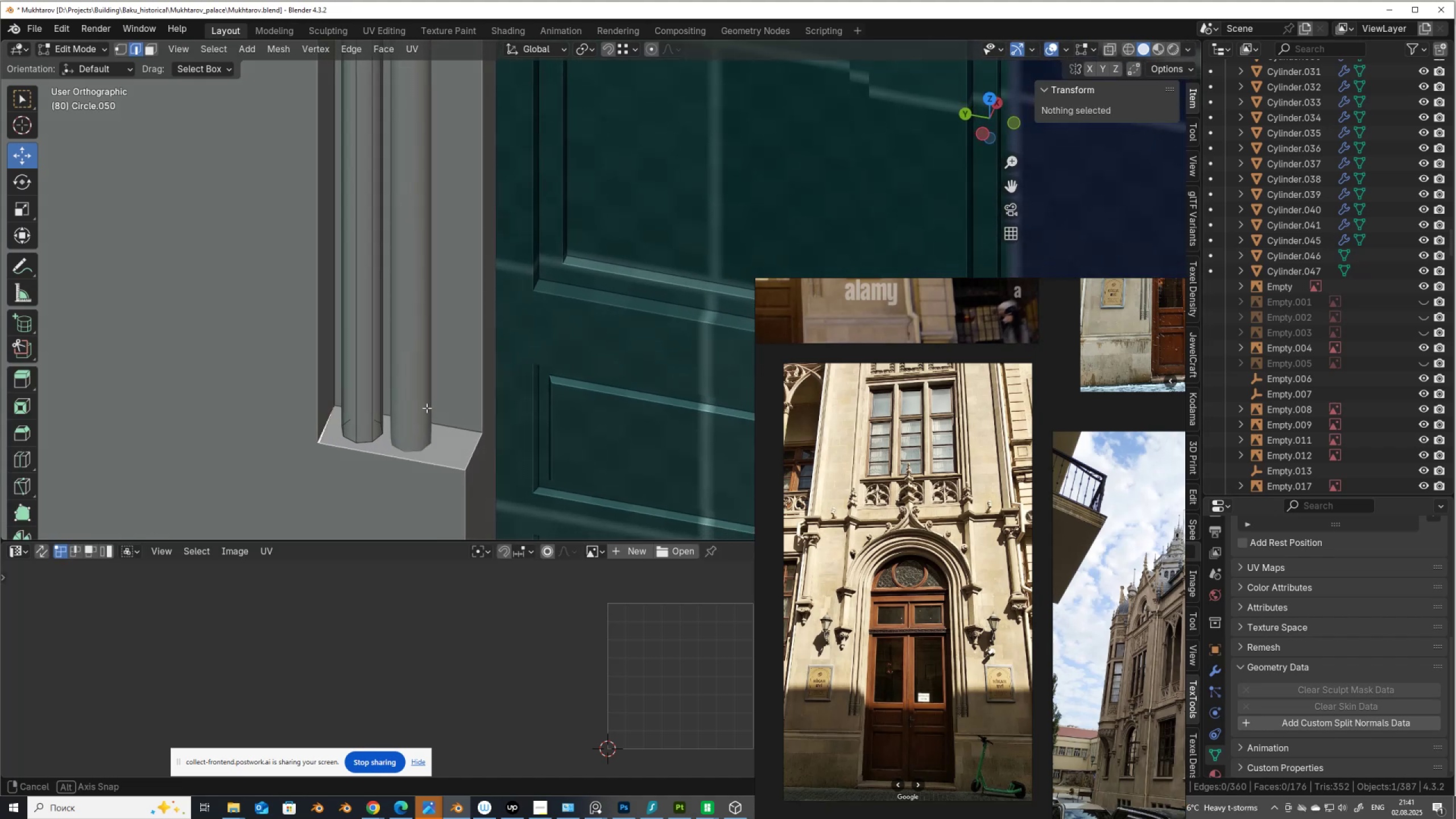 
key(Alt+AltLeft)
 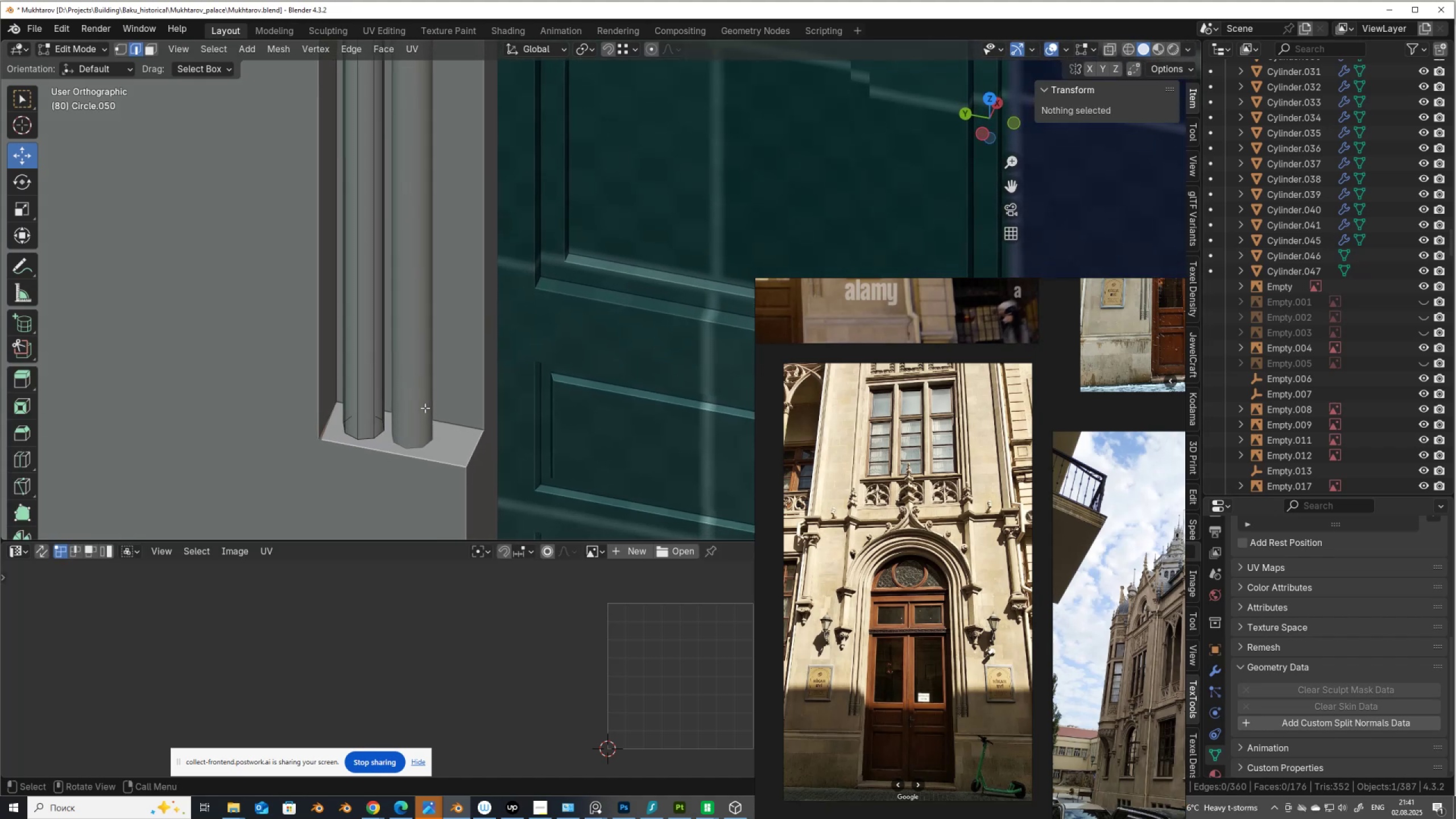 
key(Alt+Z)
 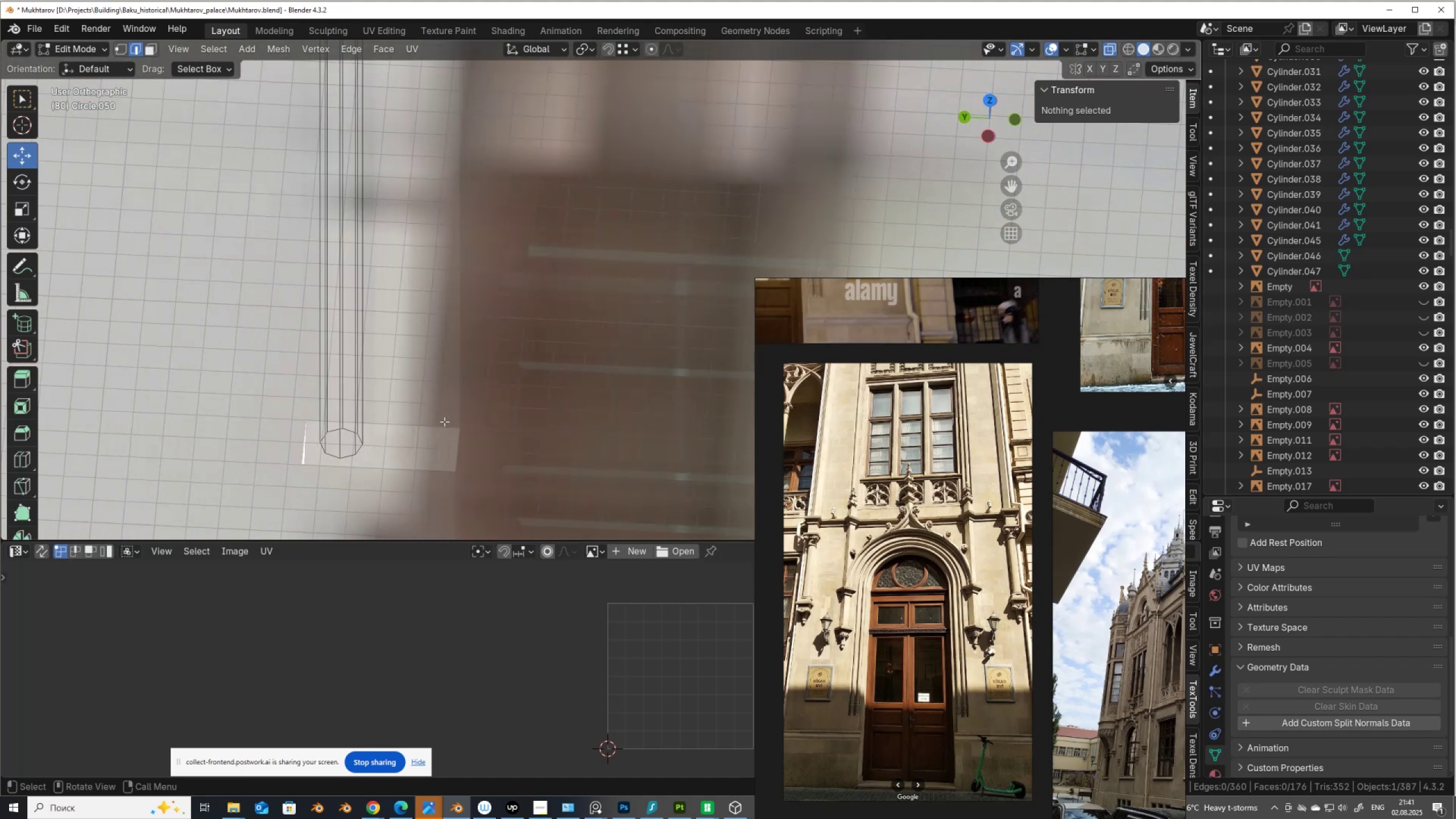 
key(3)
 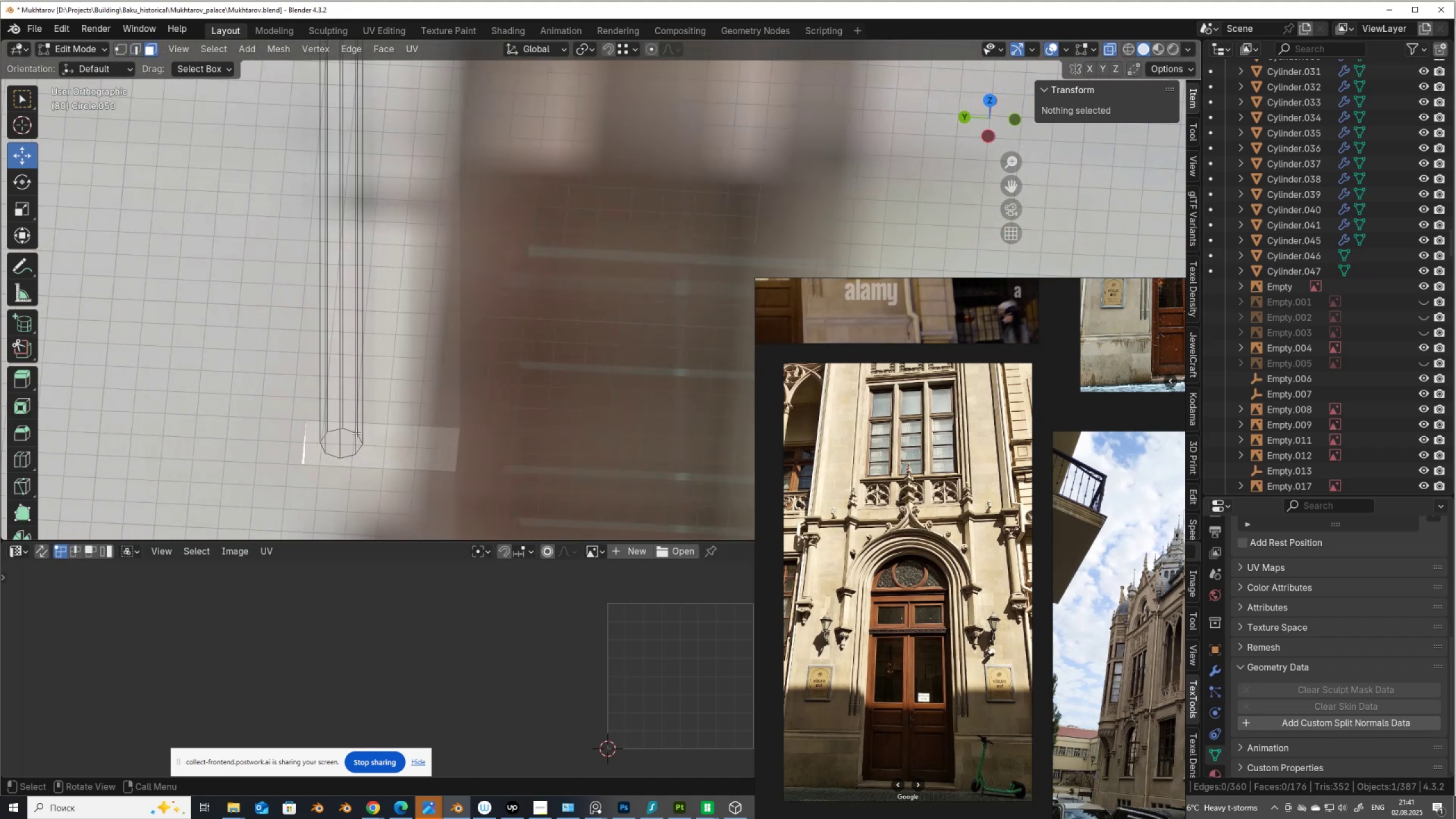 
hold_key(key=AltLeft, duration=0.85)
left_click([345, 431])
 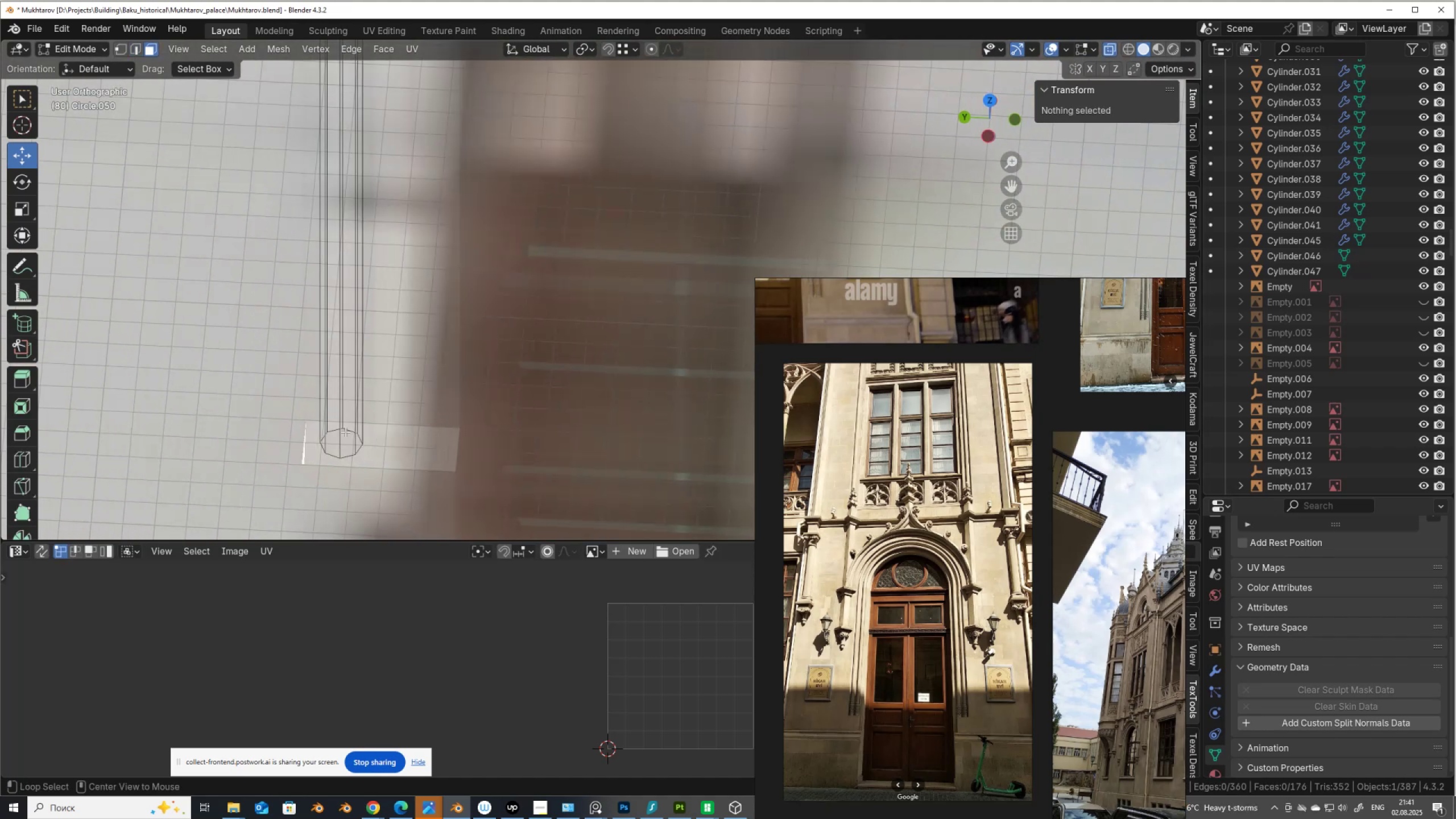 
key(Alt+Shift+ShiftLeft)
 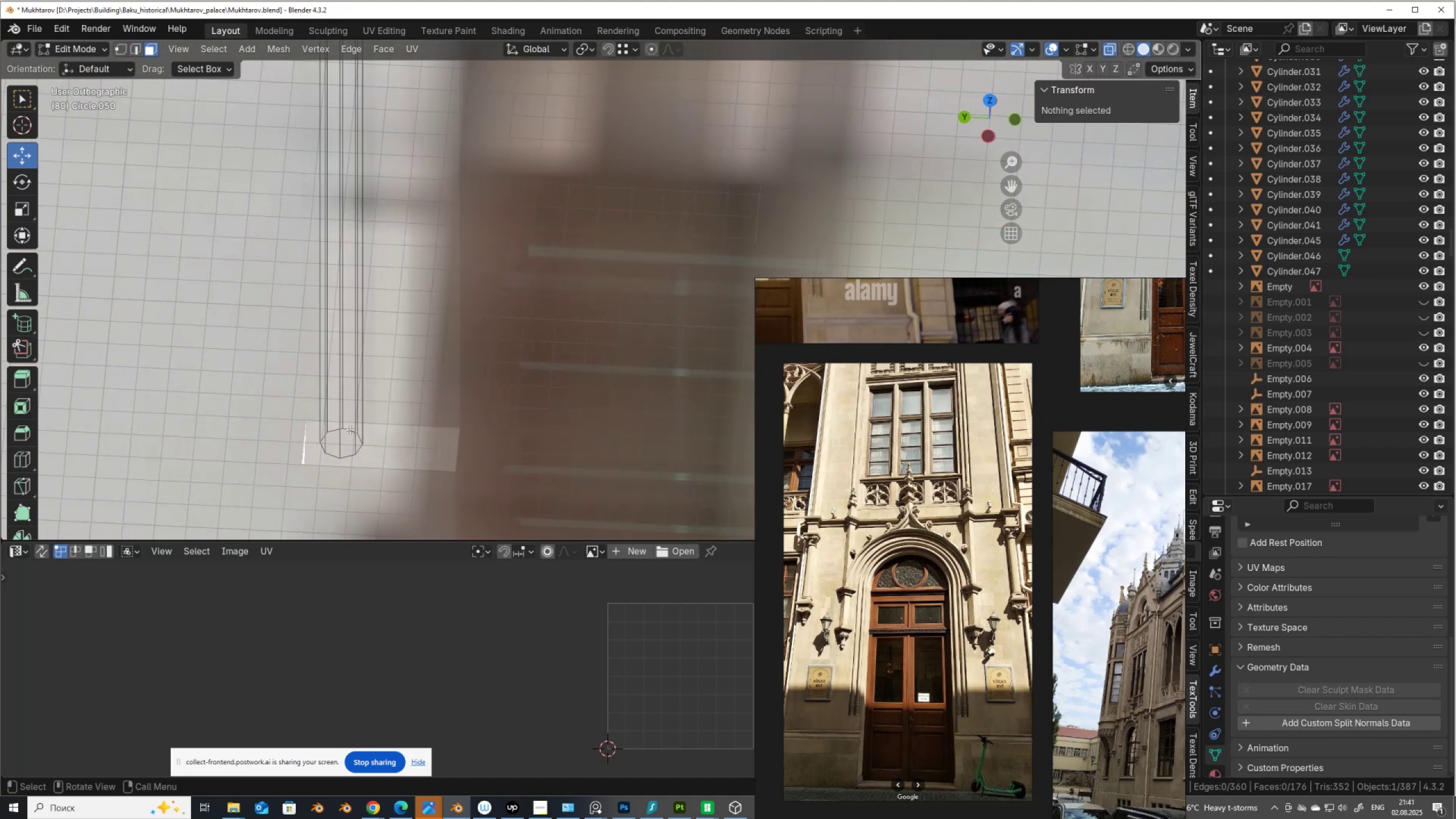 
left_click([350, 425])
 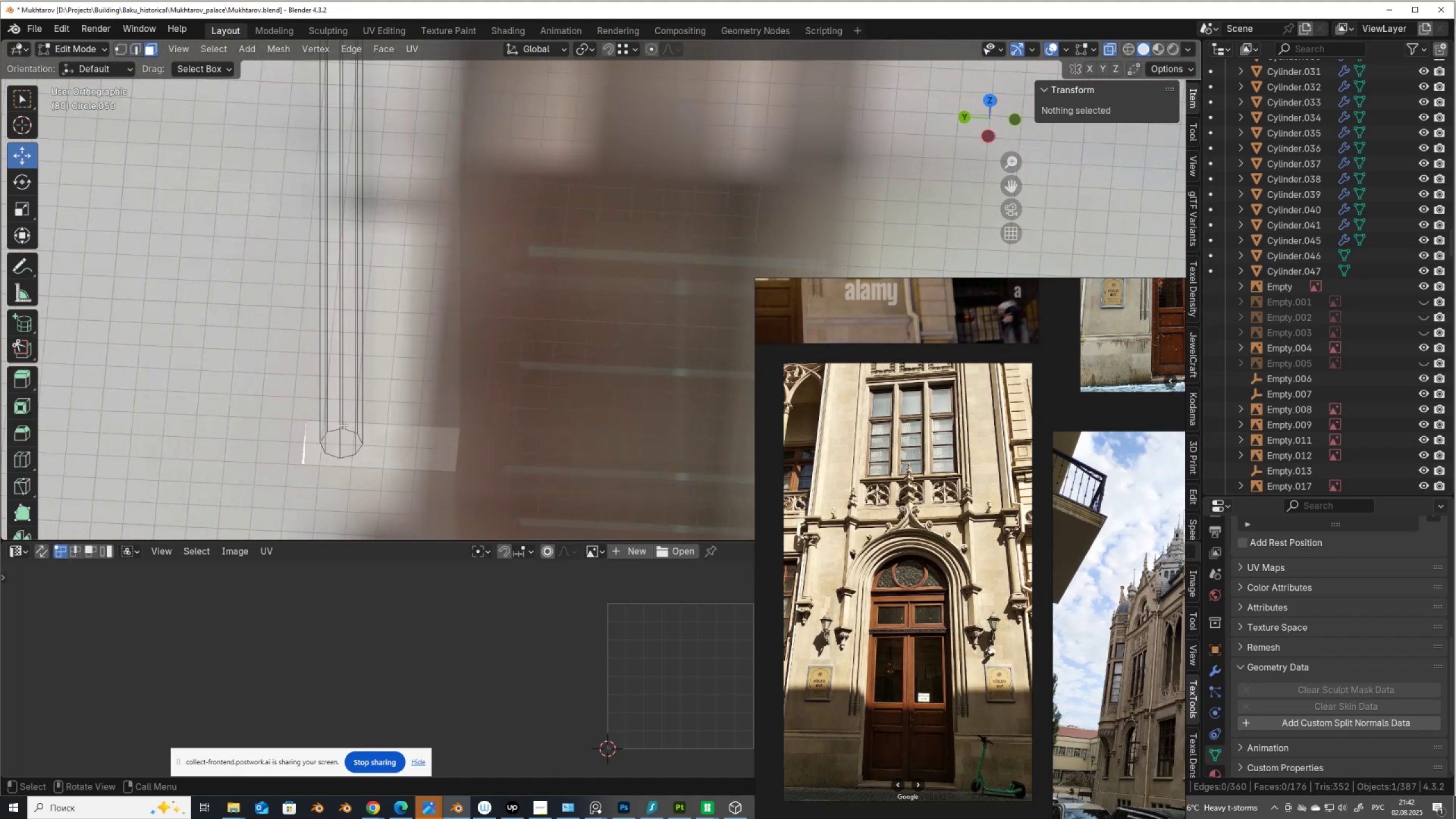 
key(2)
 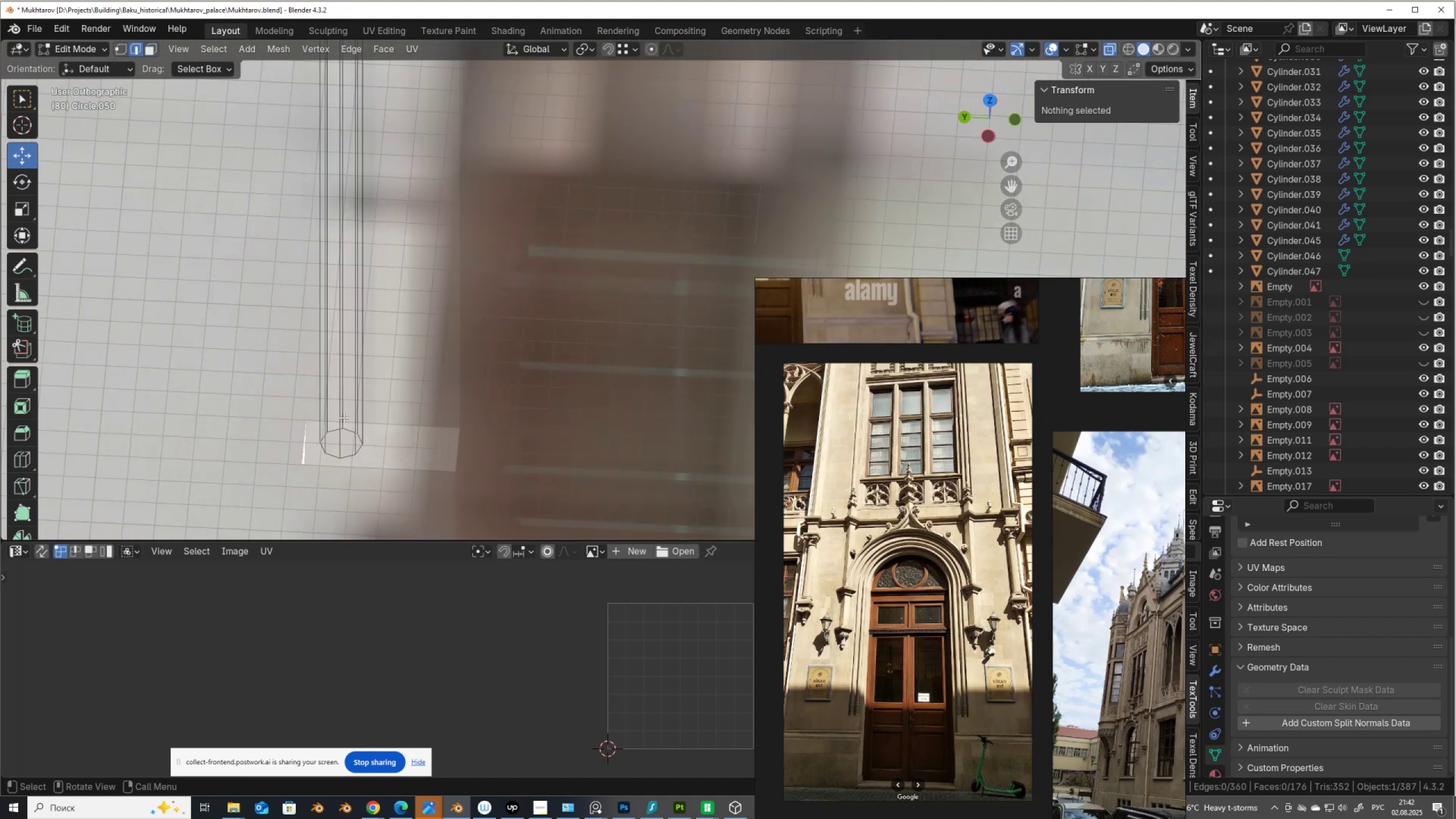 
left_click([344, 417])
 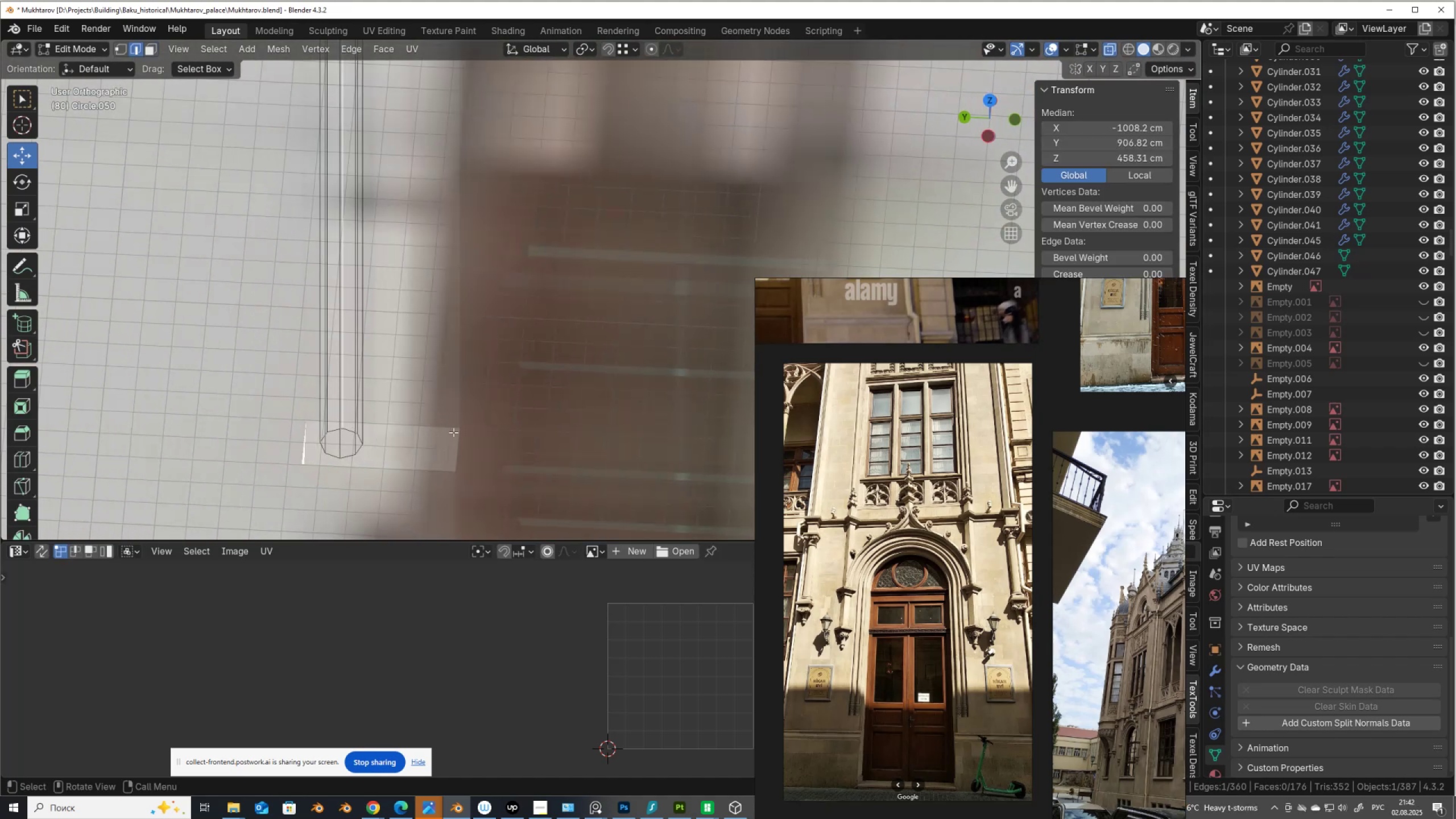 
right_click([468, 427])
 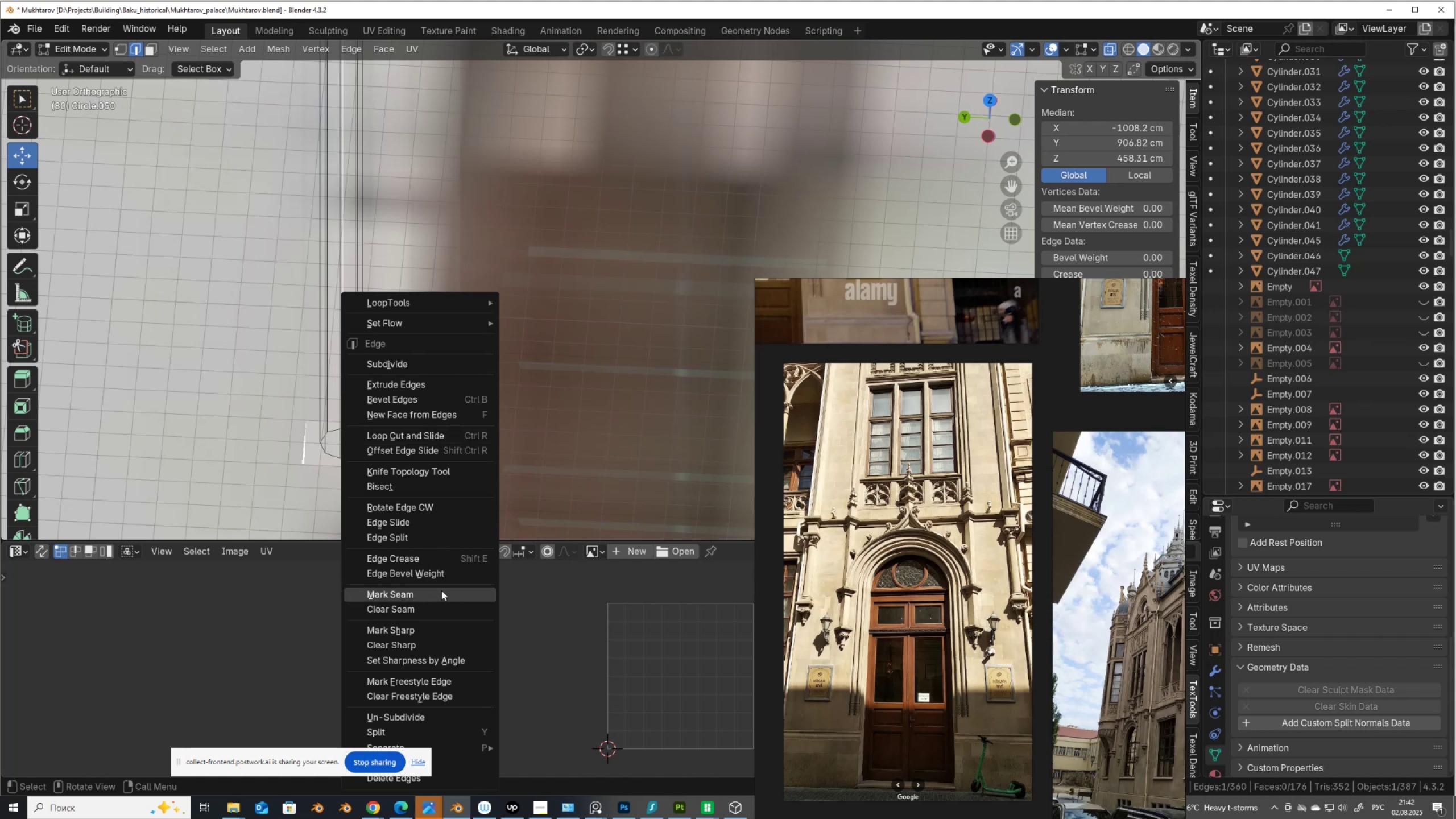 
left_click([441, 592])
 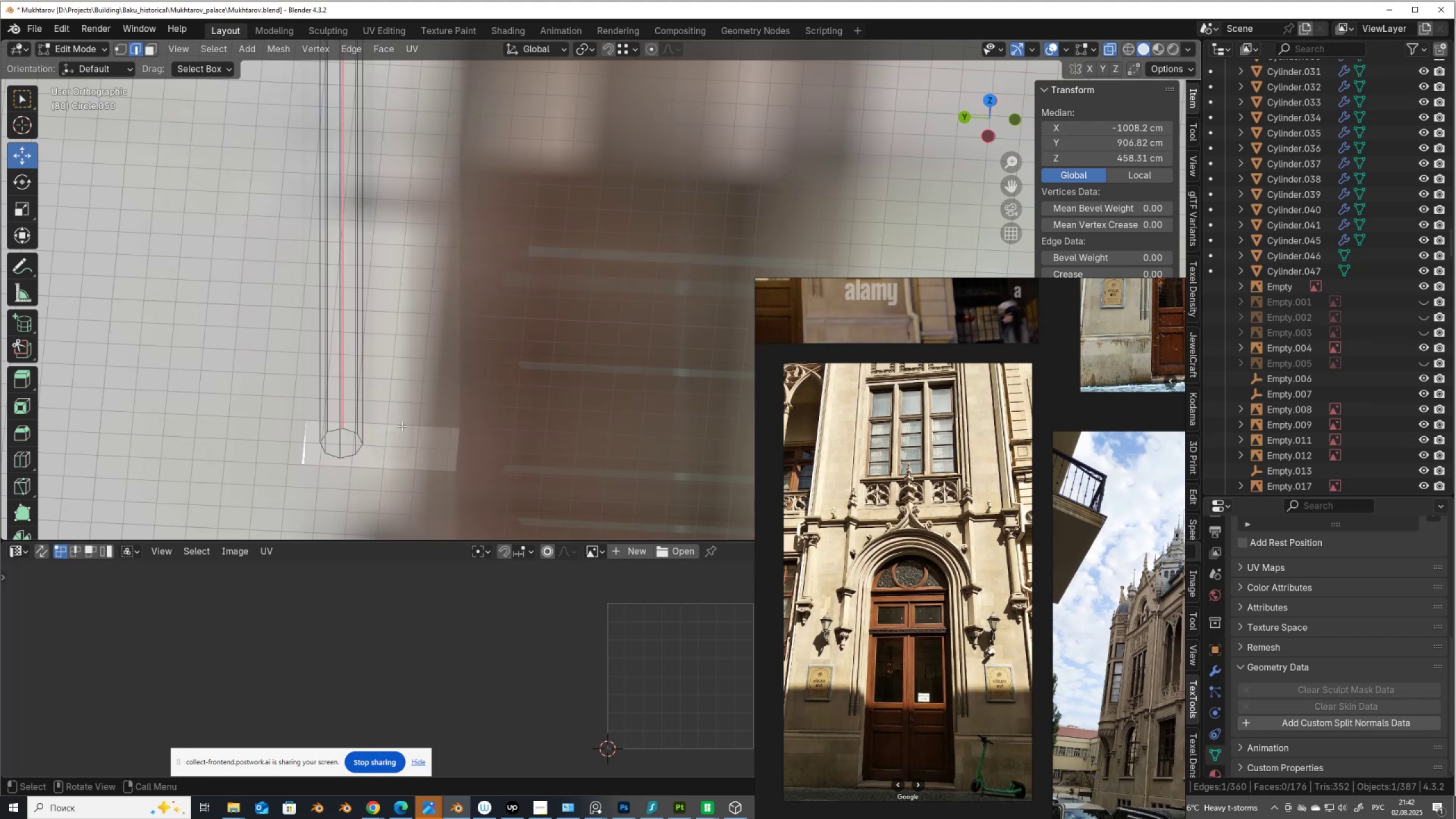 
key(Alt+AltLeft)
 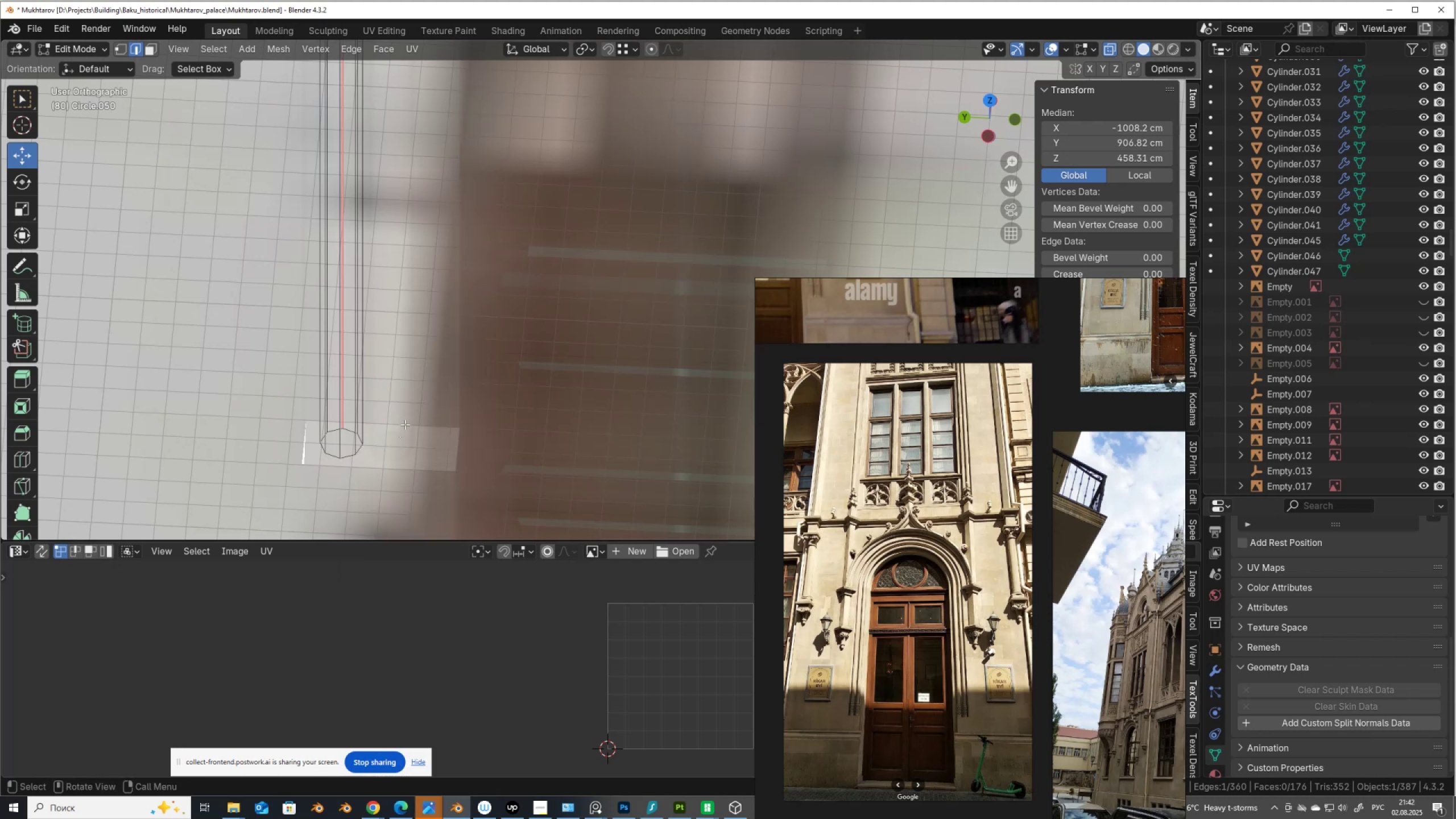 
key(Alt+Z)
 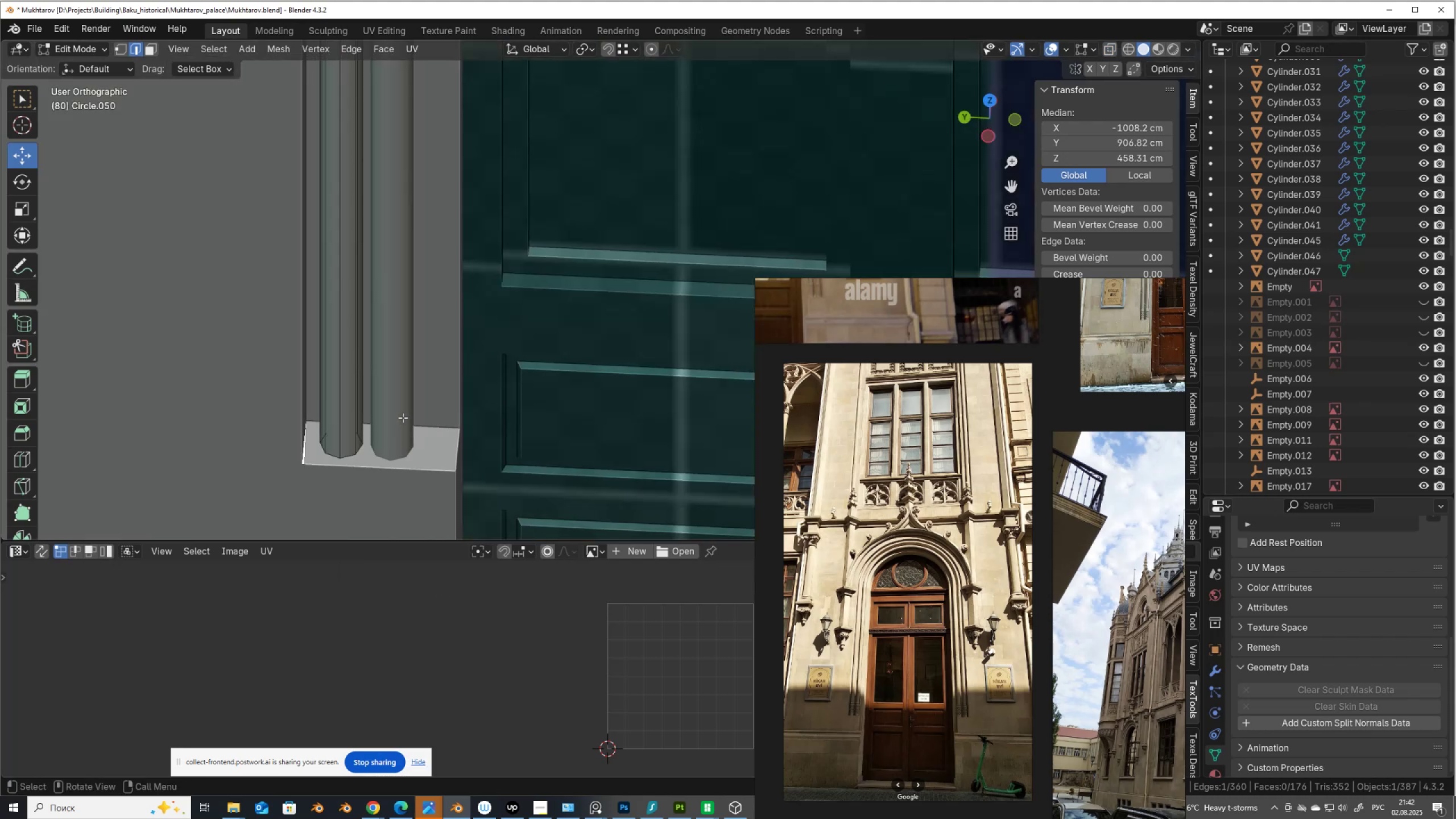 
key(Tab)
 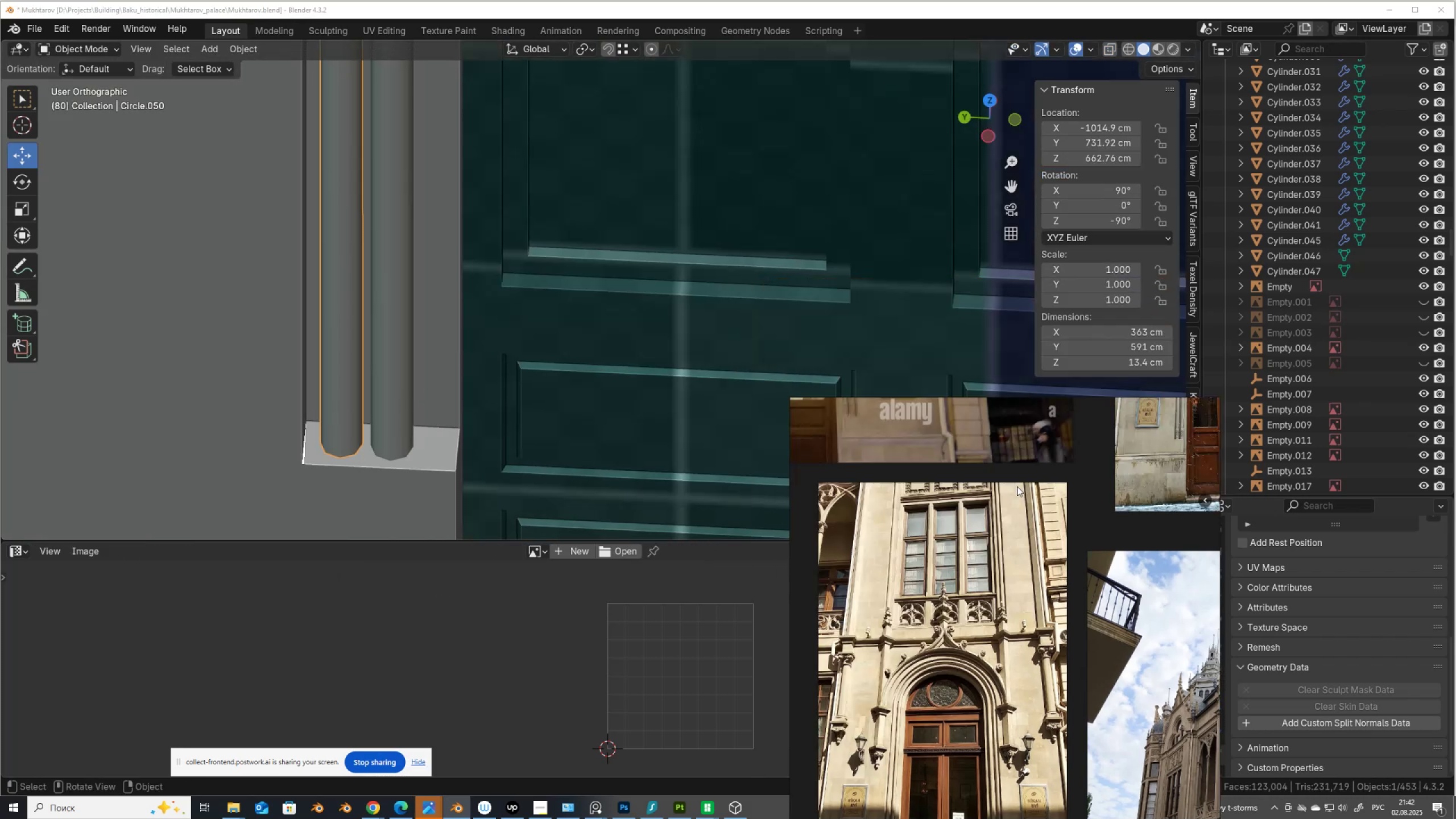 
scroll: coordinate [411, 316], scroll_direction: down, amount: 10.0
 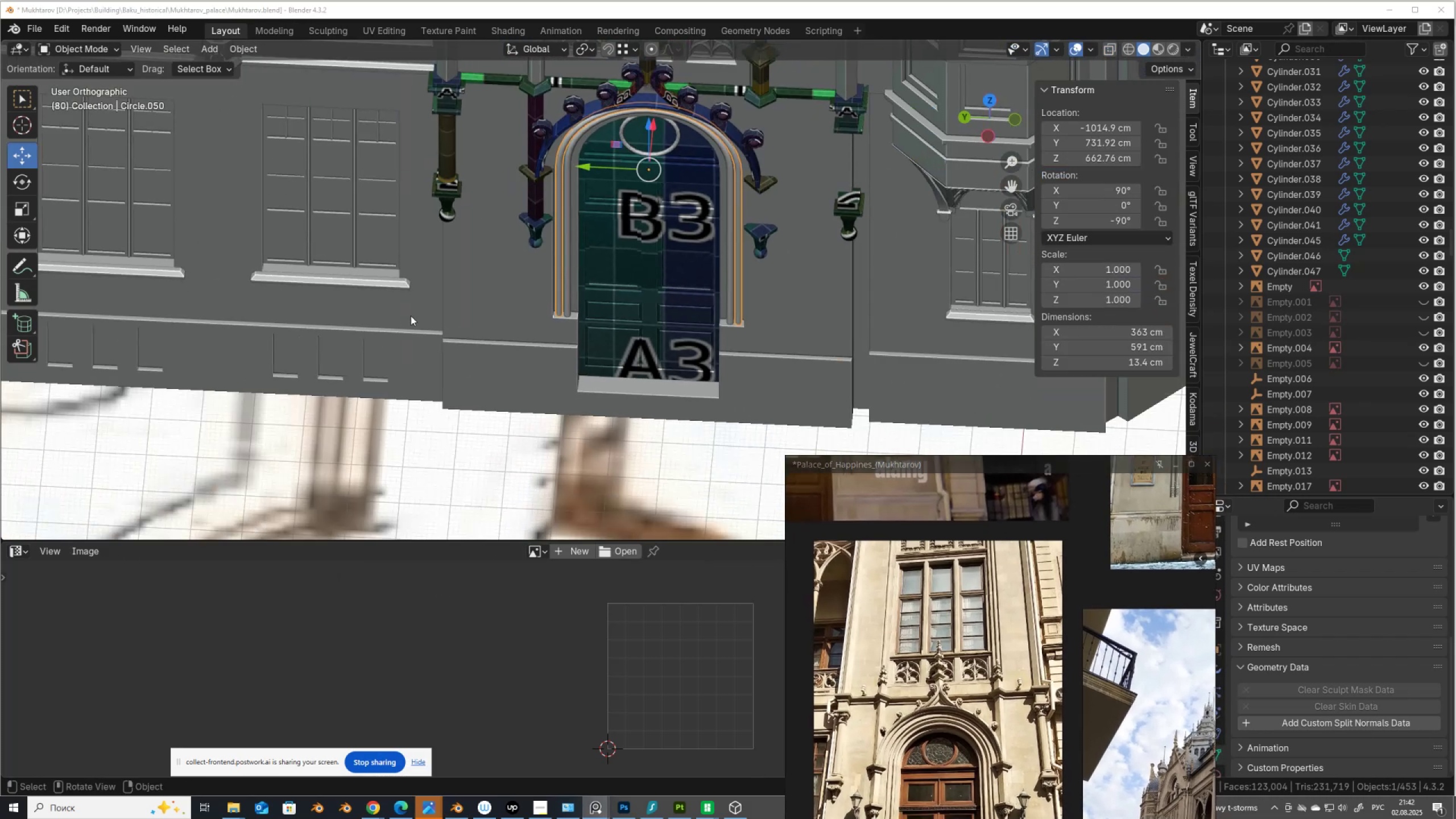 
key(Control+A)
 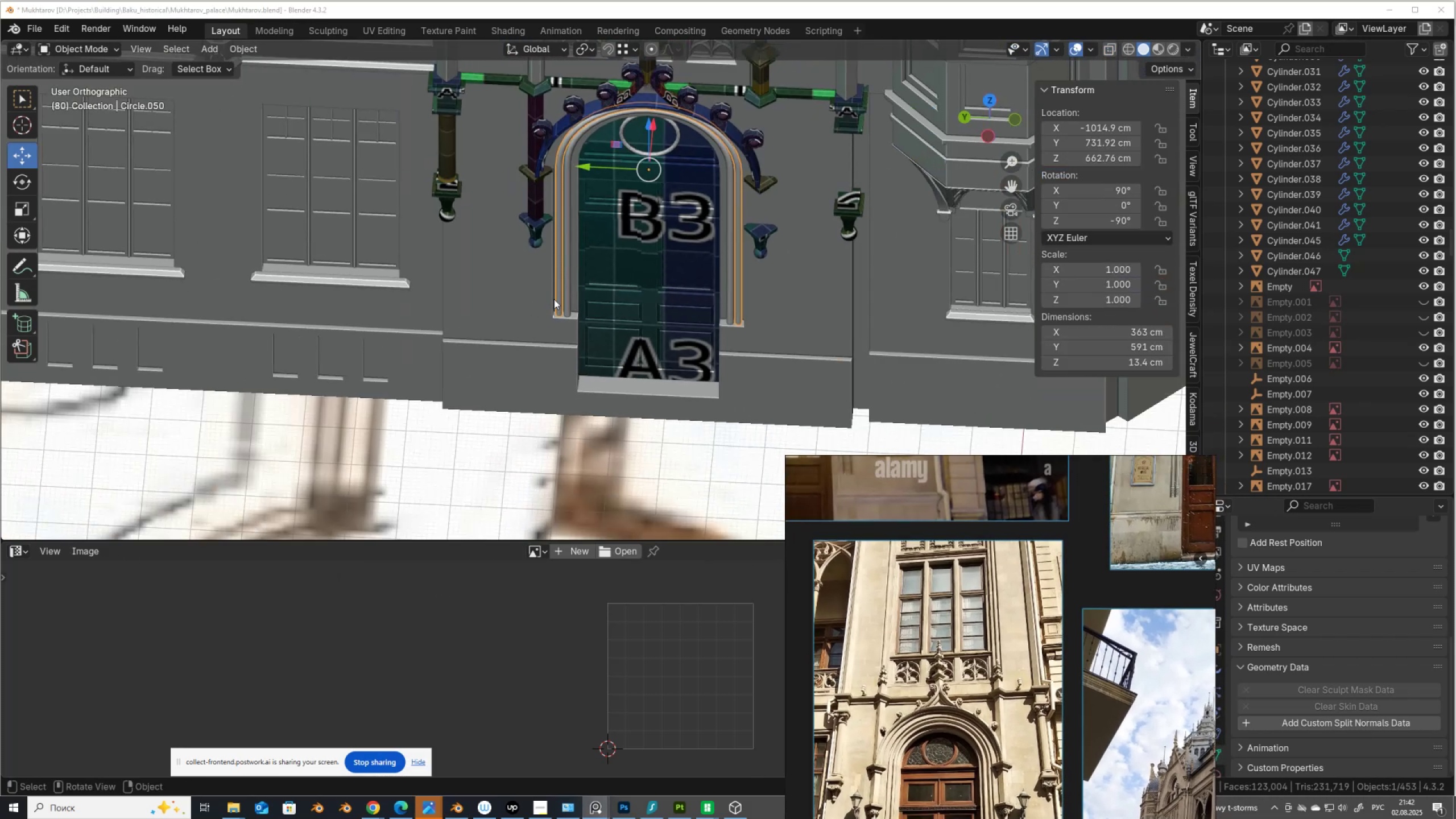 
left_click([558, 300])
 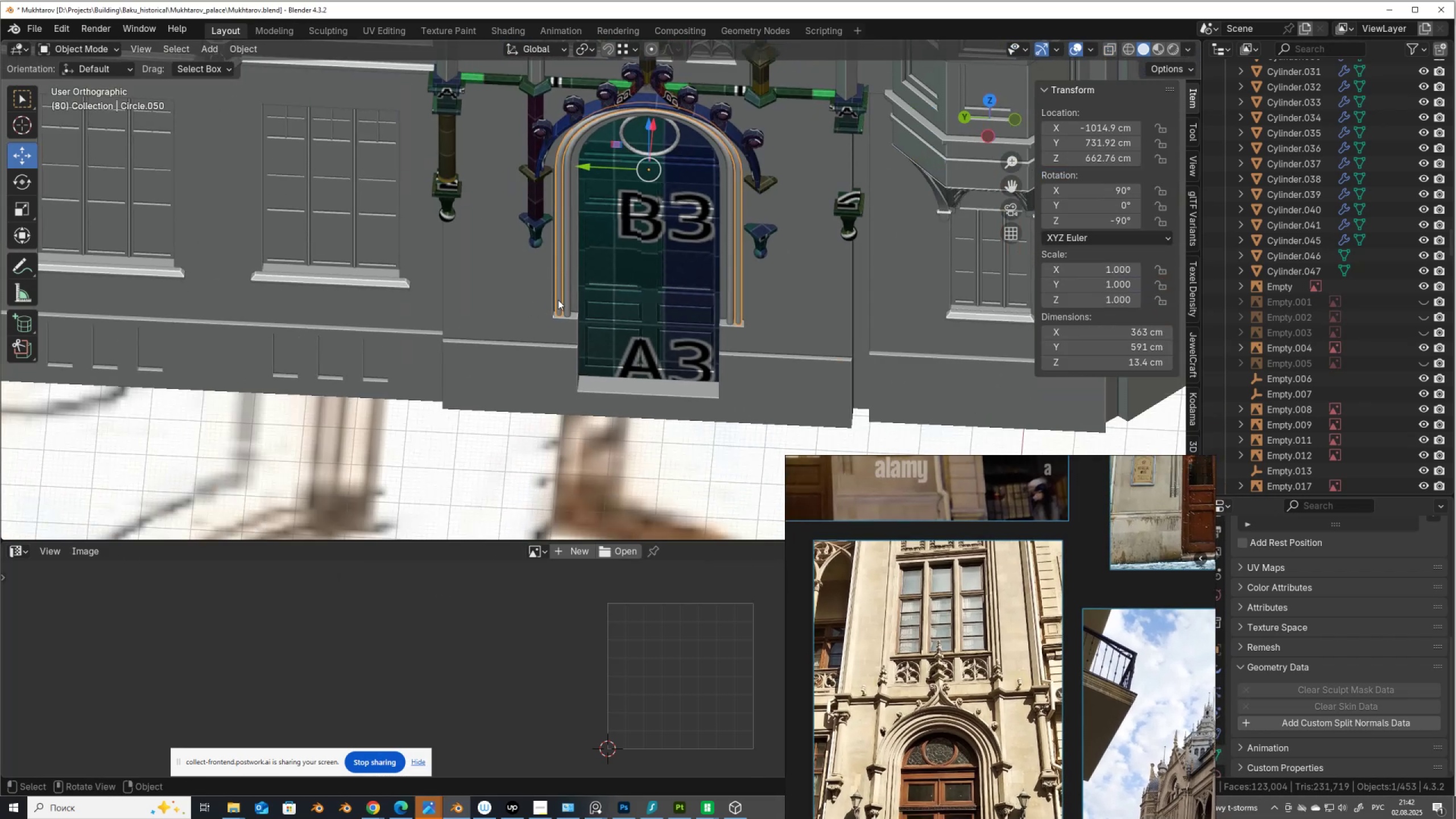 
key(Control+A)
 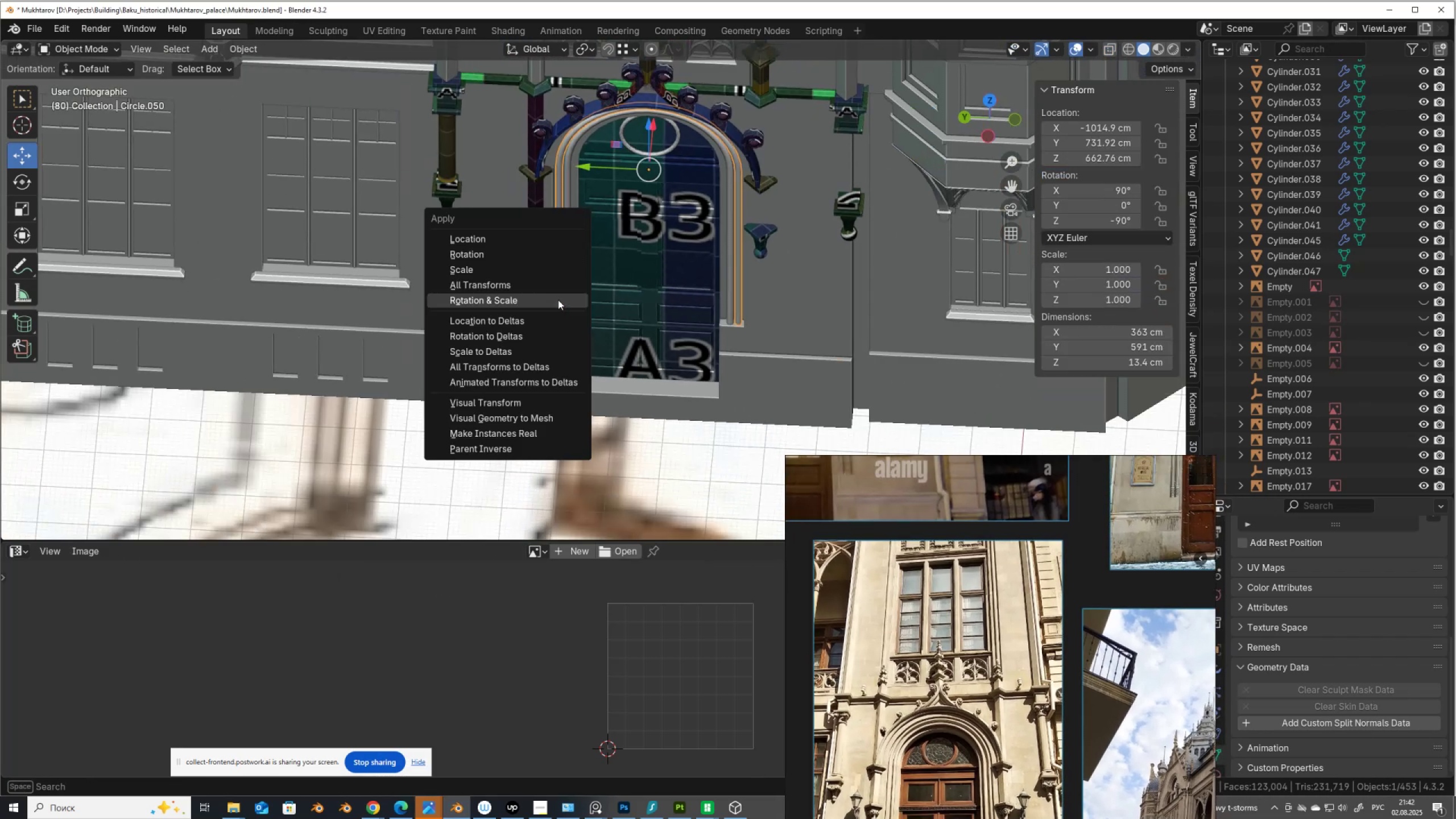 
left_click([558, 300])
 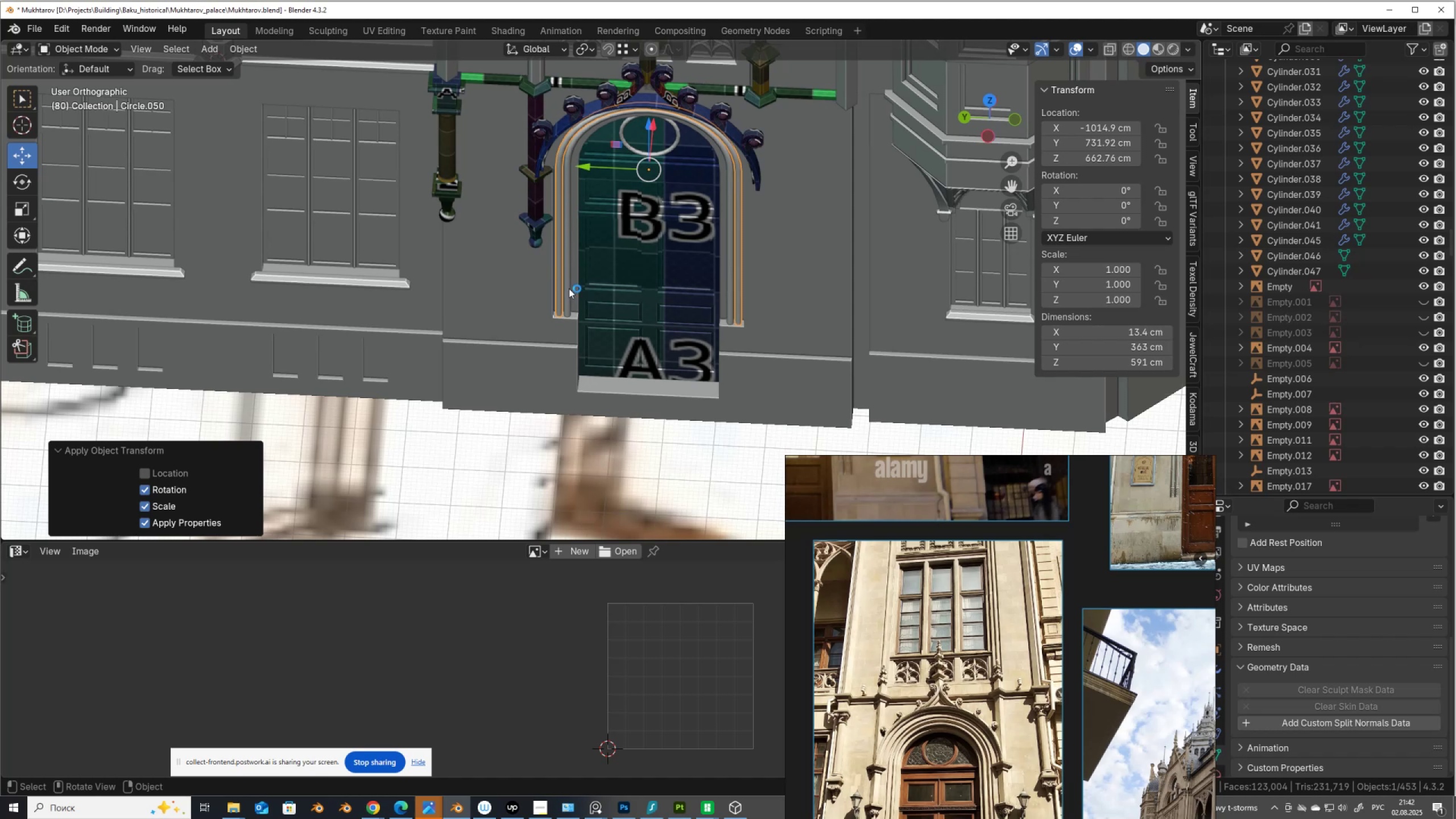 
key(Control+Z)
 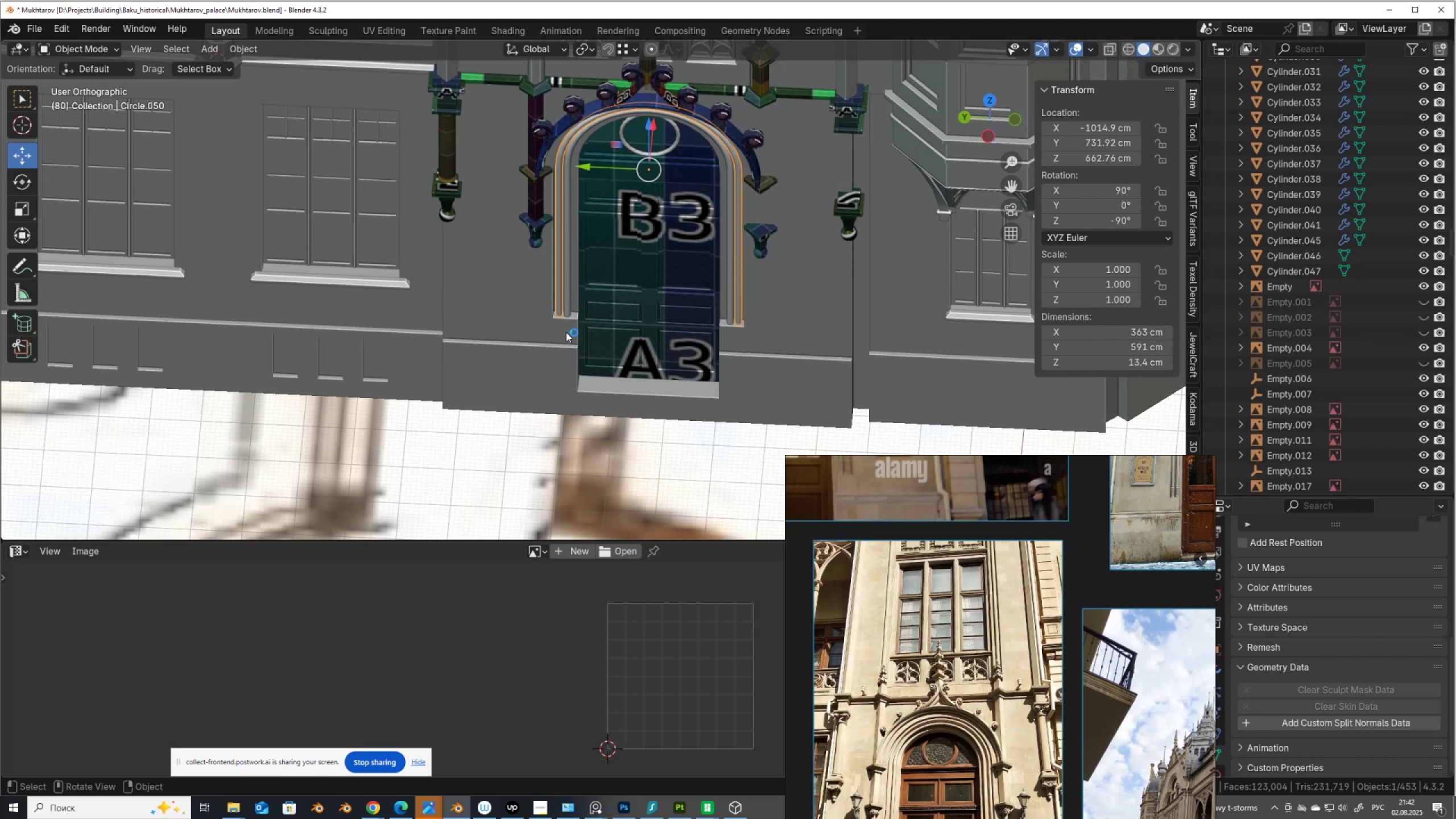 
hold_key(key=ShiftLeft, duration=0.5)
 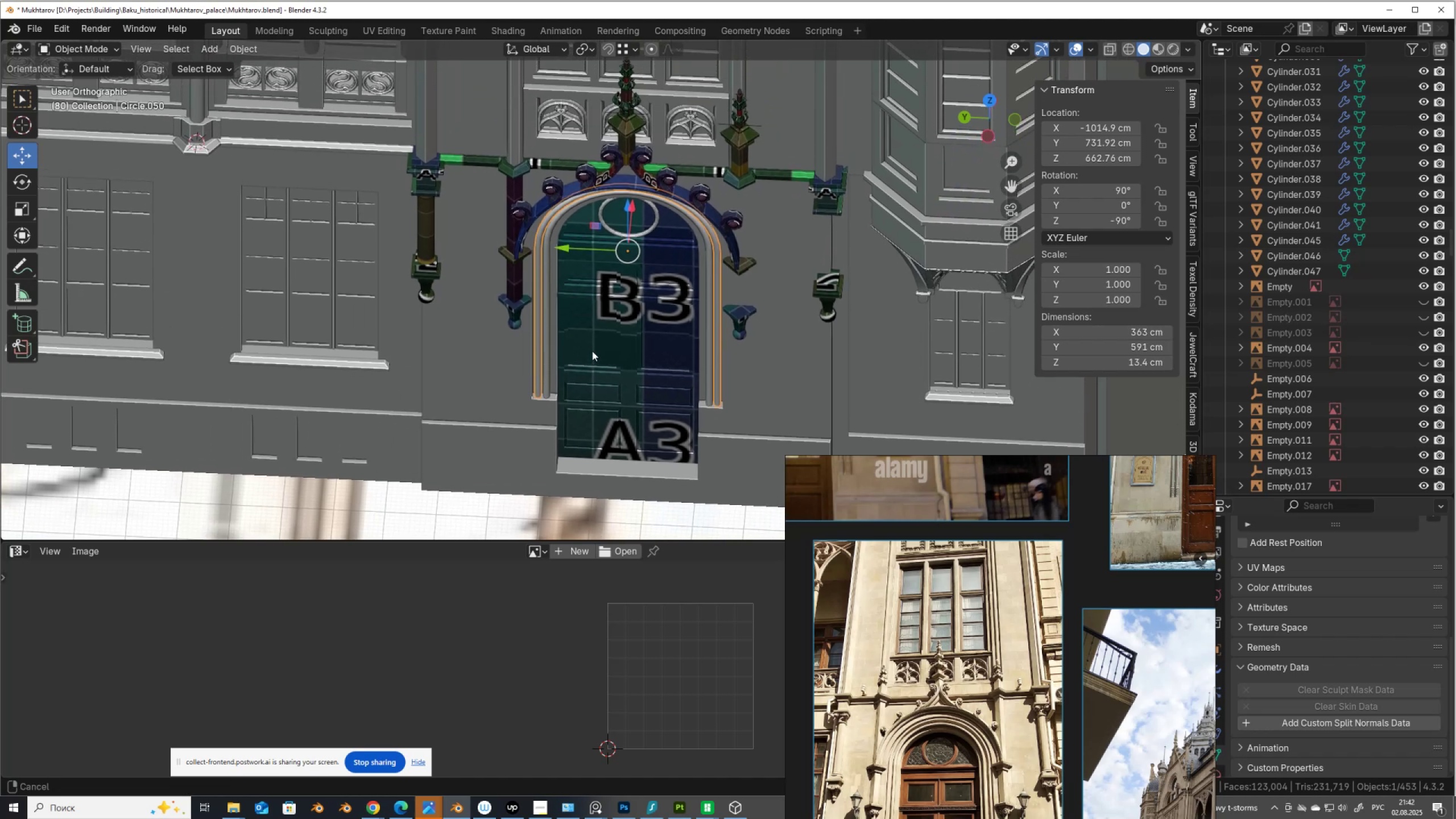 
scroll: coordinate [592, 351], scroll_direction: up, amount: 2.0
 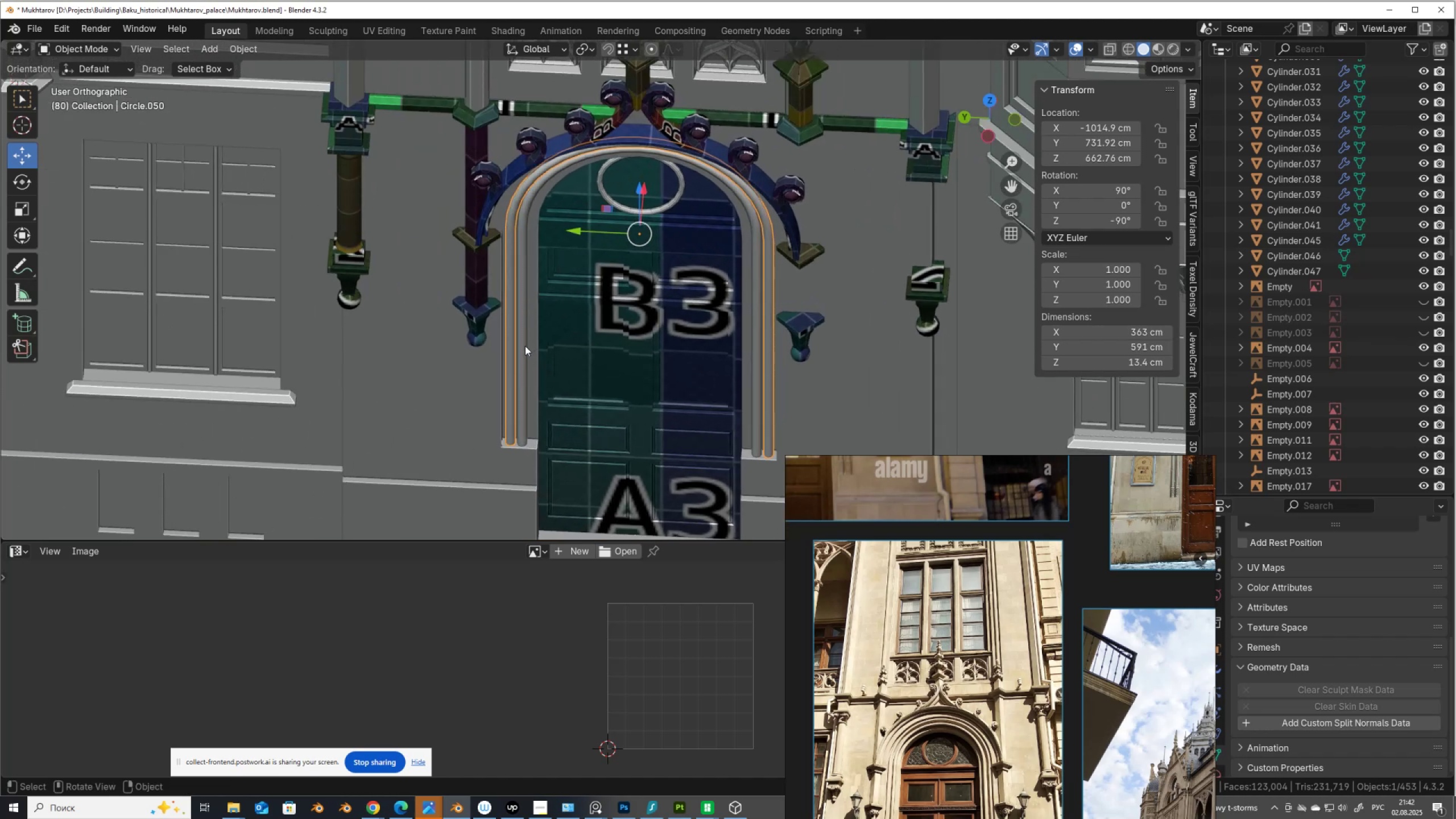 
left_click([523, 355])
 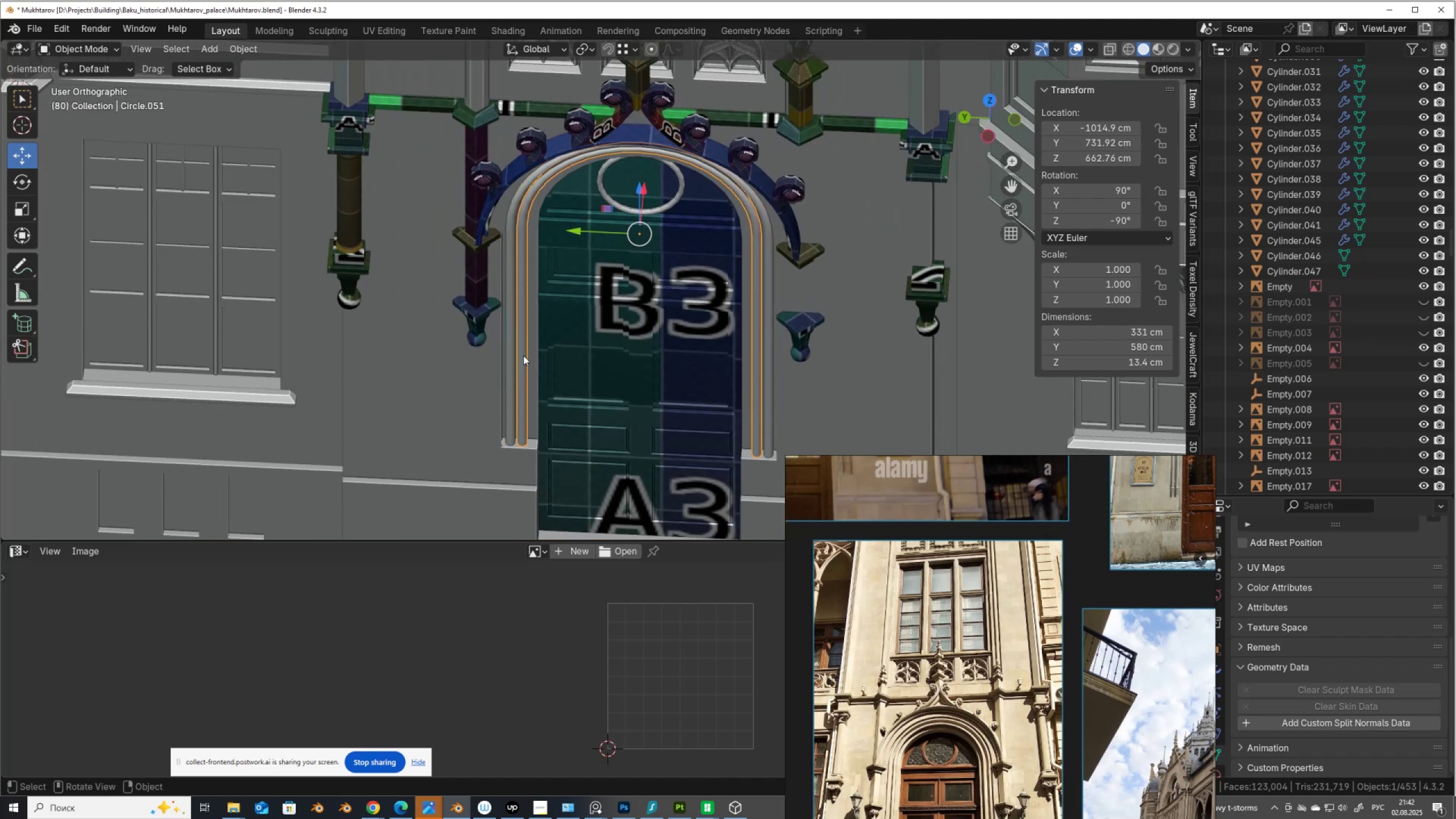 
right_click([523, 355])
 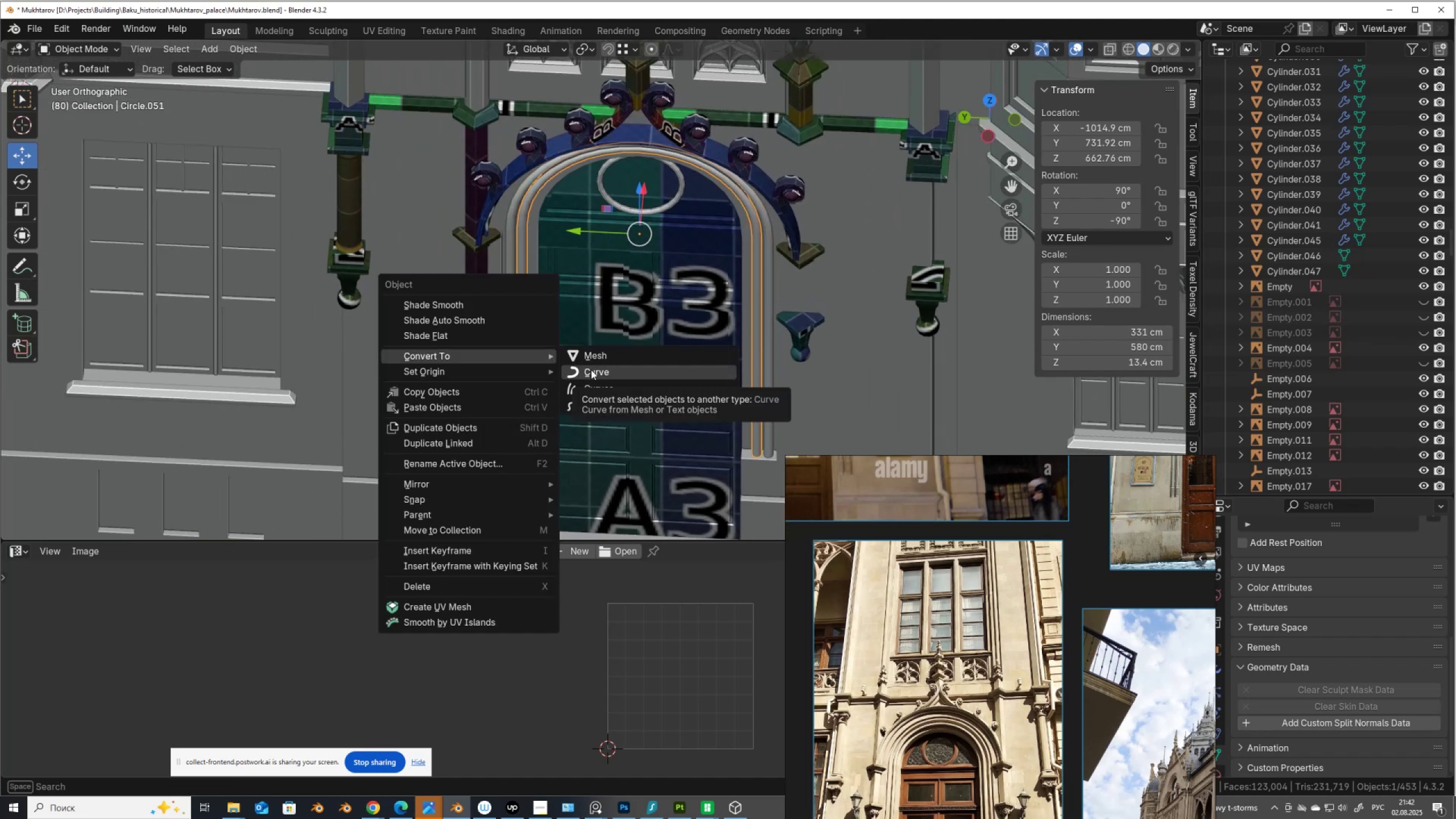 
left_click([598, 357])
 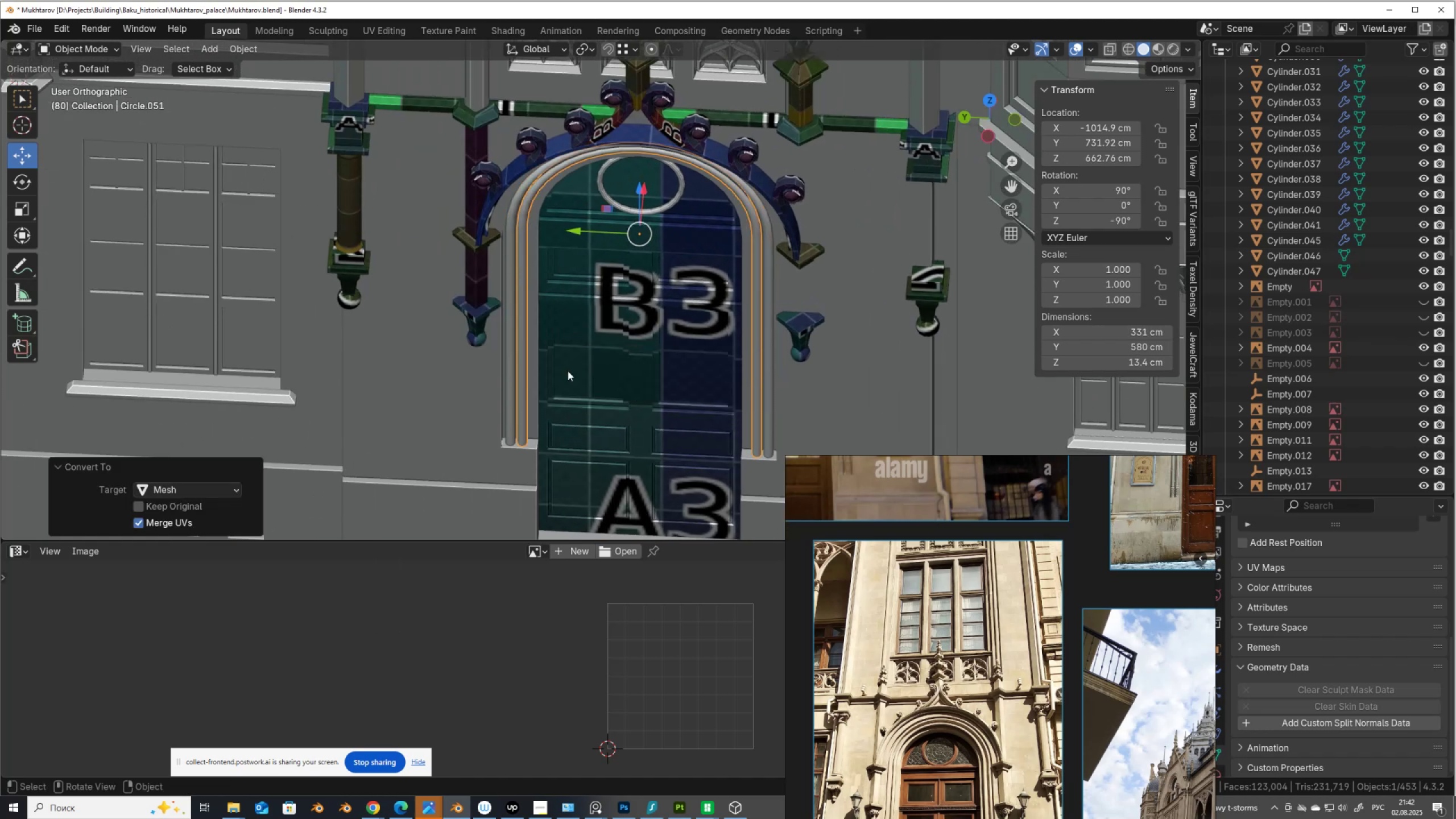 
scroll: coordinate [535, 378], scroll_direction: up, amount: 3.0
 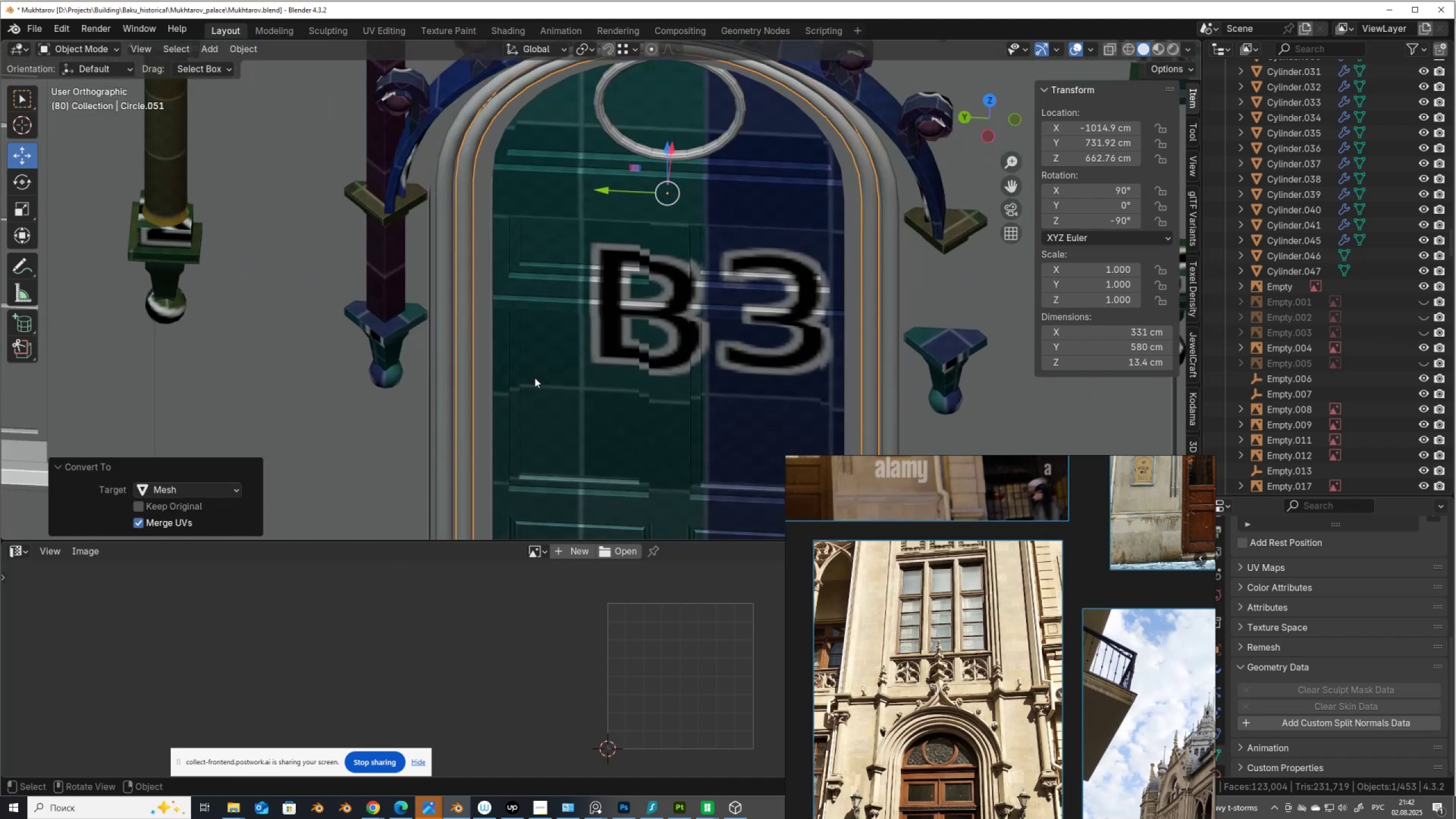 
key(Tab)
 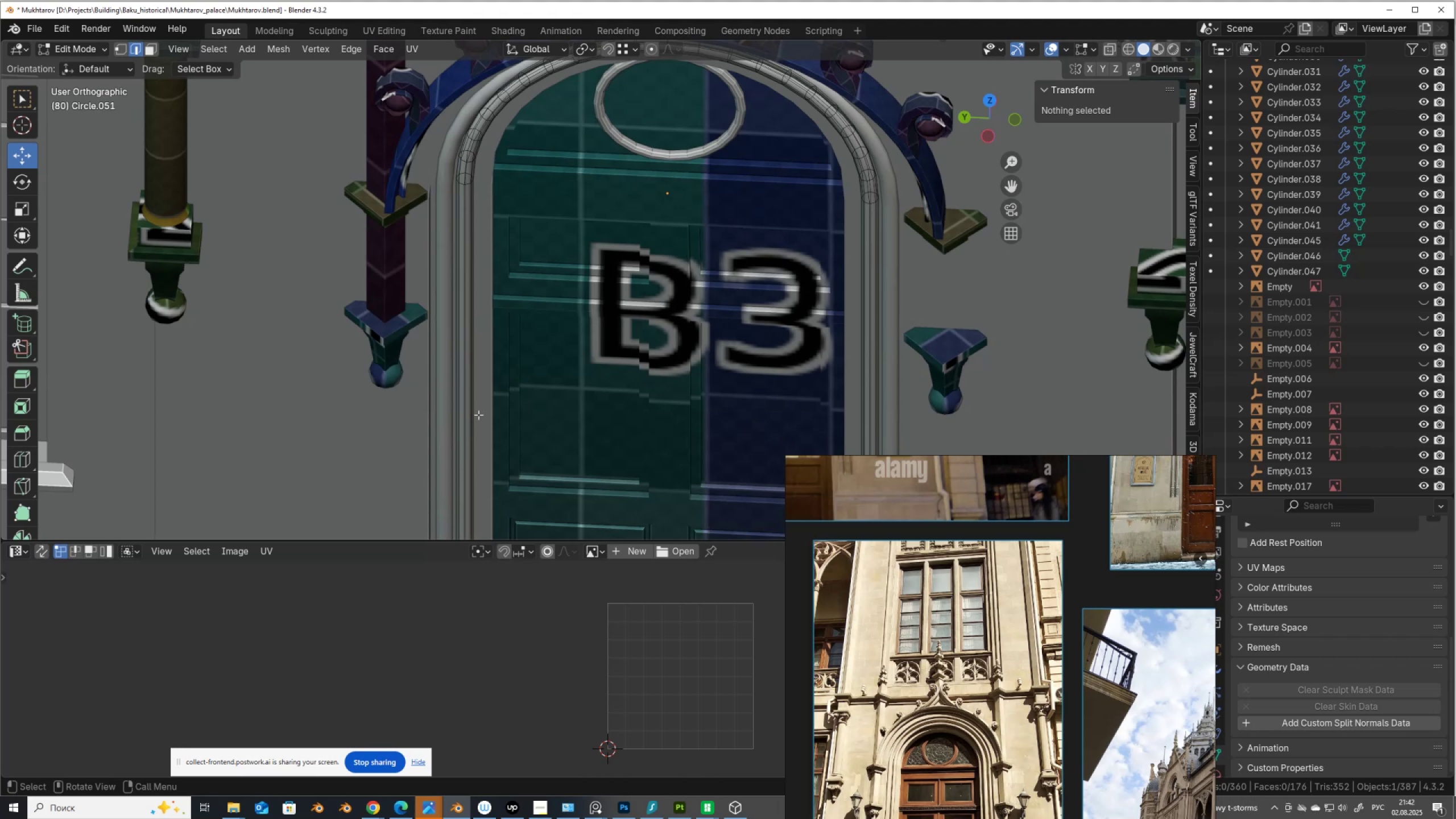 
hold_key(key=ShiftLeft, duration=0.34)
 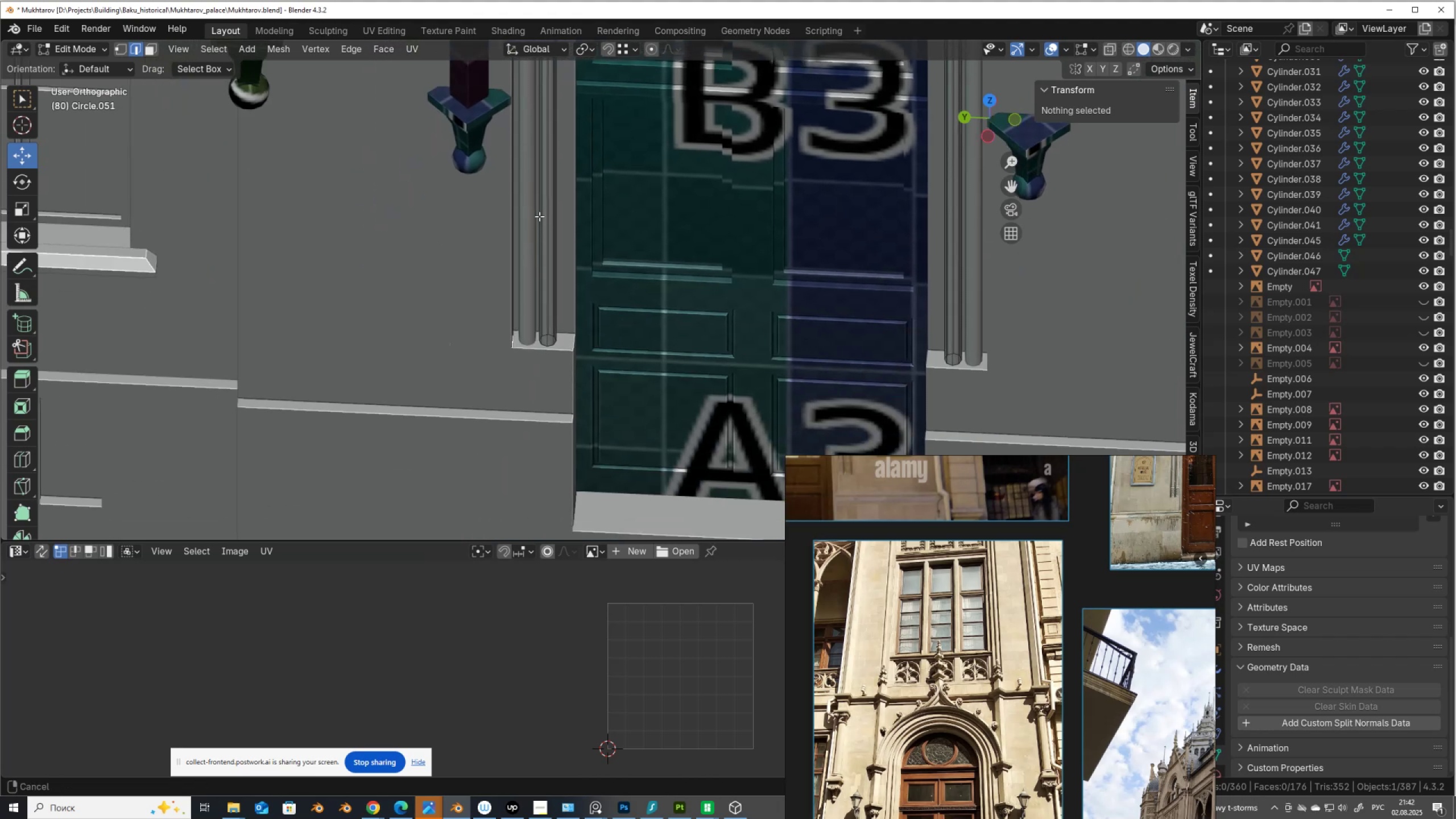 
scroll: coordinate [524, 307], scroll_direction: up, amount: 6.0
 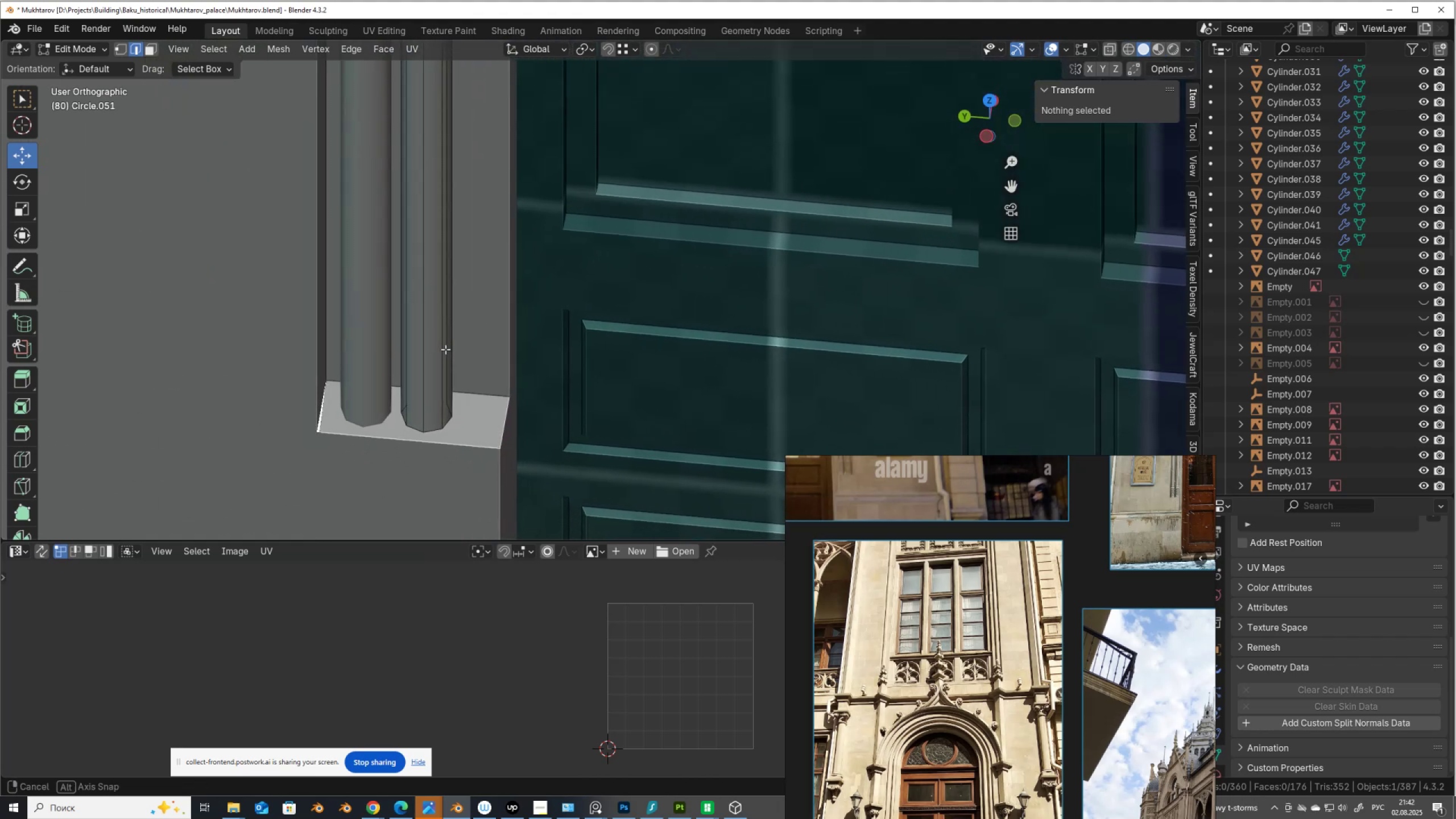 
key(Alt+AltLeft)
 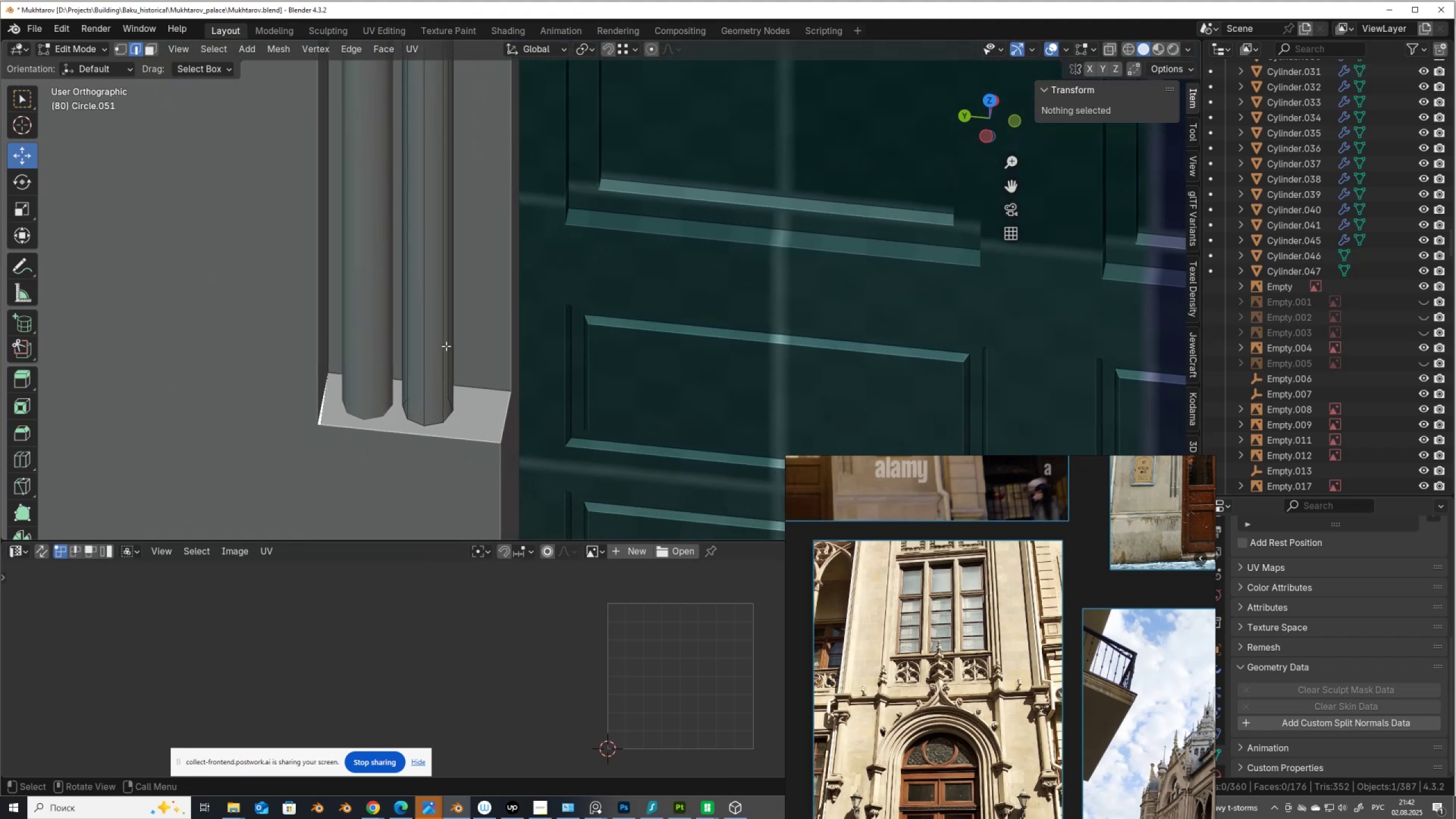 
key(Alt+Z)
 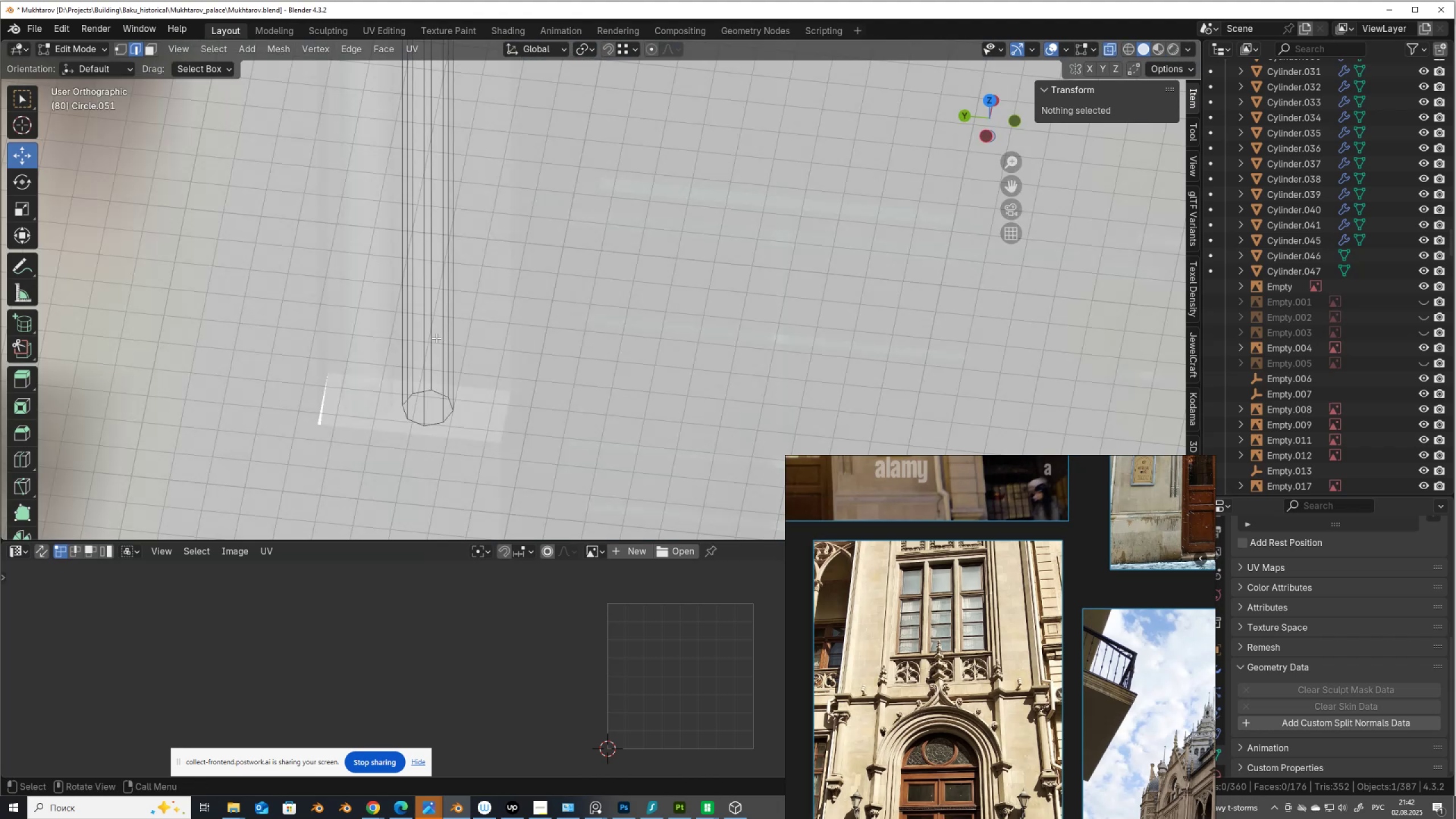 
key(Alt+AltLeft)
 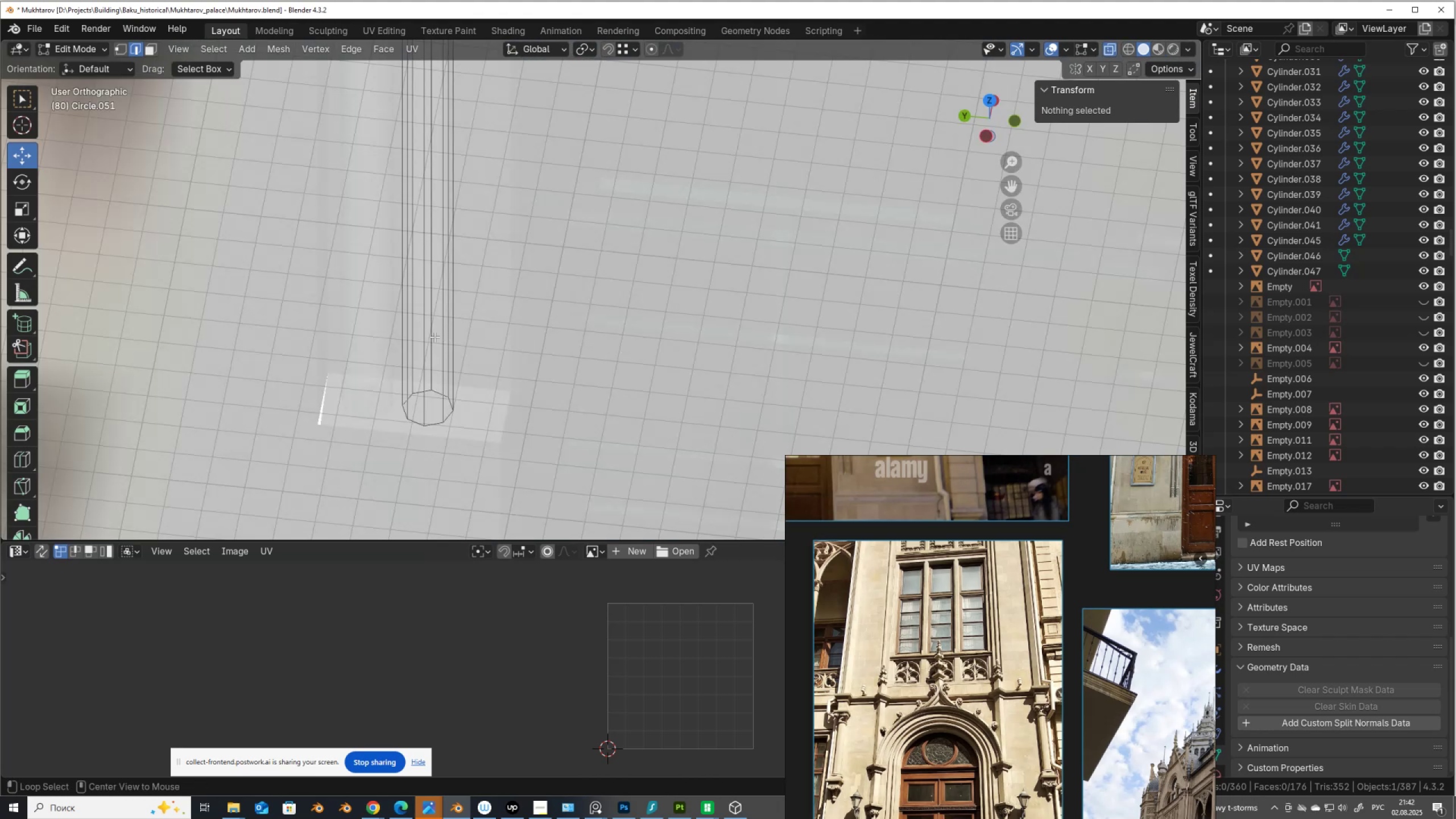 
left_click([435, 337])
 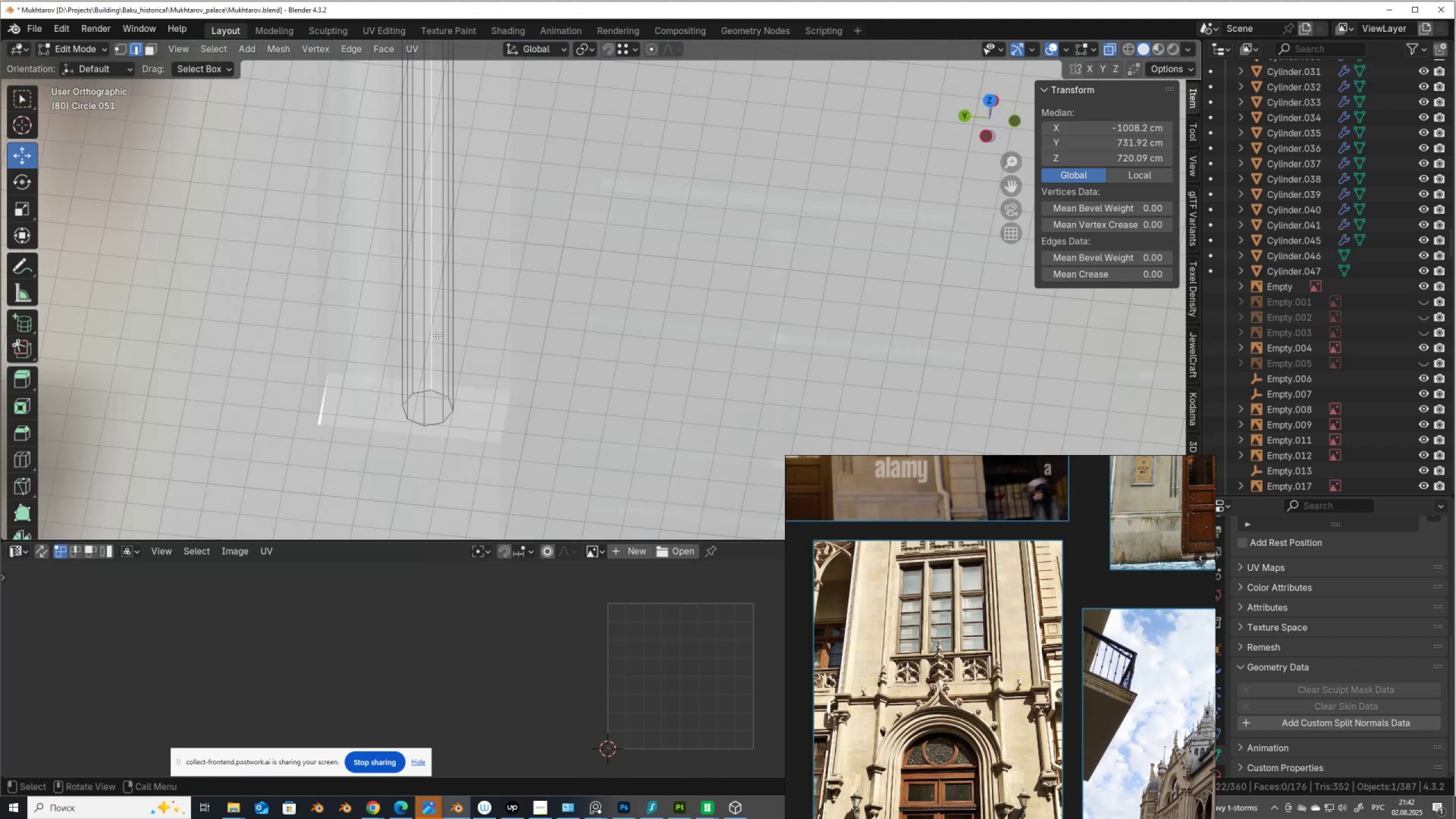 
key(Alt+AltLeft)
 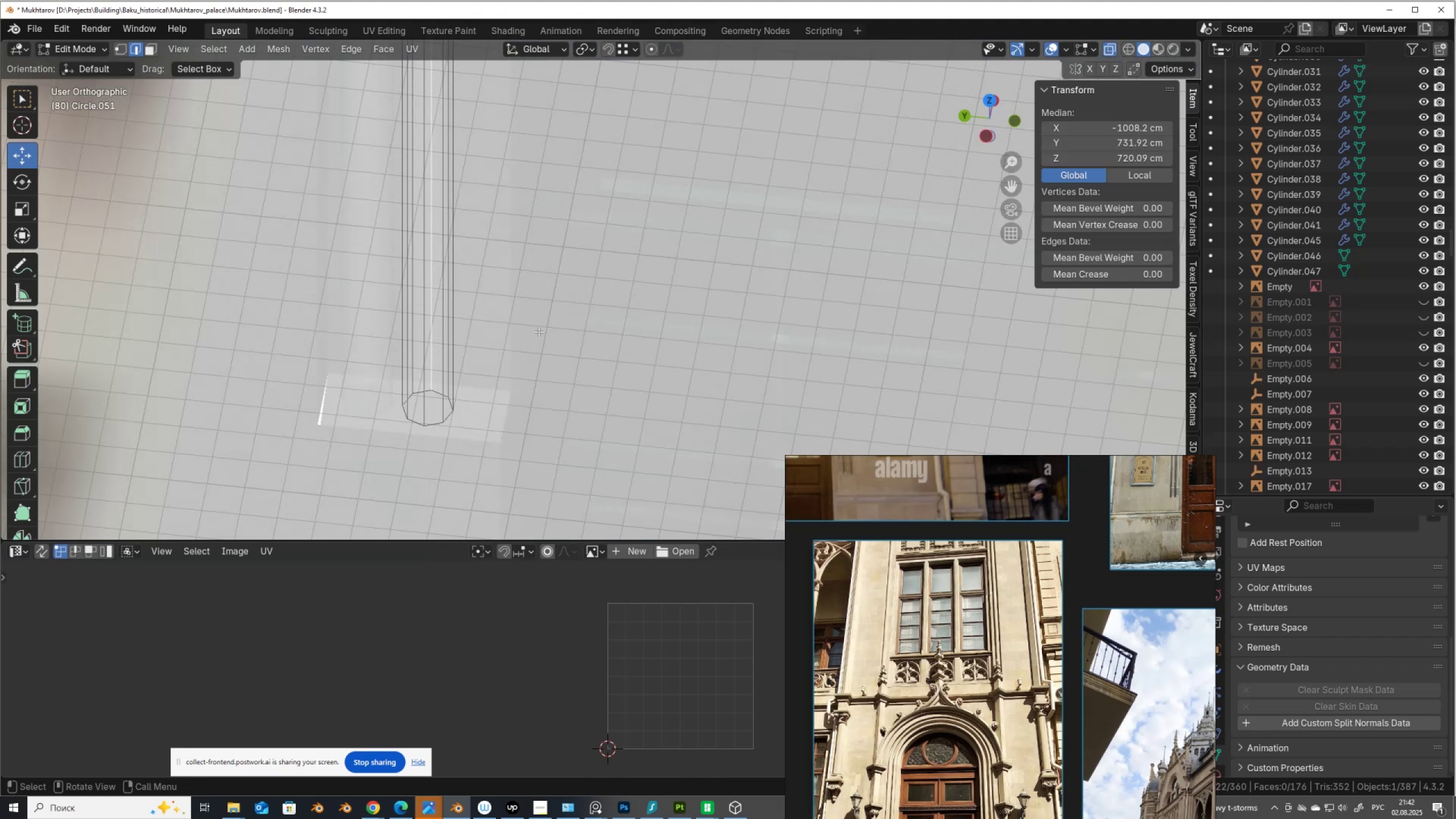 
key(Alt+Z)
 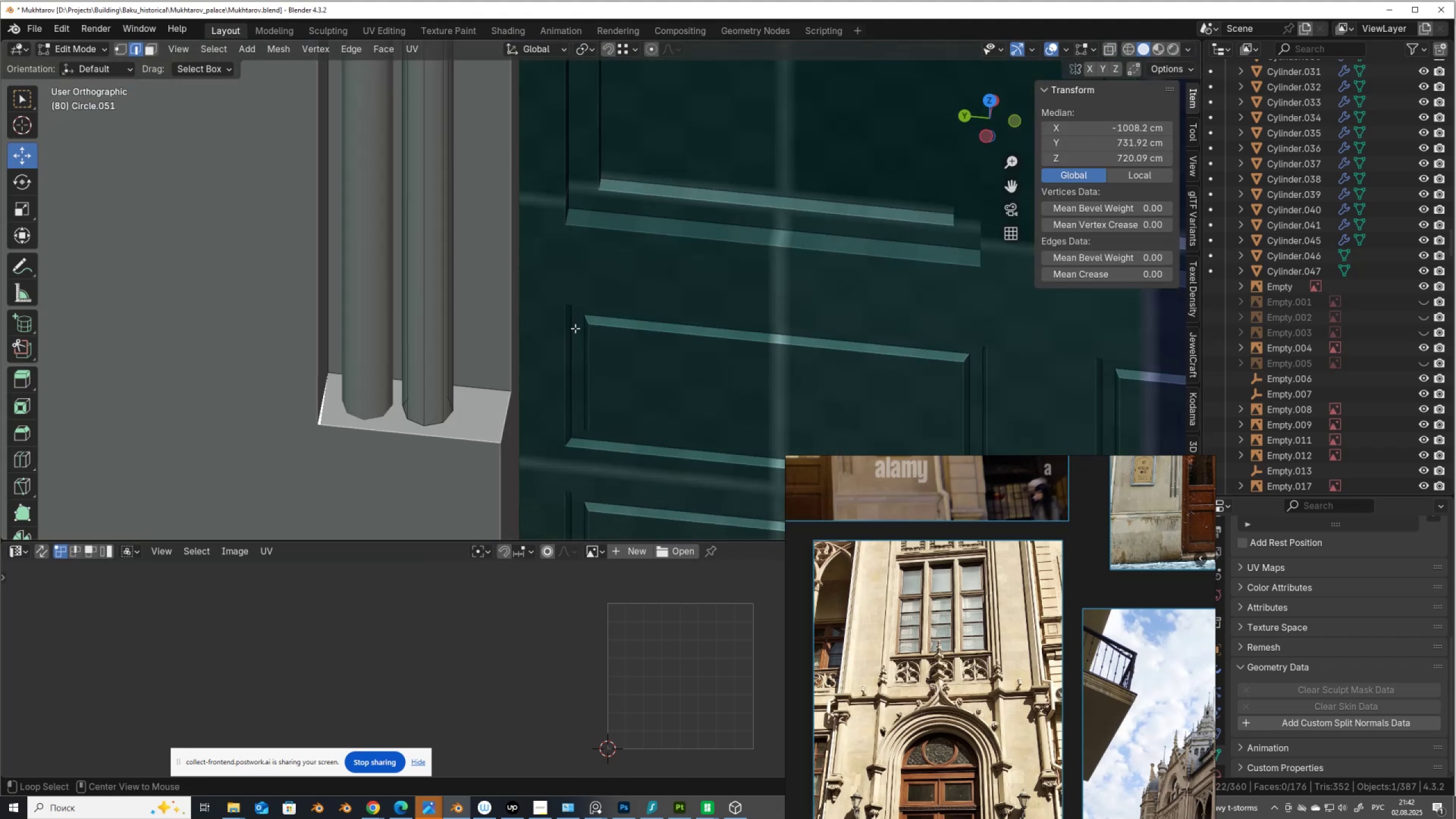 
scroll: coordinate [578, 325], scroll_direction: down, amount: 8.0
 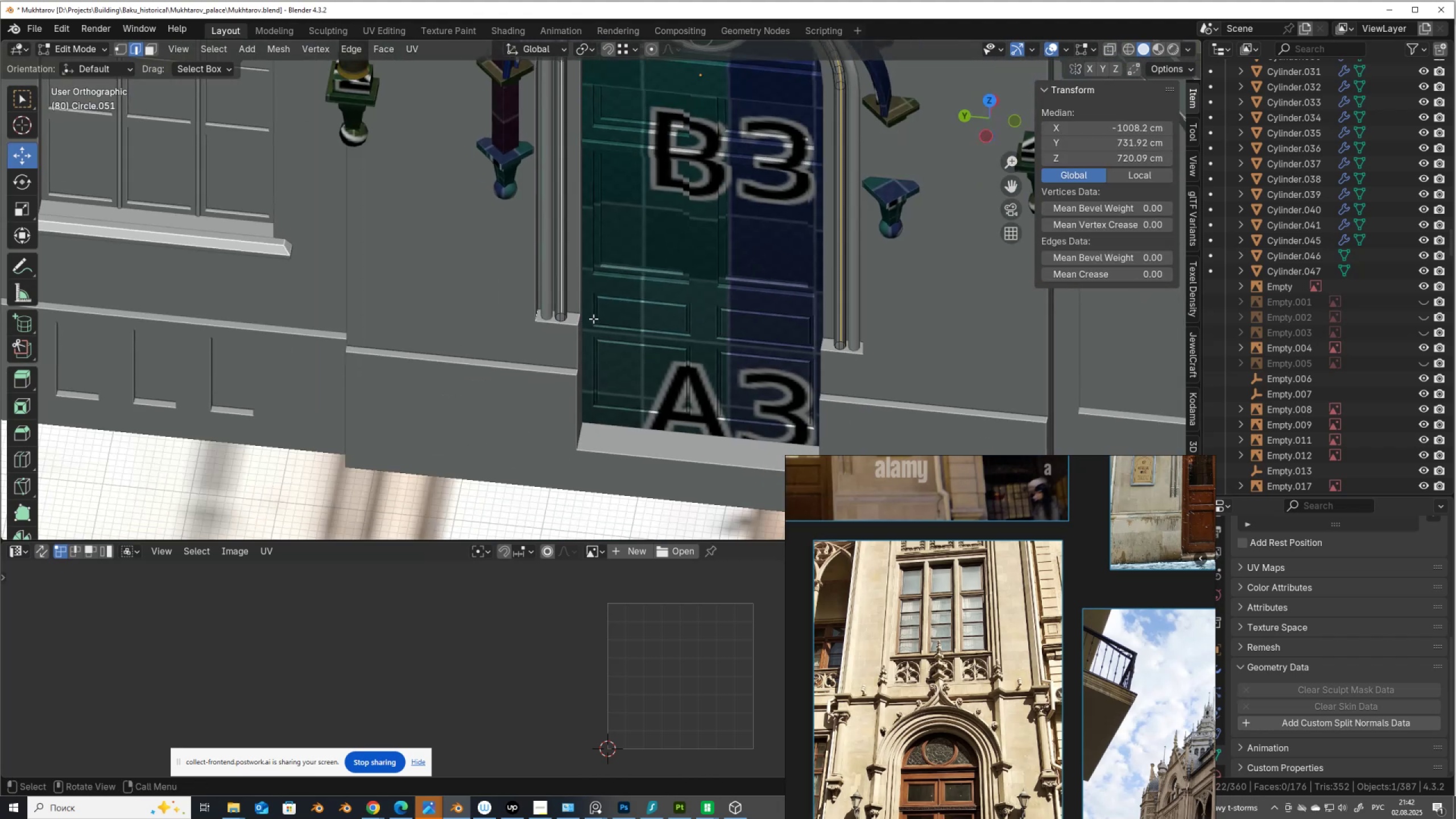 
right_click([593, 318])
 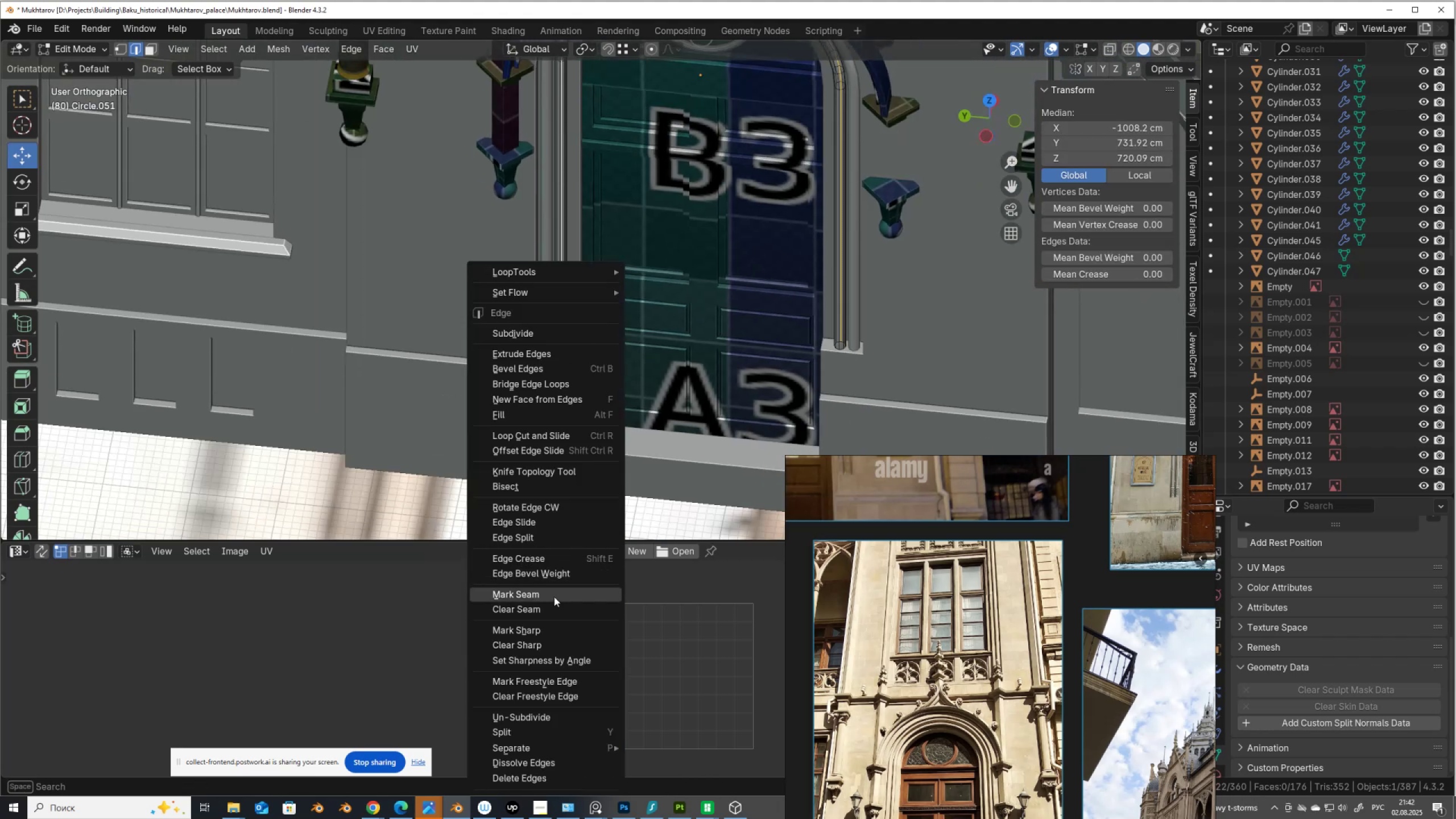 
left_click([556, 594])
 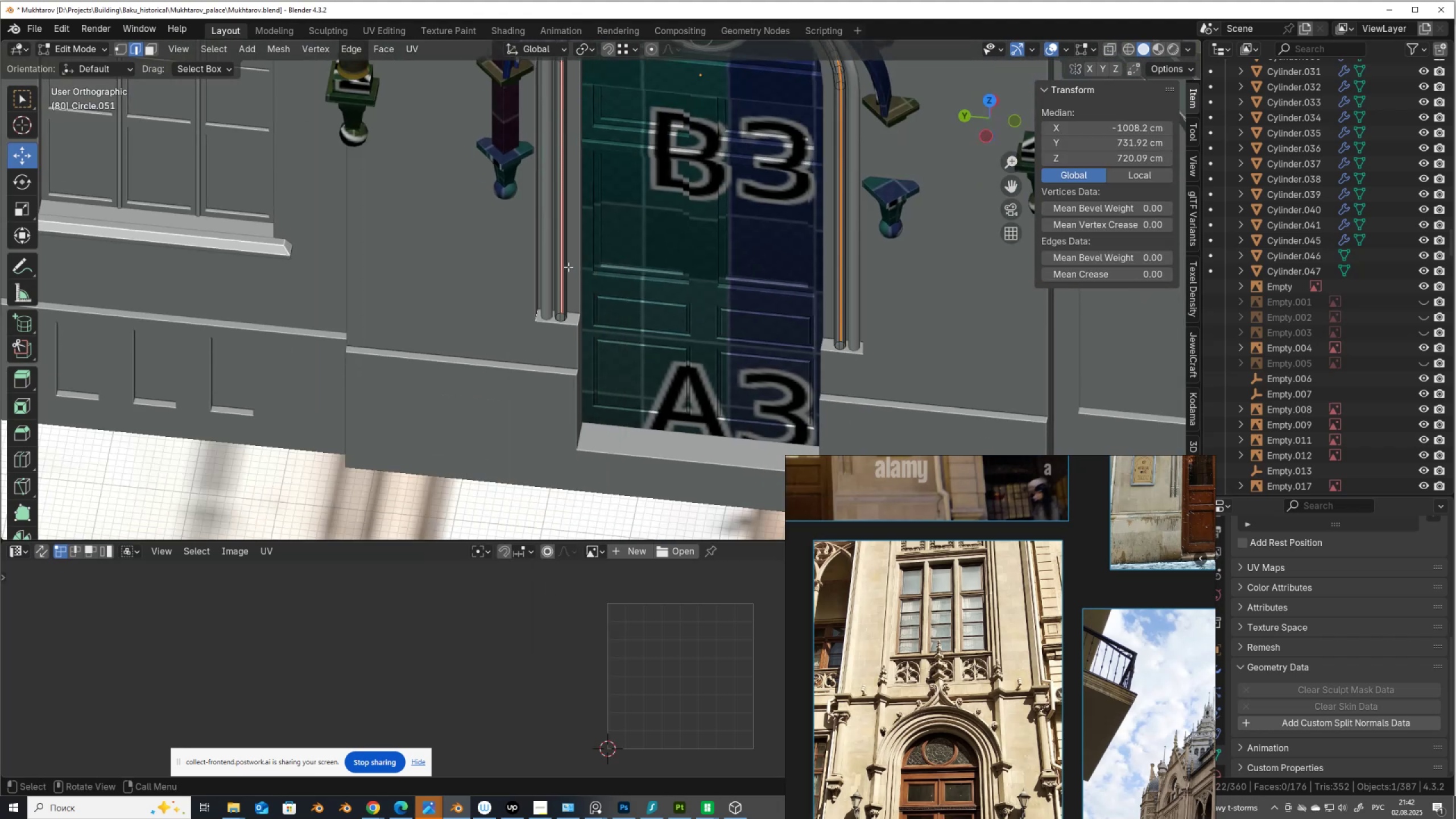 
scroll: coordinate [599, 336], scroll_direction: down, amount: 2.0
 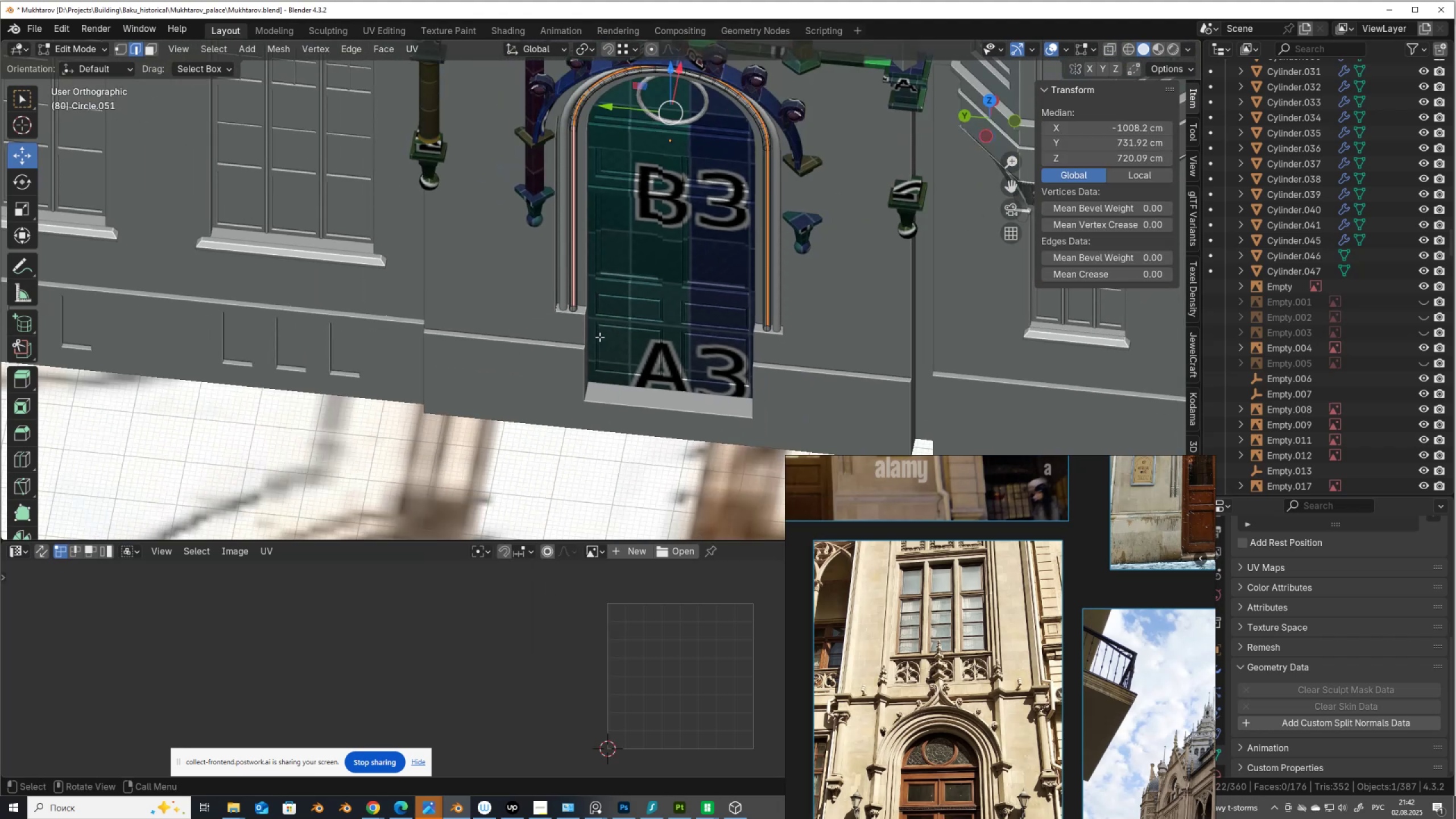 
key(Tab)
 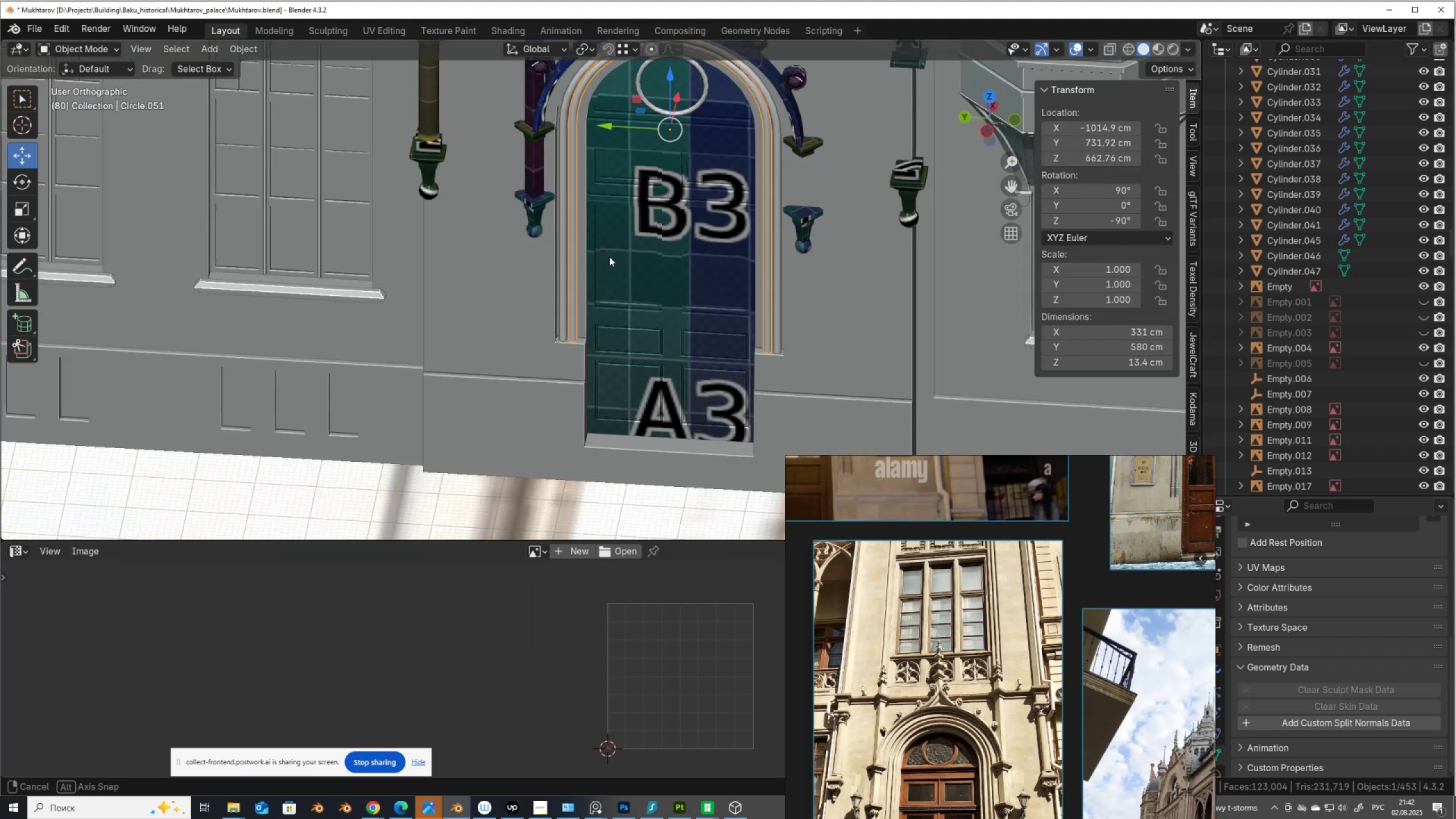 
hold_key(key=ShiftLeft, duration=0.36)
 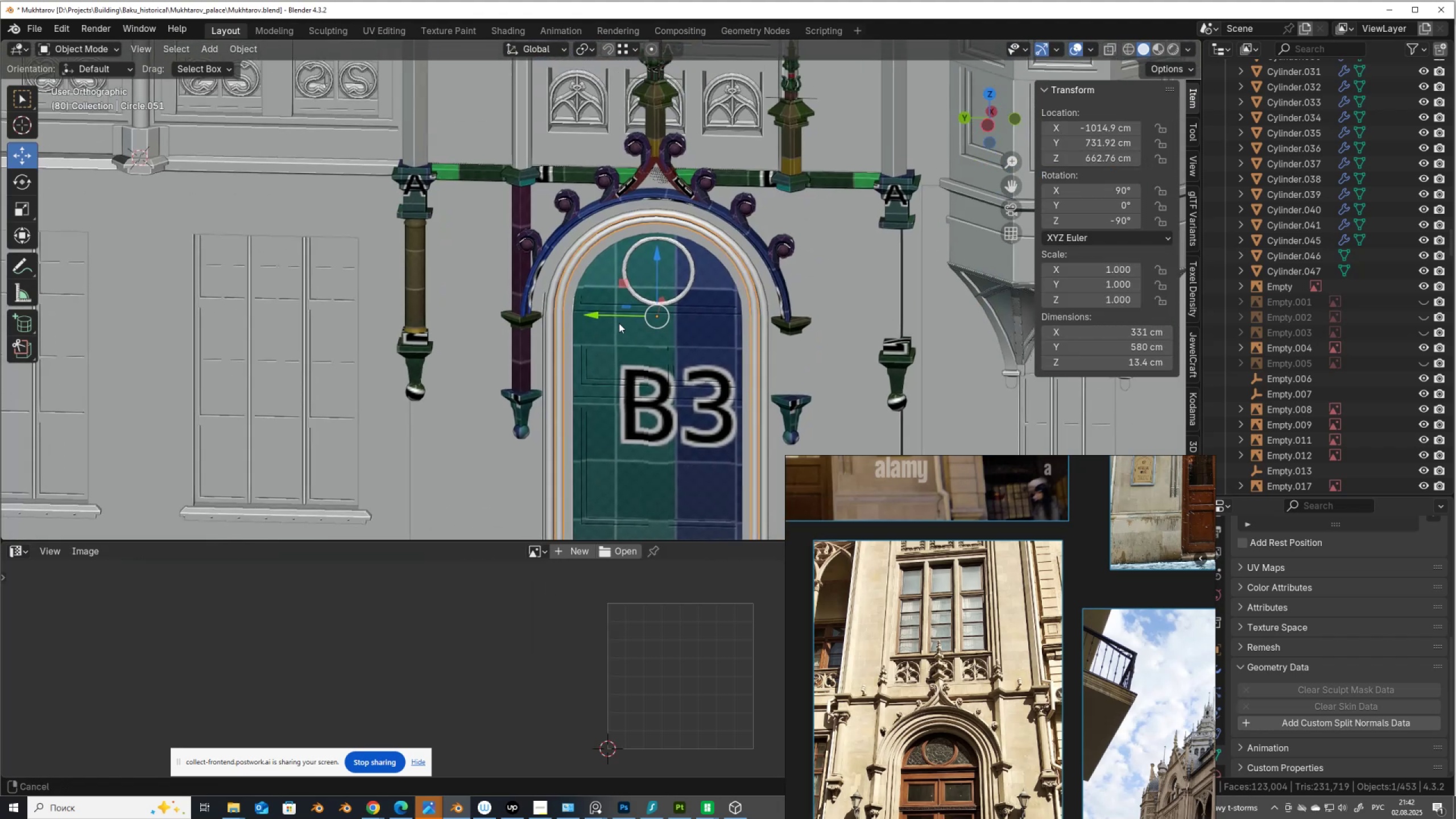 
scroll: coordinate [619, 323], scroll_direction: up, amount: 4.0
 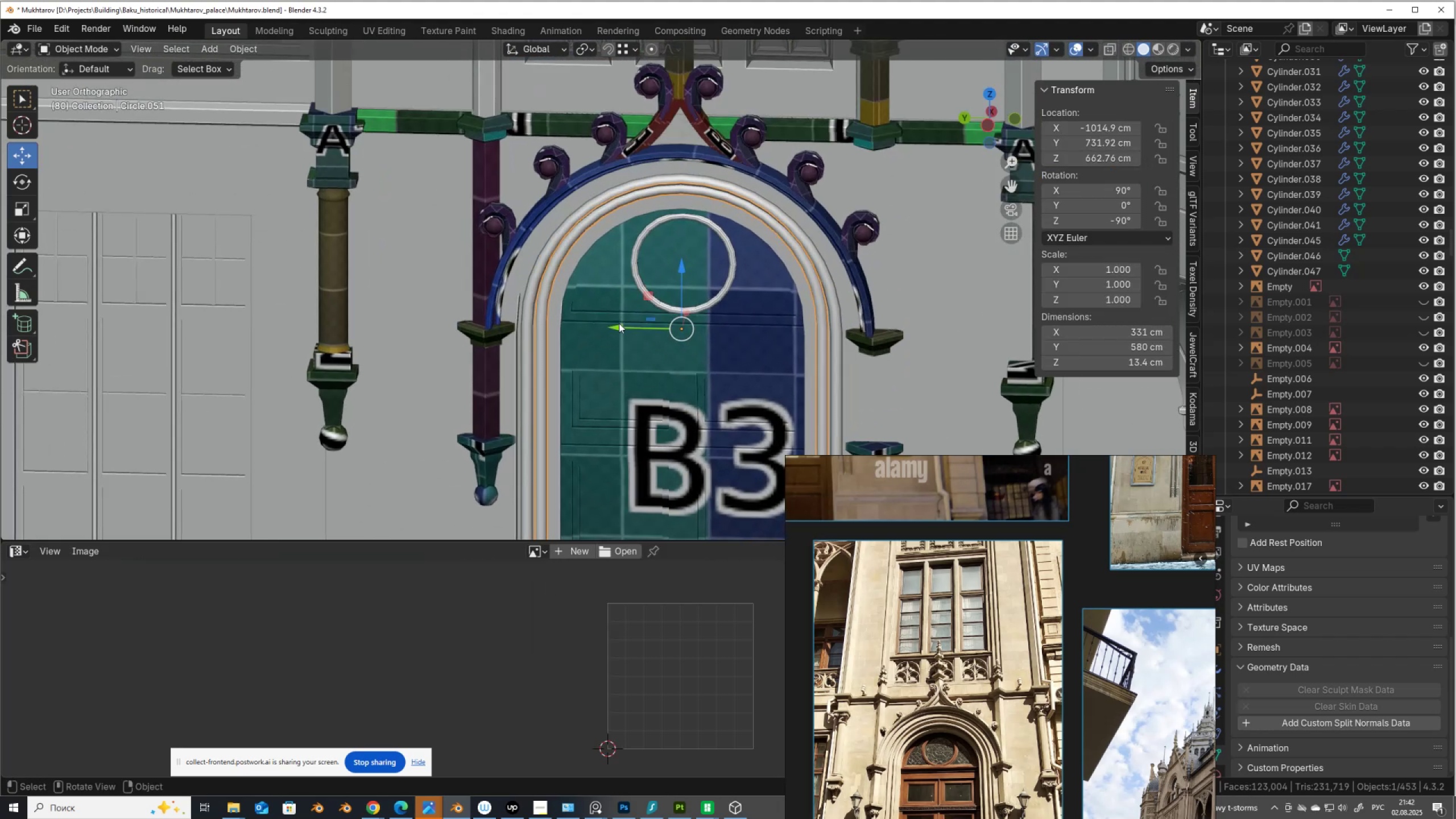 
key(Tab)
 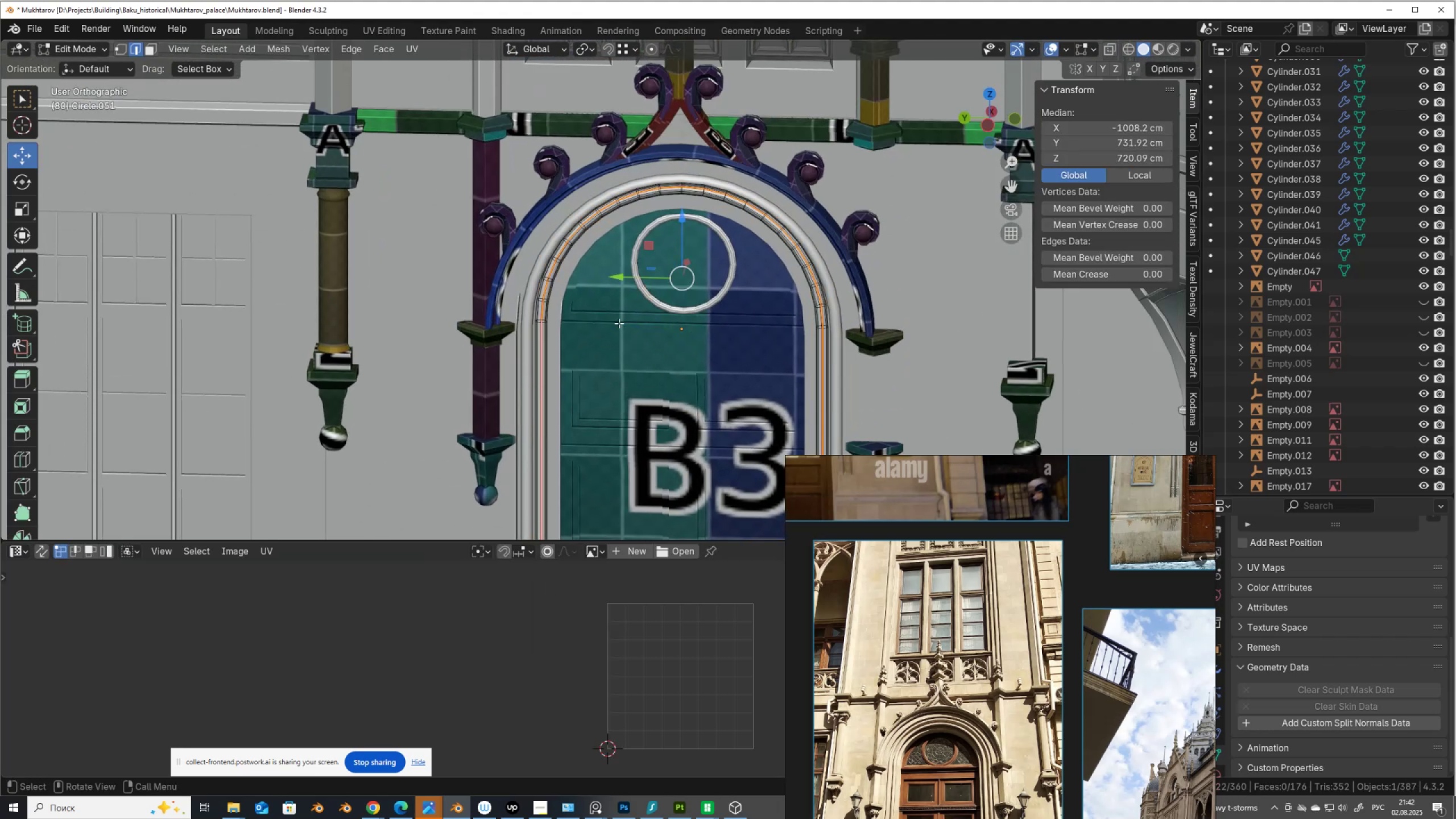 
key(Tab)
 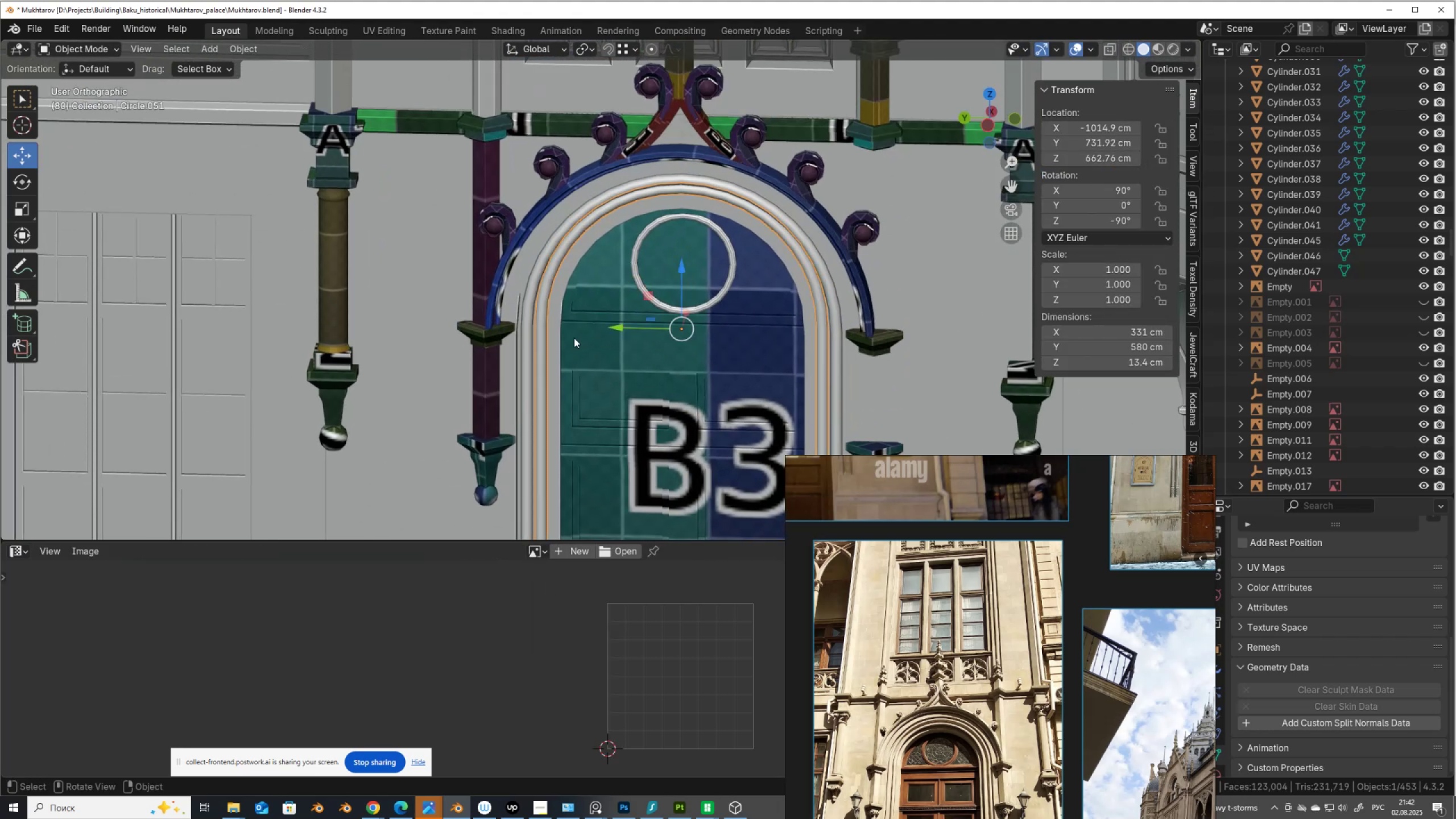 
hold_key(key=ShiftLeft, duration=0.46)
left_click([526, 353])
 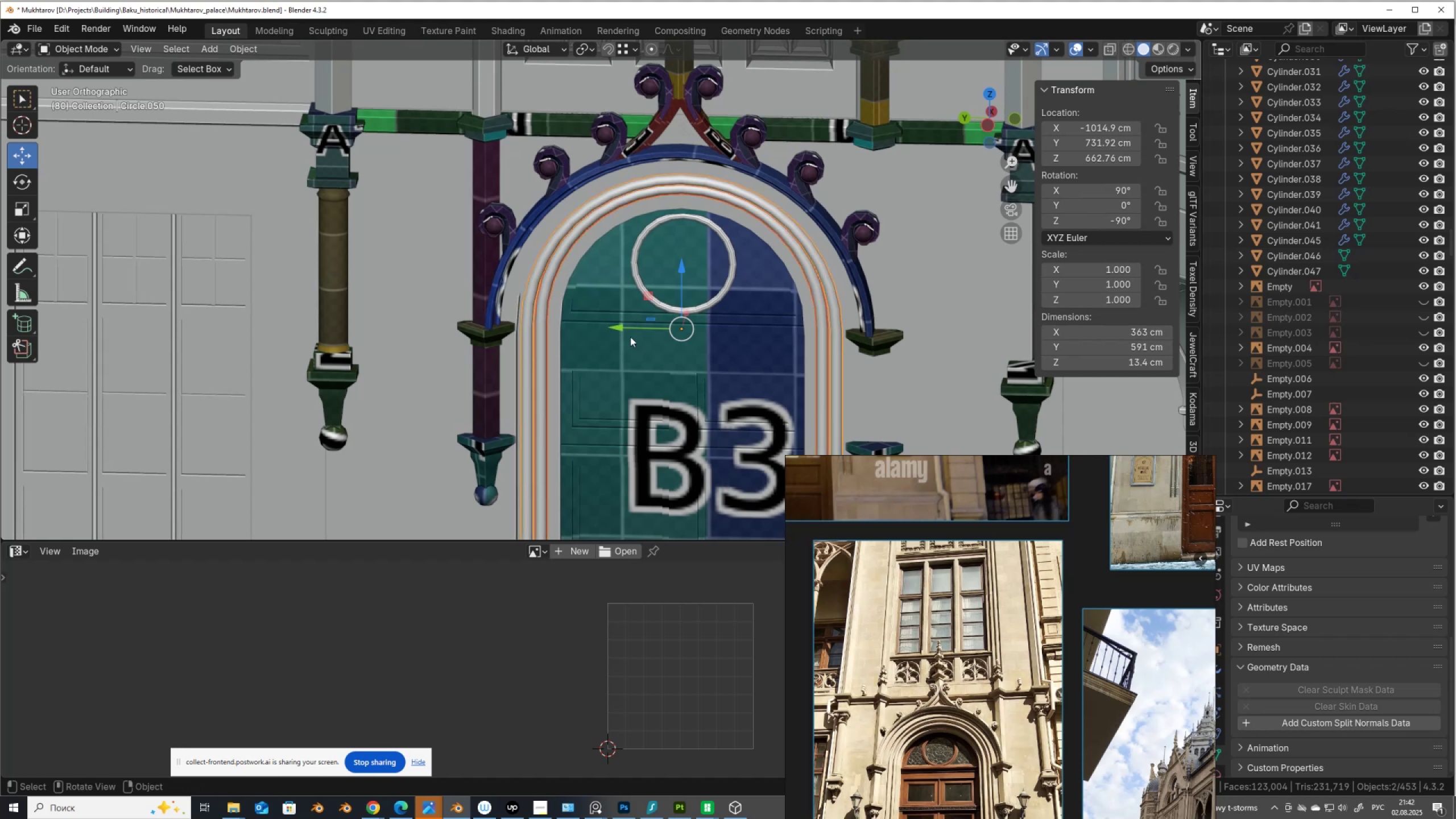 
key(Tab)
 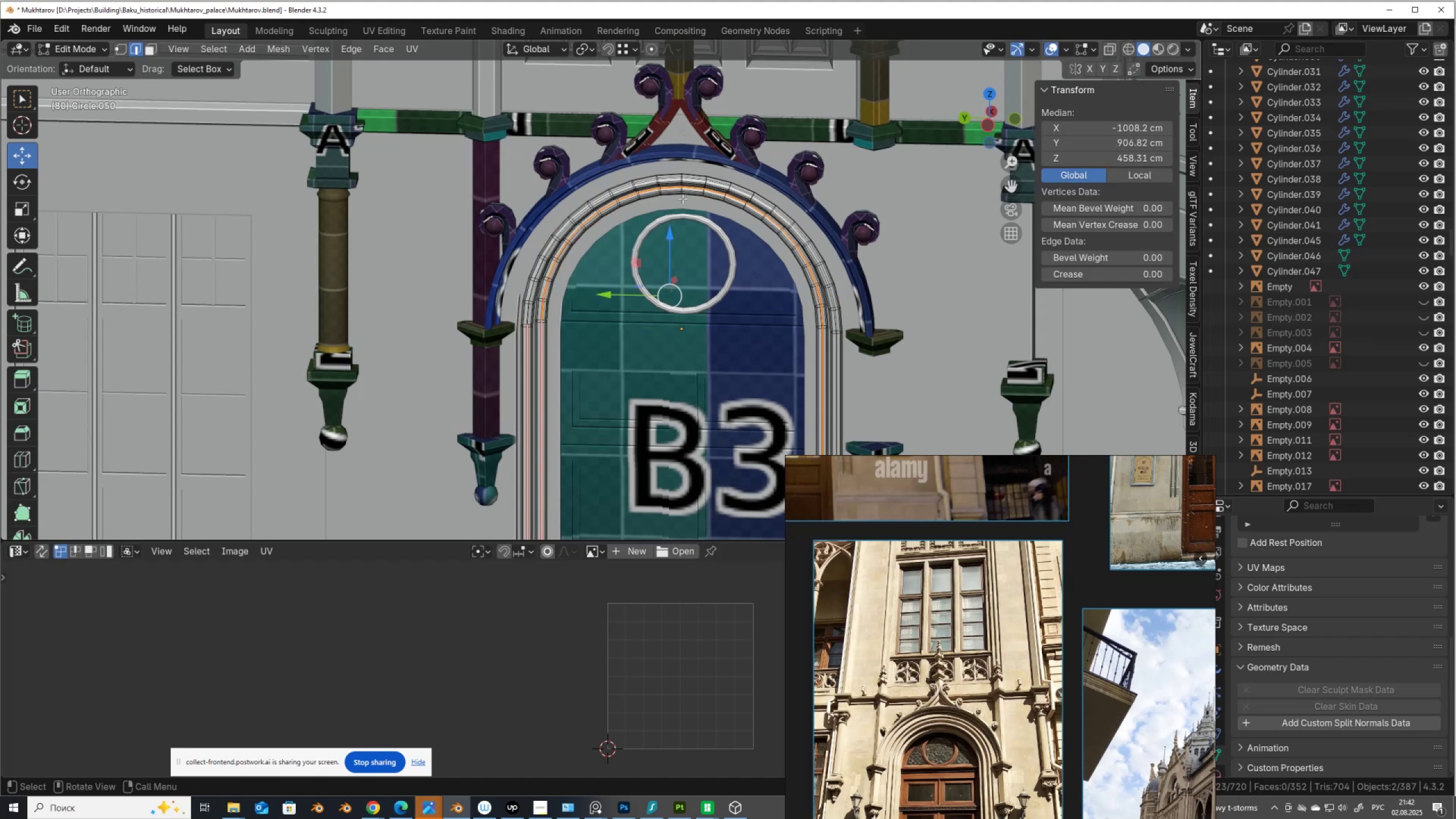 
key(Alt+AltLeft)
 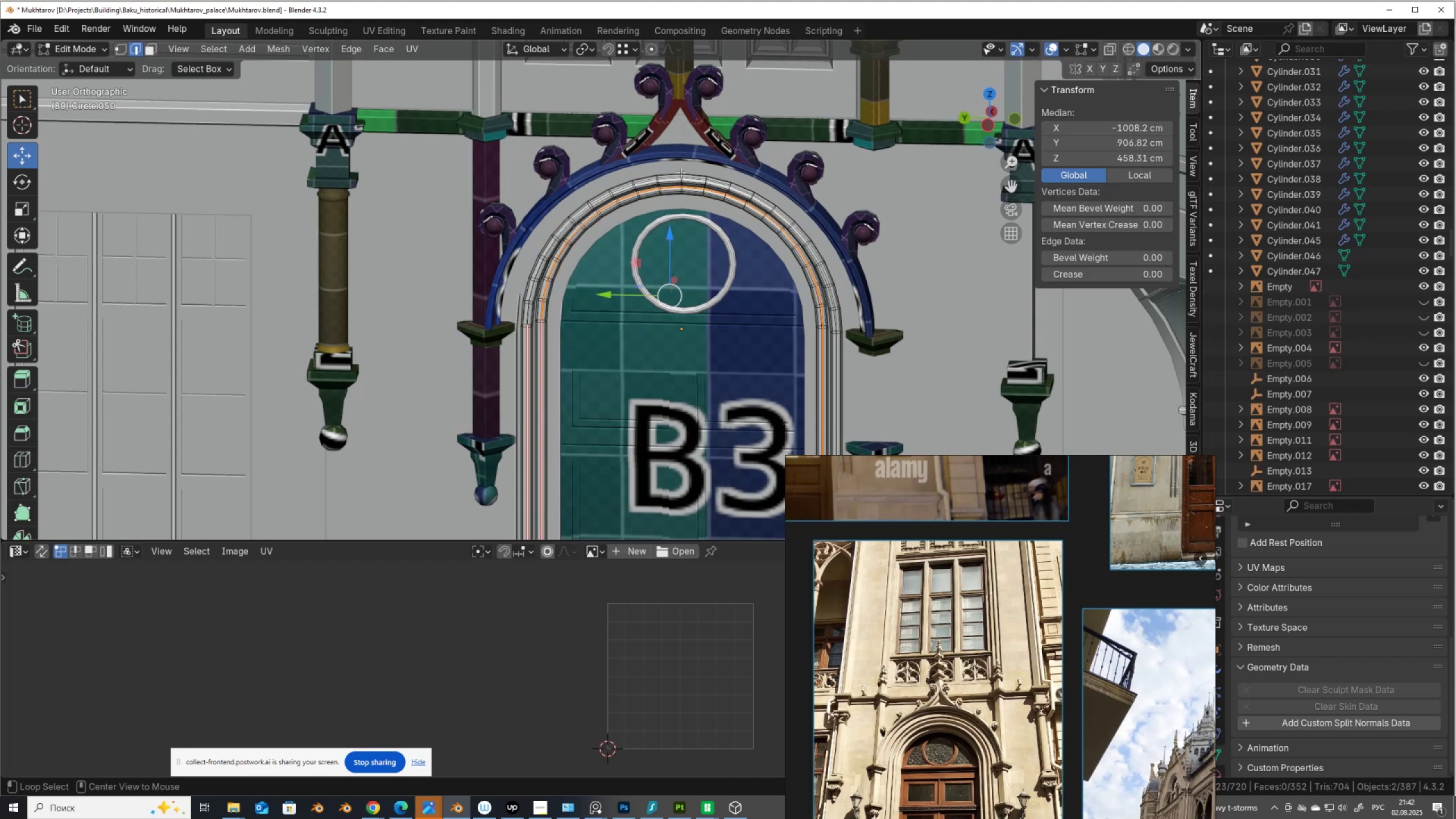 
key(Z)
 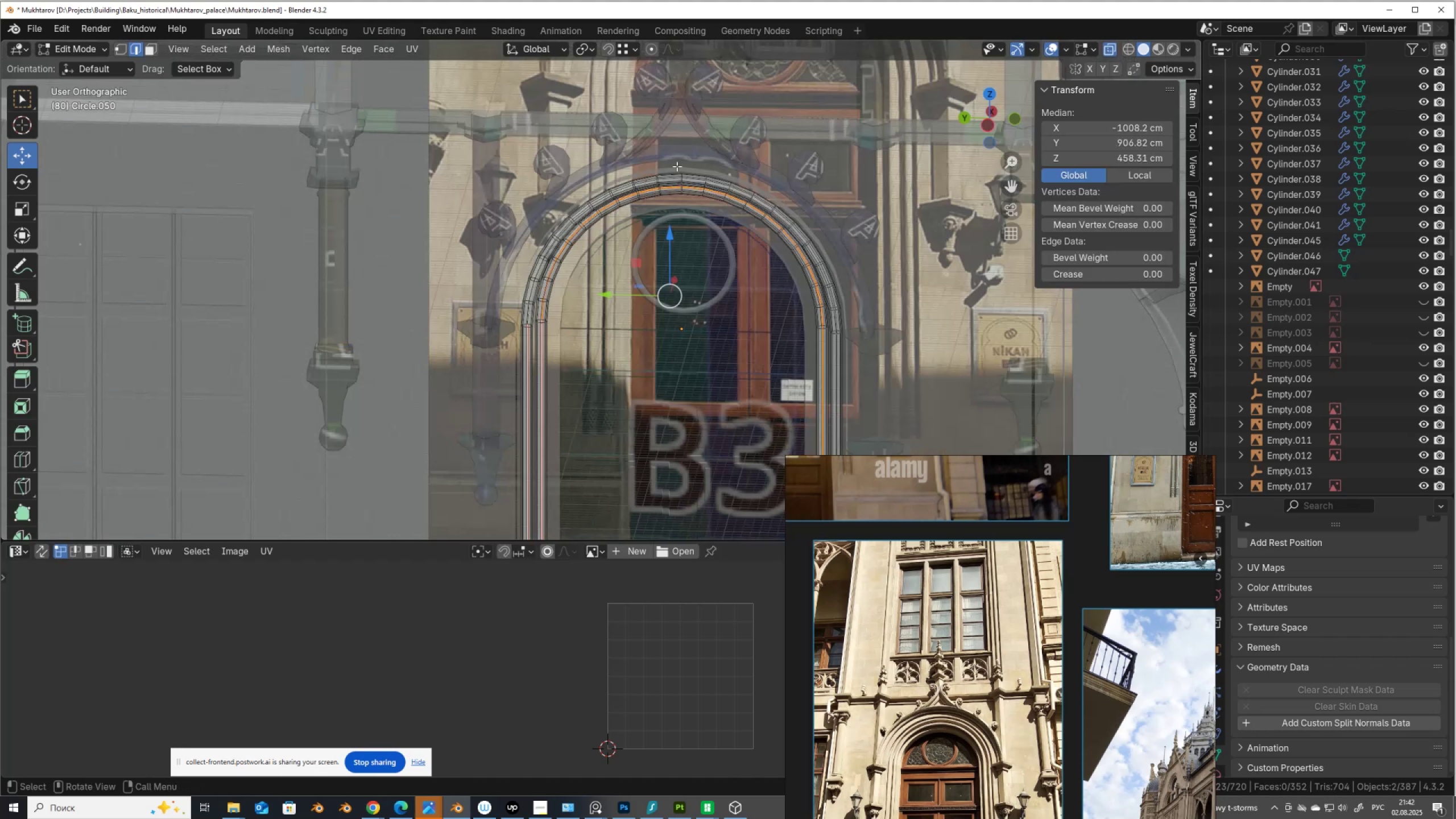 
left_click_drag(start_coordinate=[677, 167], to_coordinate=[693, 228])
 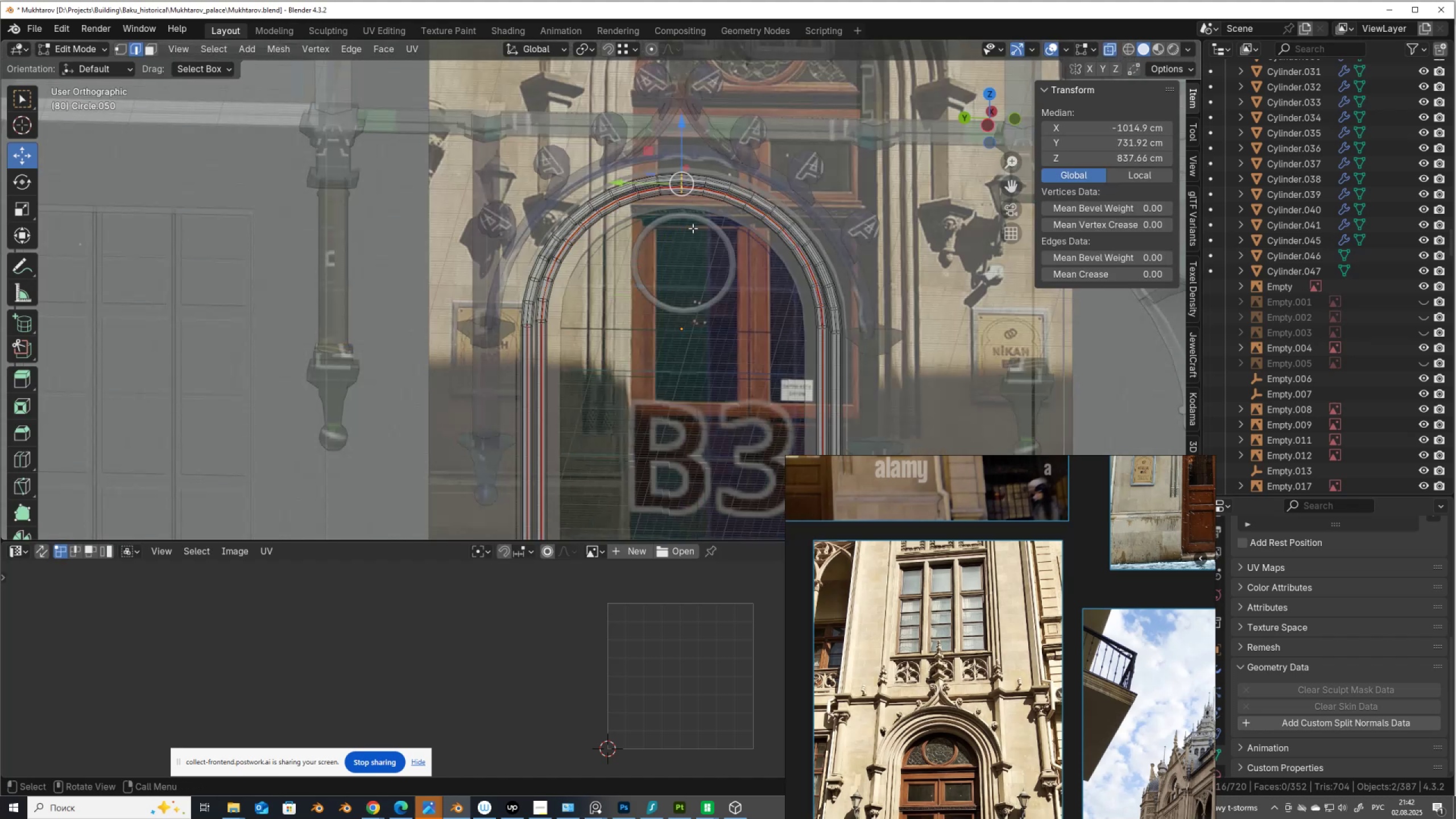 
key(Alt+AltLeft)
 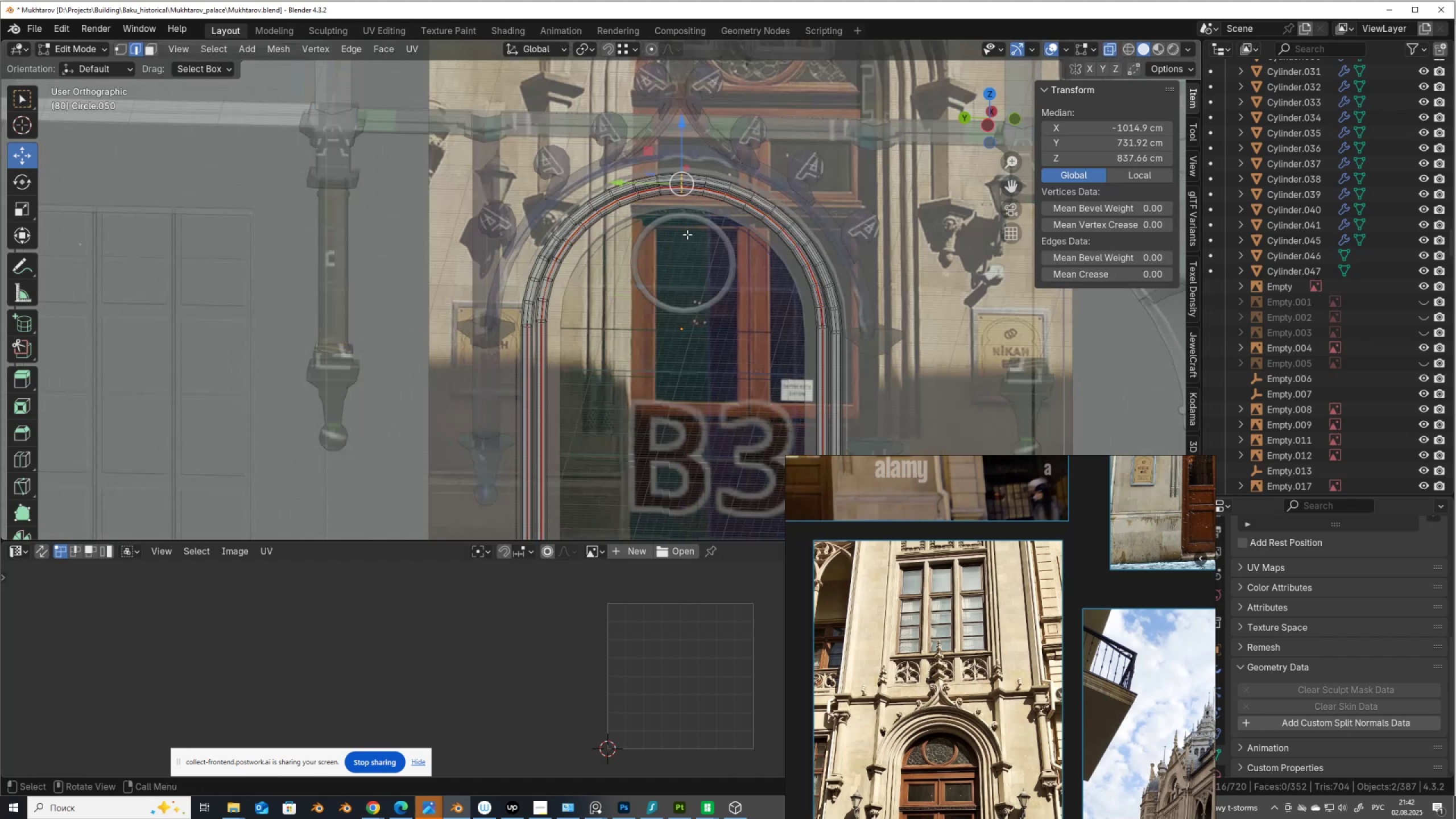 
key(Alt+Z)
 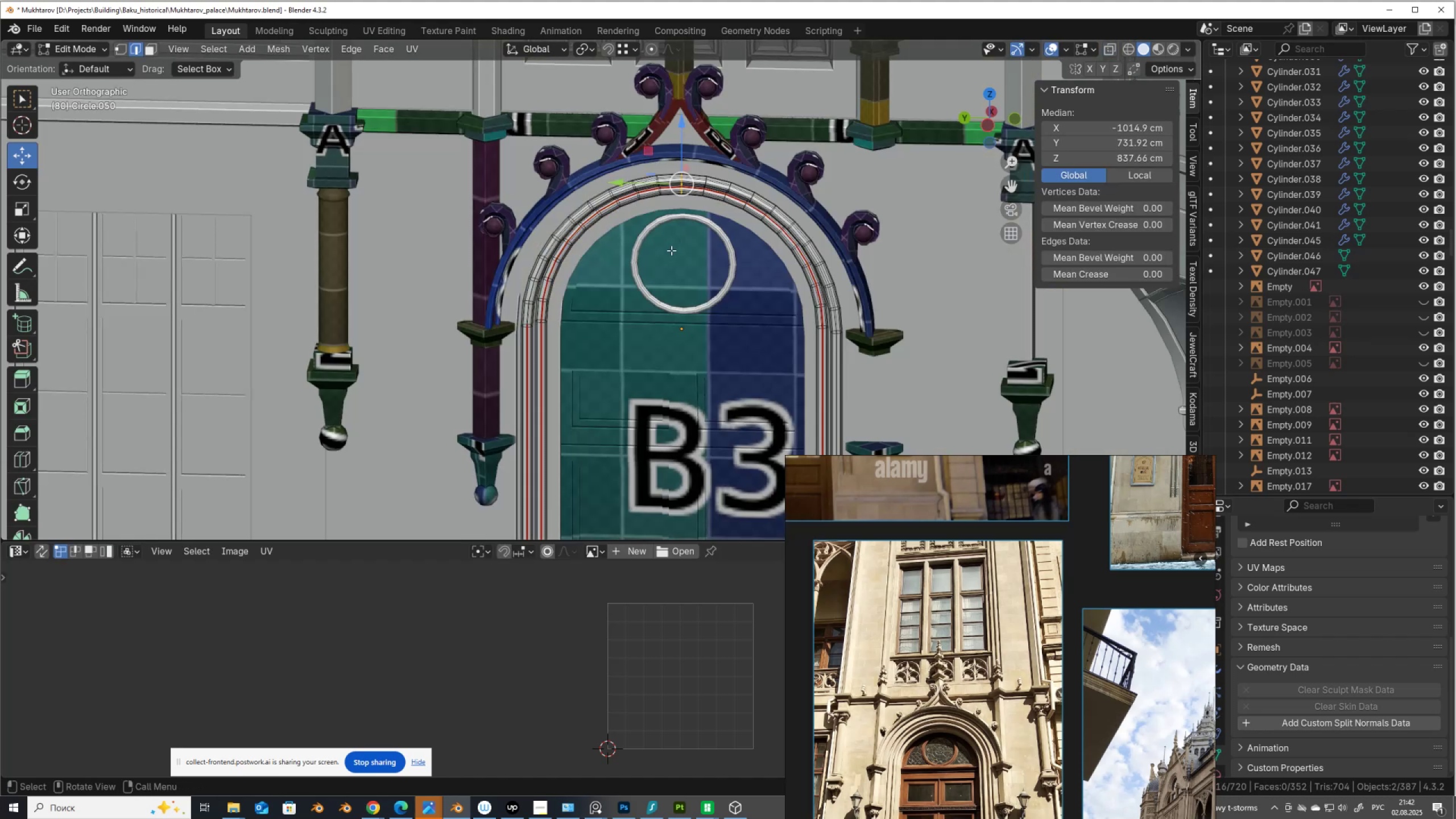 
right_click([671, 250])
 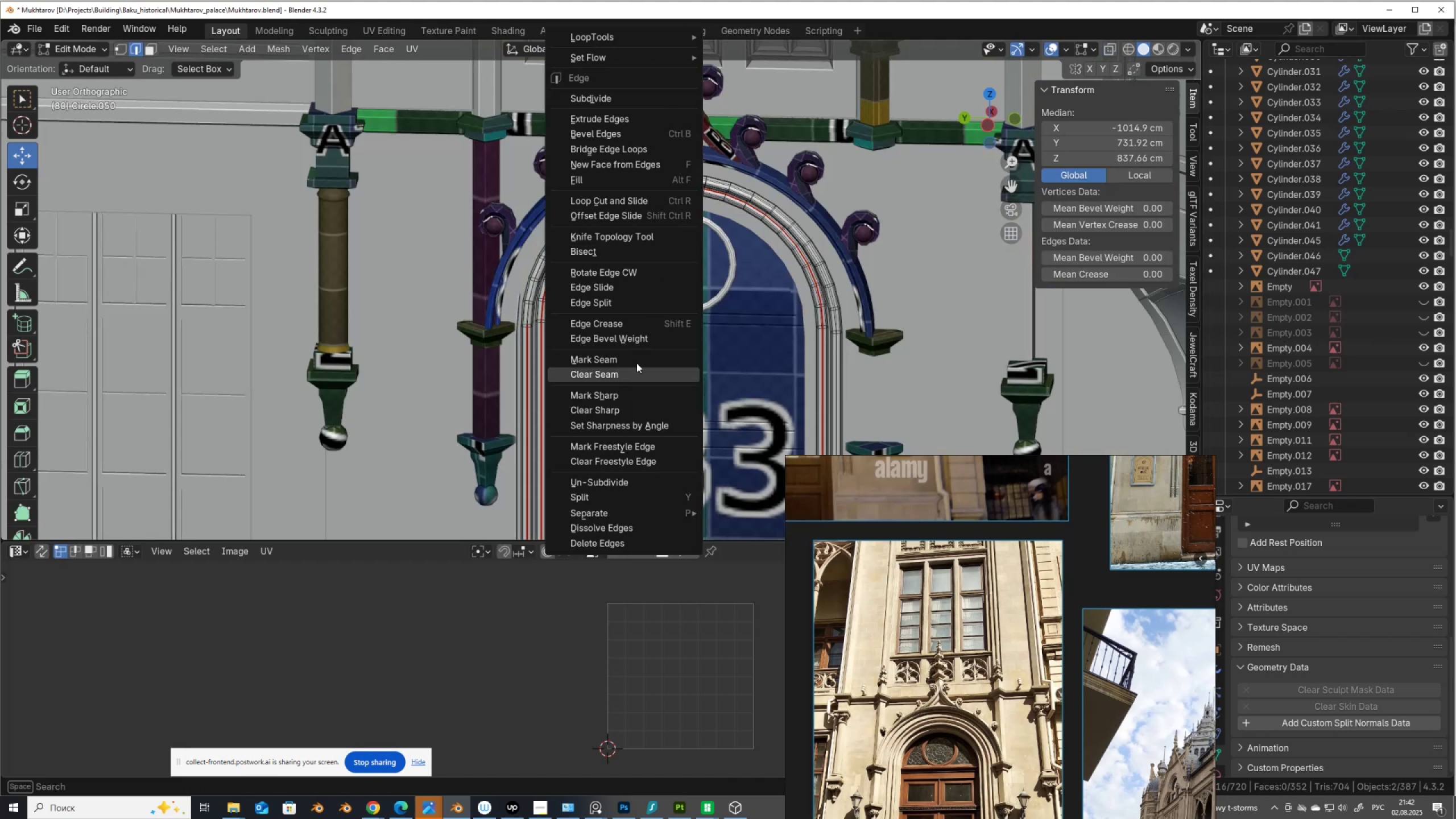 
left_click([638, 355])
 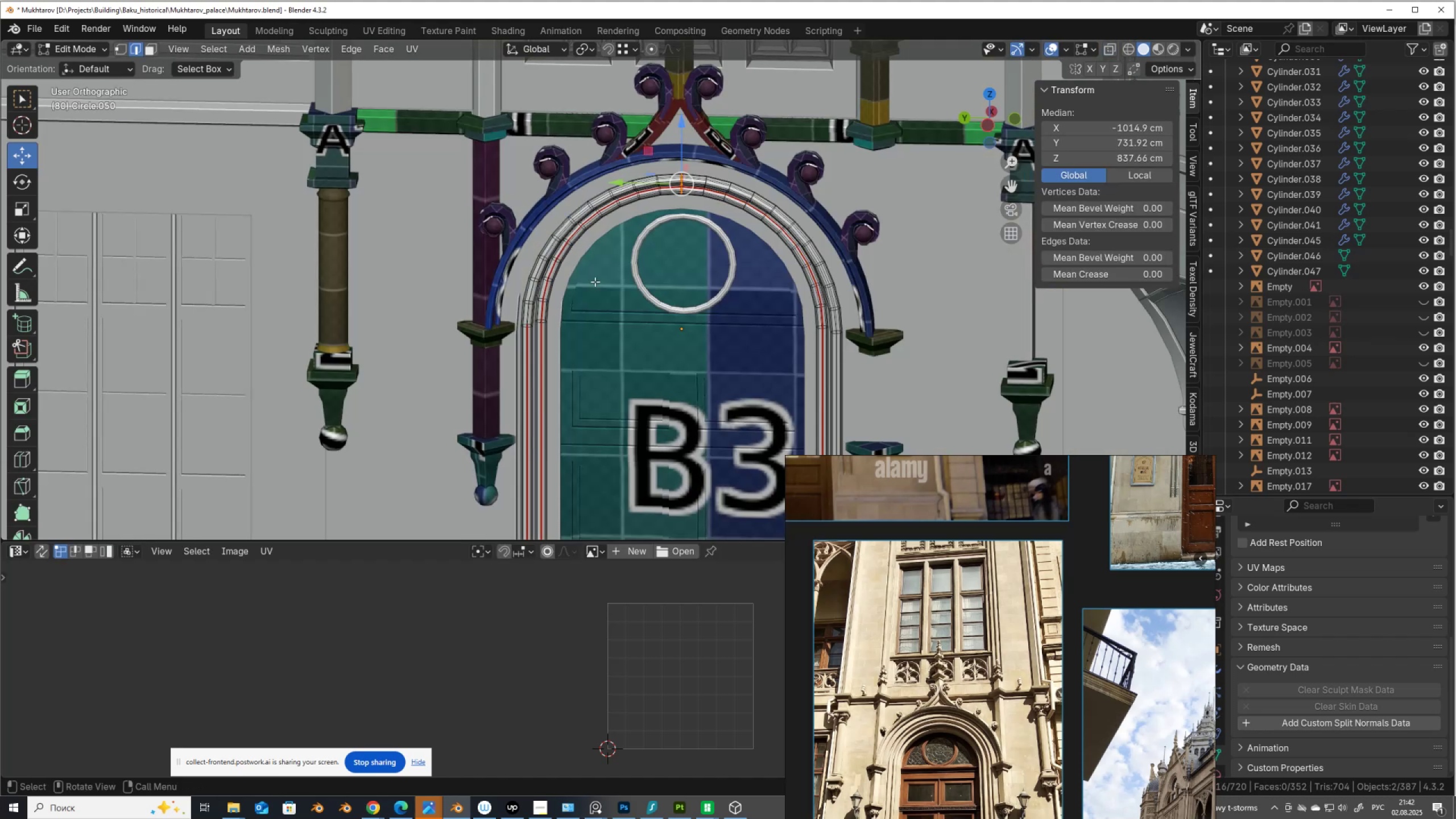 
scroll: coordinate [514, 331], scroll_direction: up, amount: 6.0
 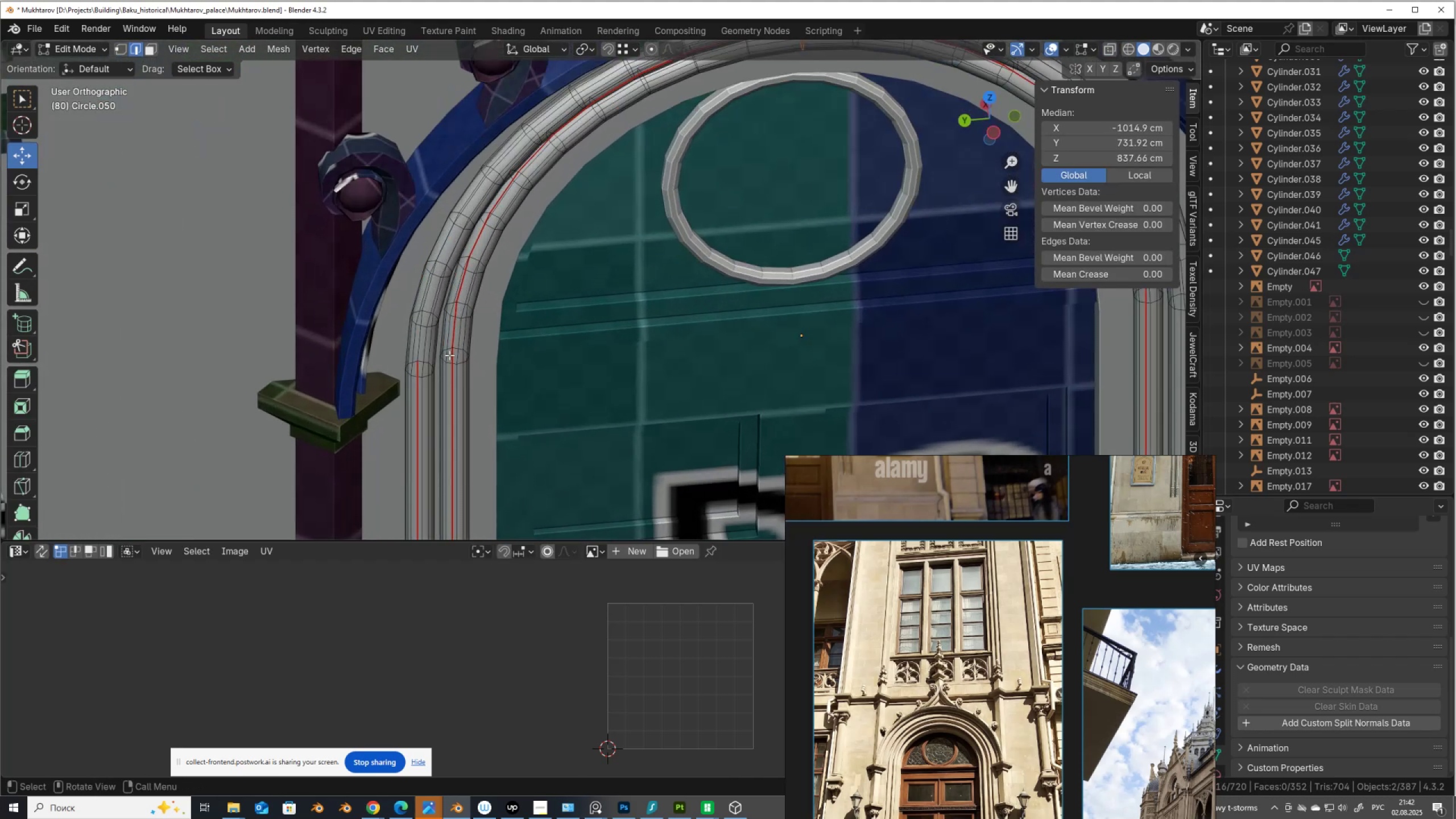 
hold_key(key=AltLeft, duration=0.87)
 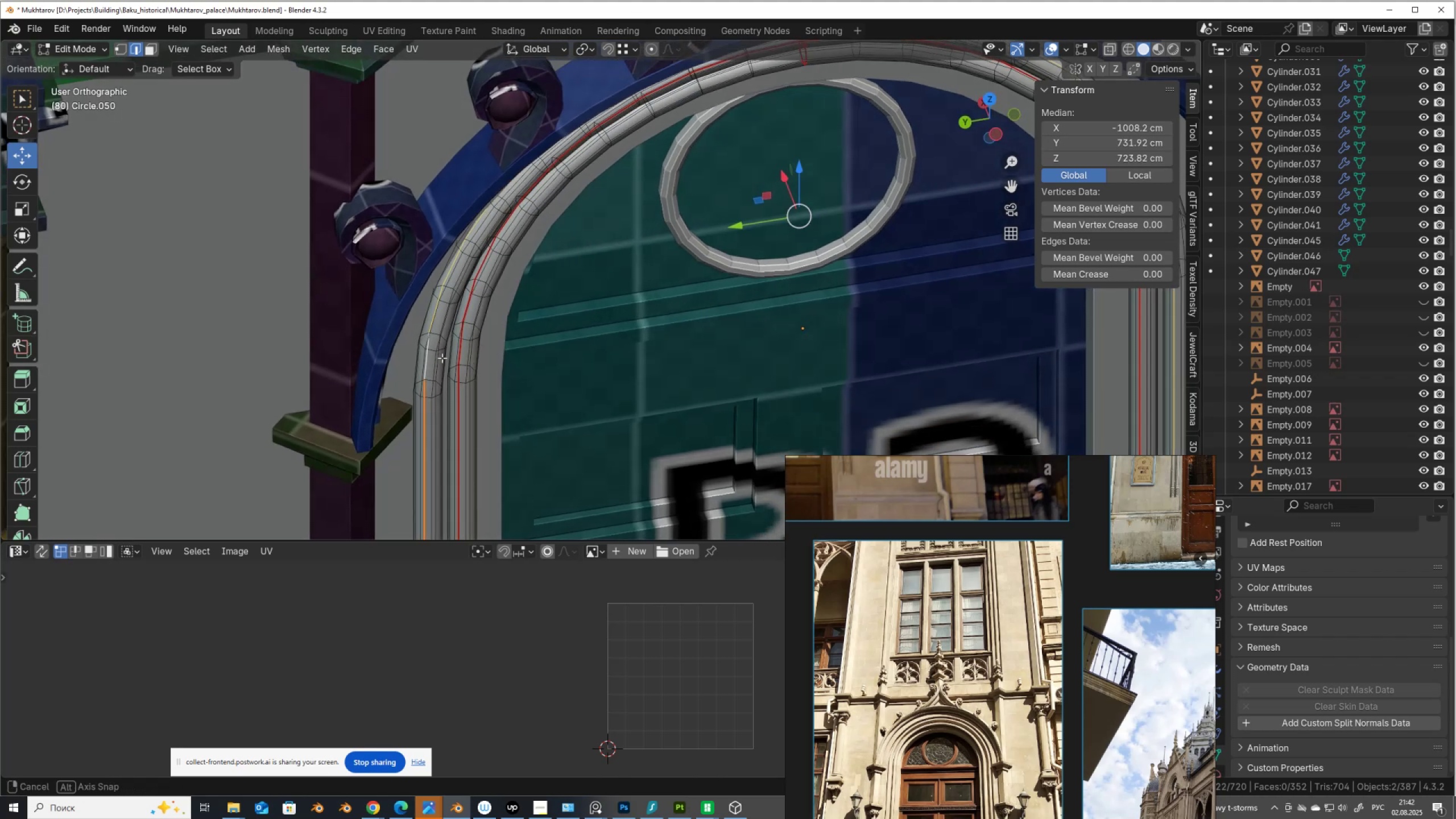 
scroll: coordinate [473, 320], scroll_direction: down, amount: 3.0
 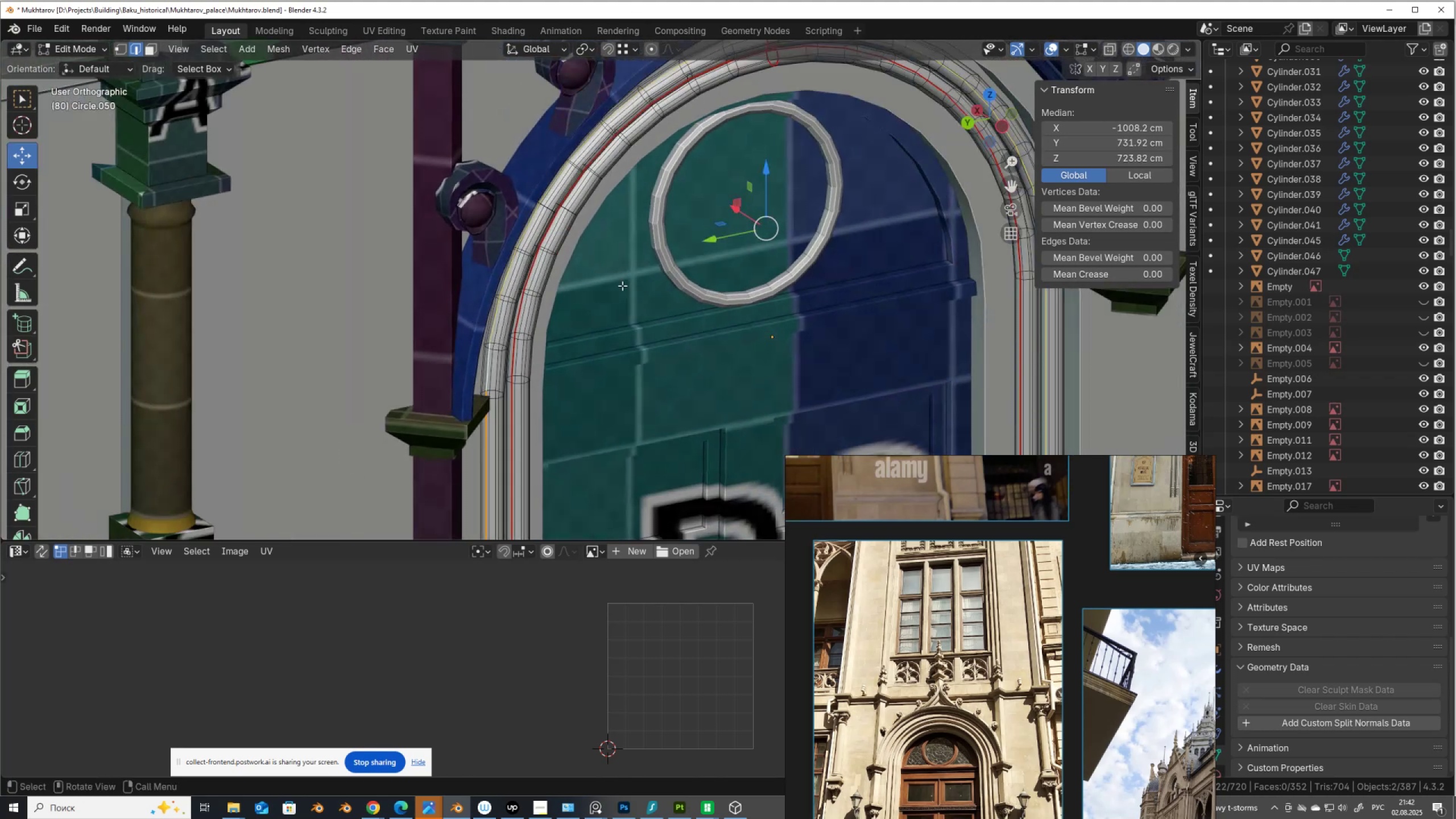 
right_click([640, 275])
 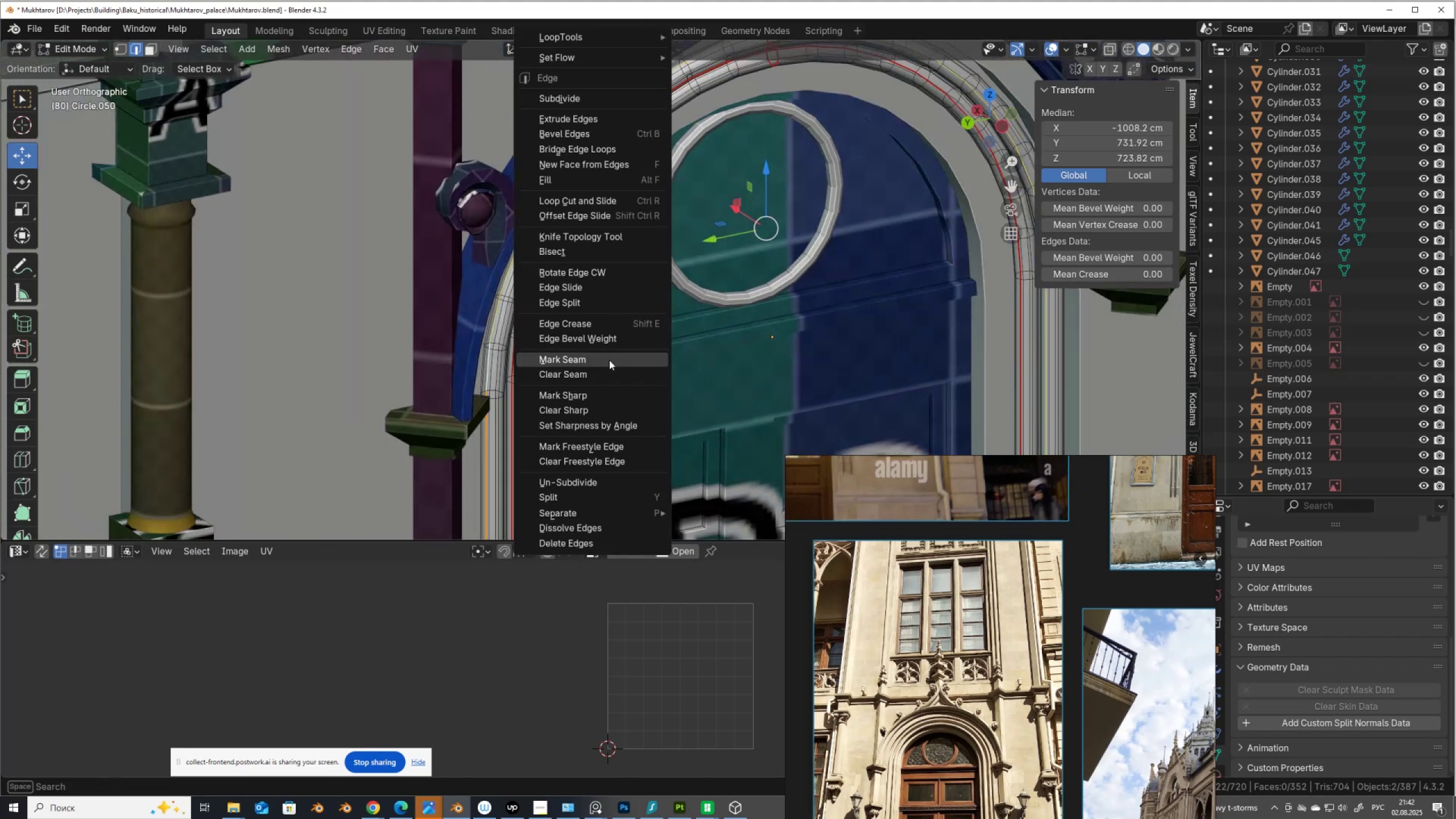 
left_click([609, 358])
 